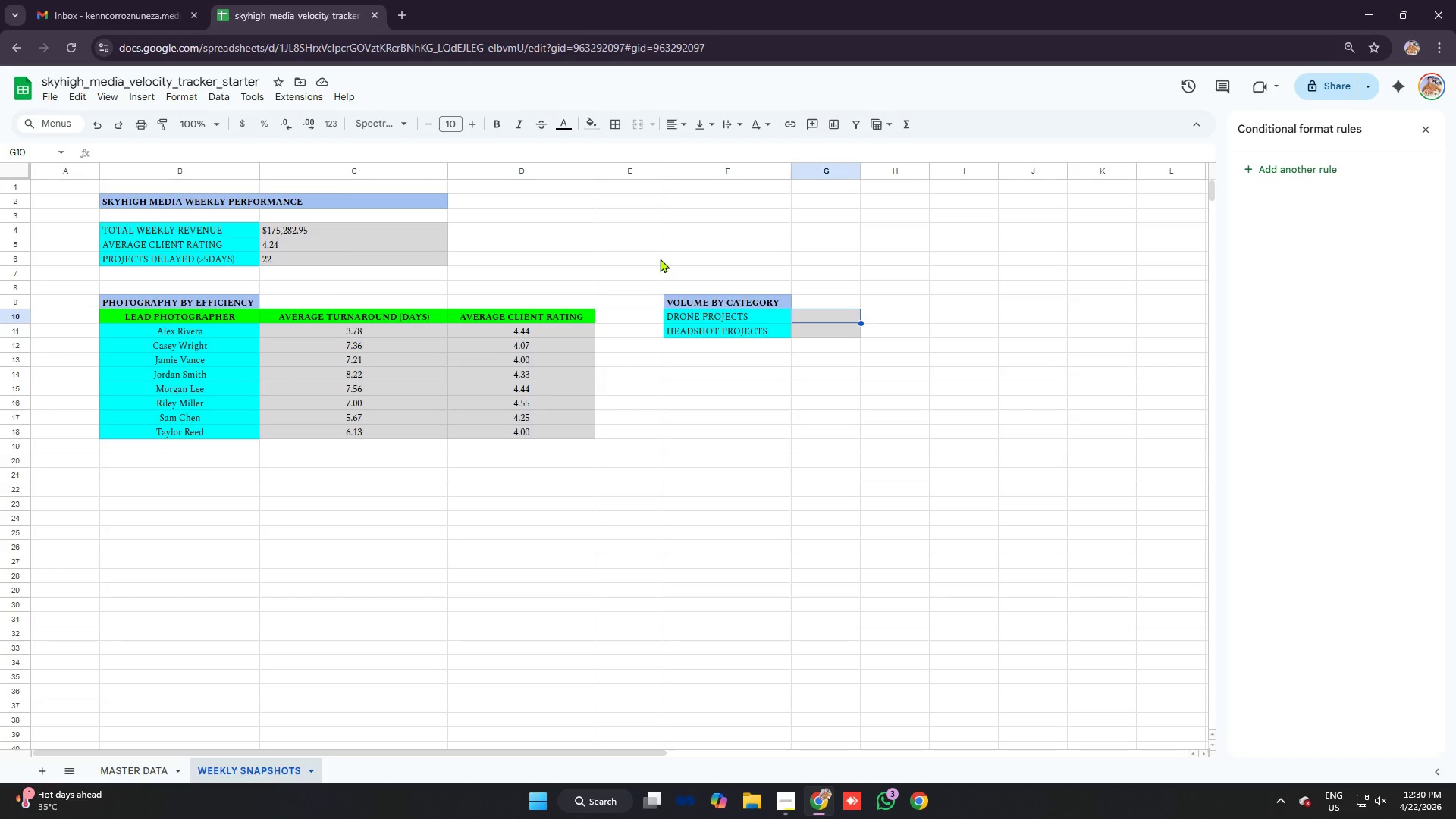 
type(=countuif)
key(Backspace)
key(Backspace)
type(g)
key(Backspace)
type(f)
key(Tab)
type('master data')
 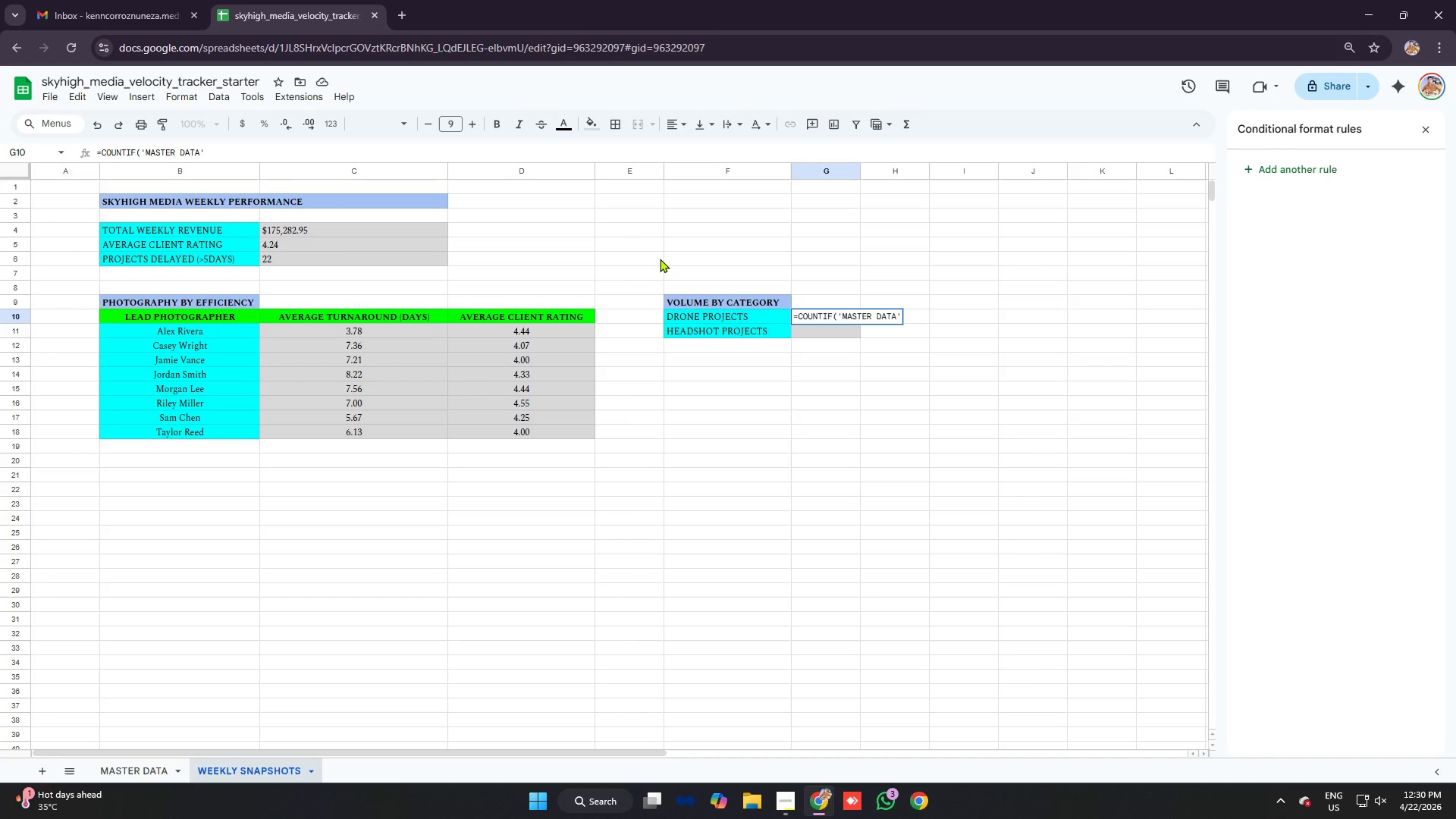 
type(!k:k,"dRONE"\)
 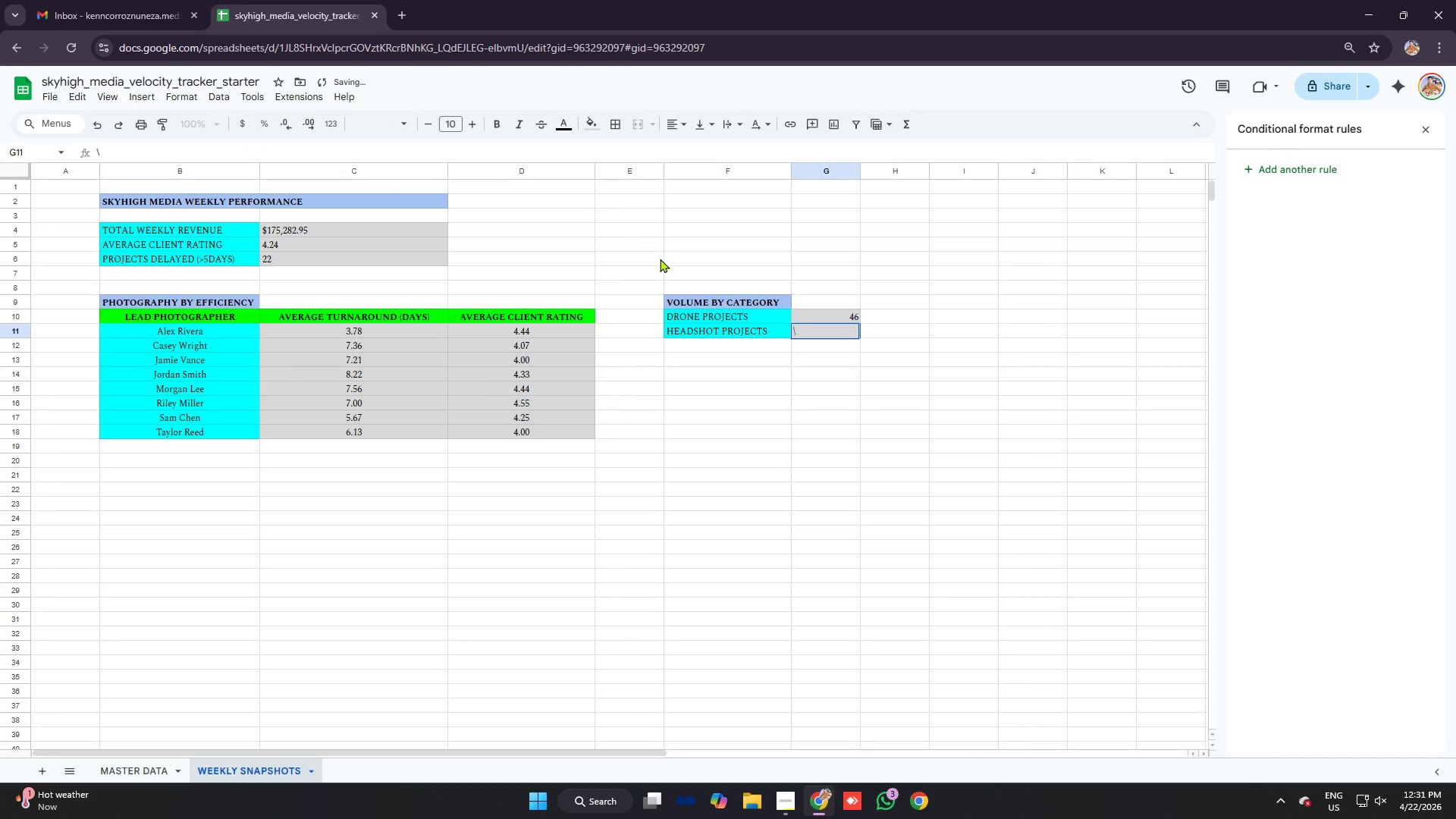 
 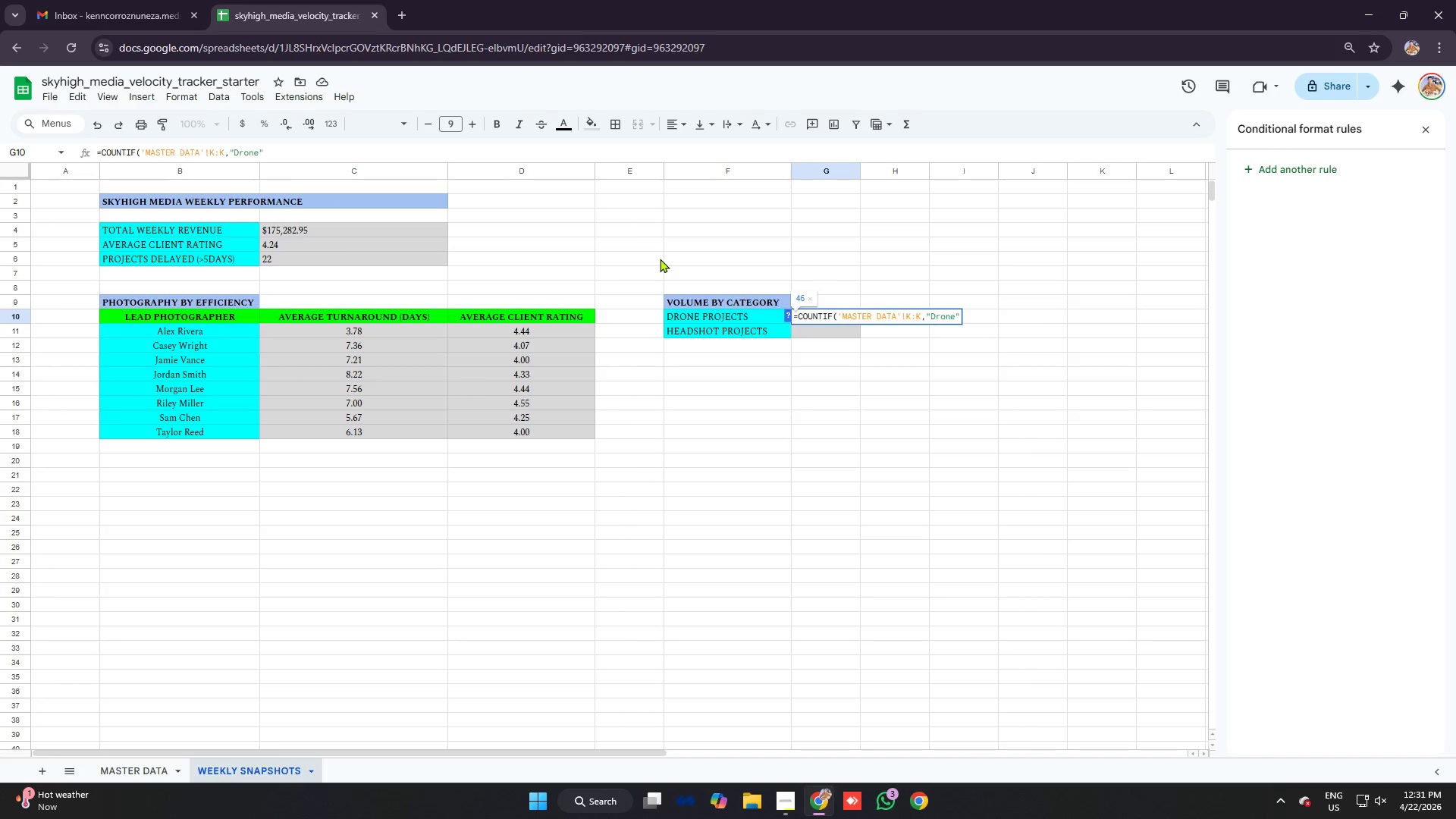 
key(Enter)
 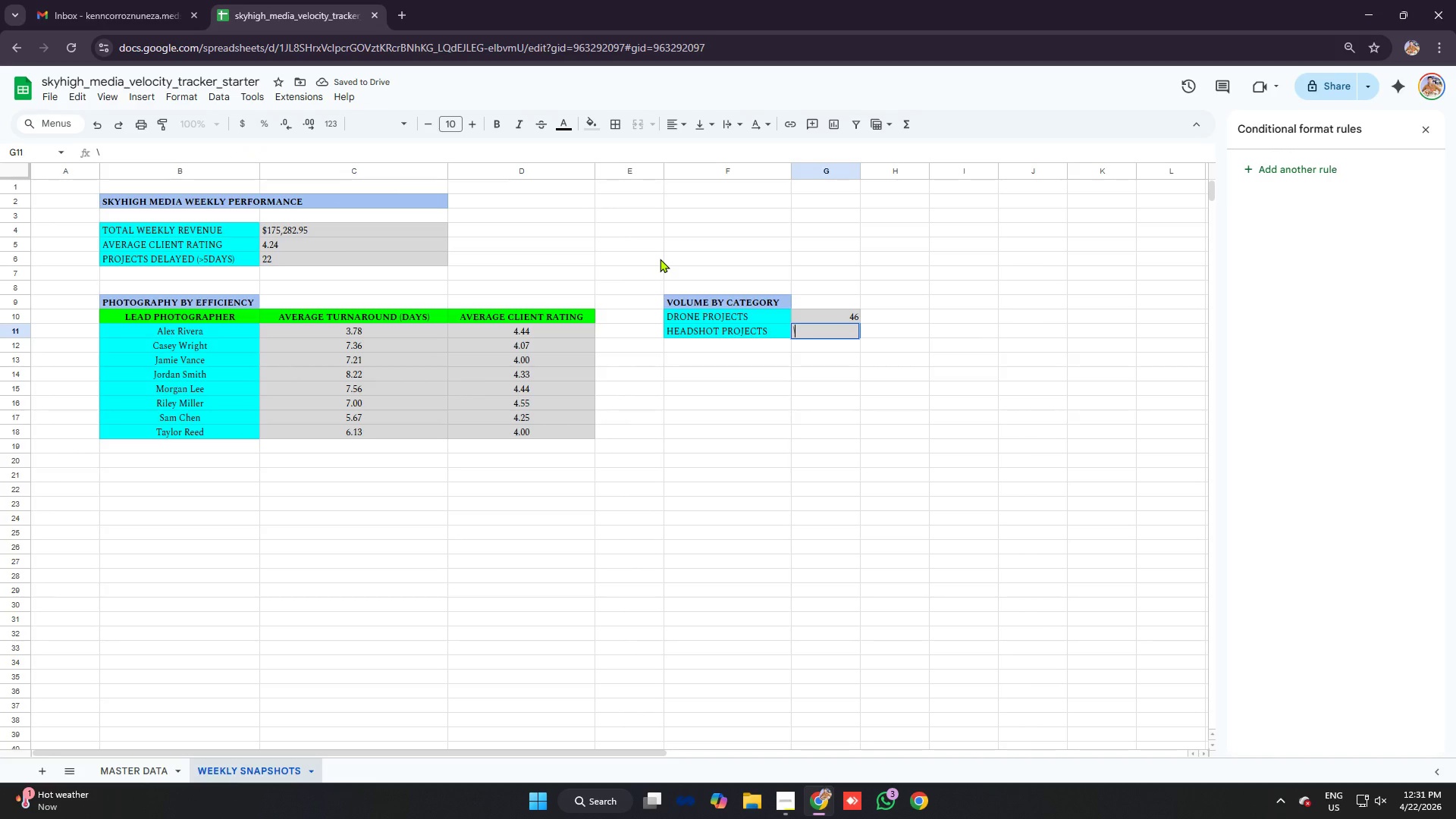 
key(Backspace)
 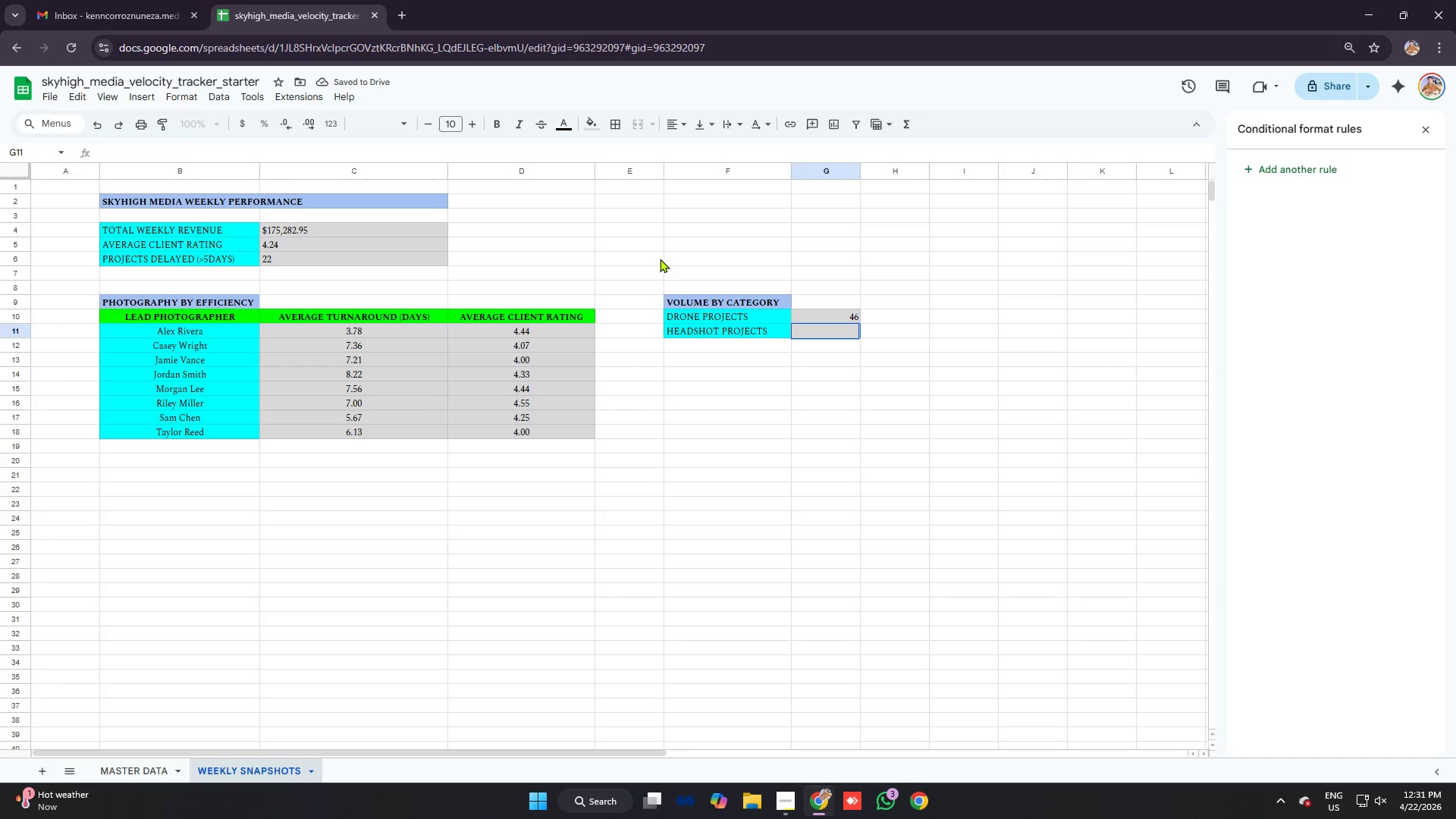 
key(Equal)
 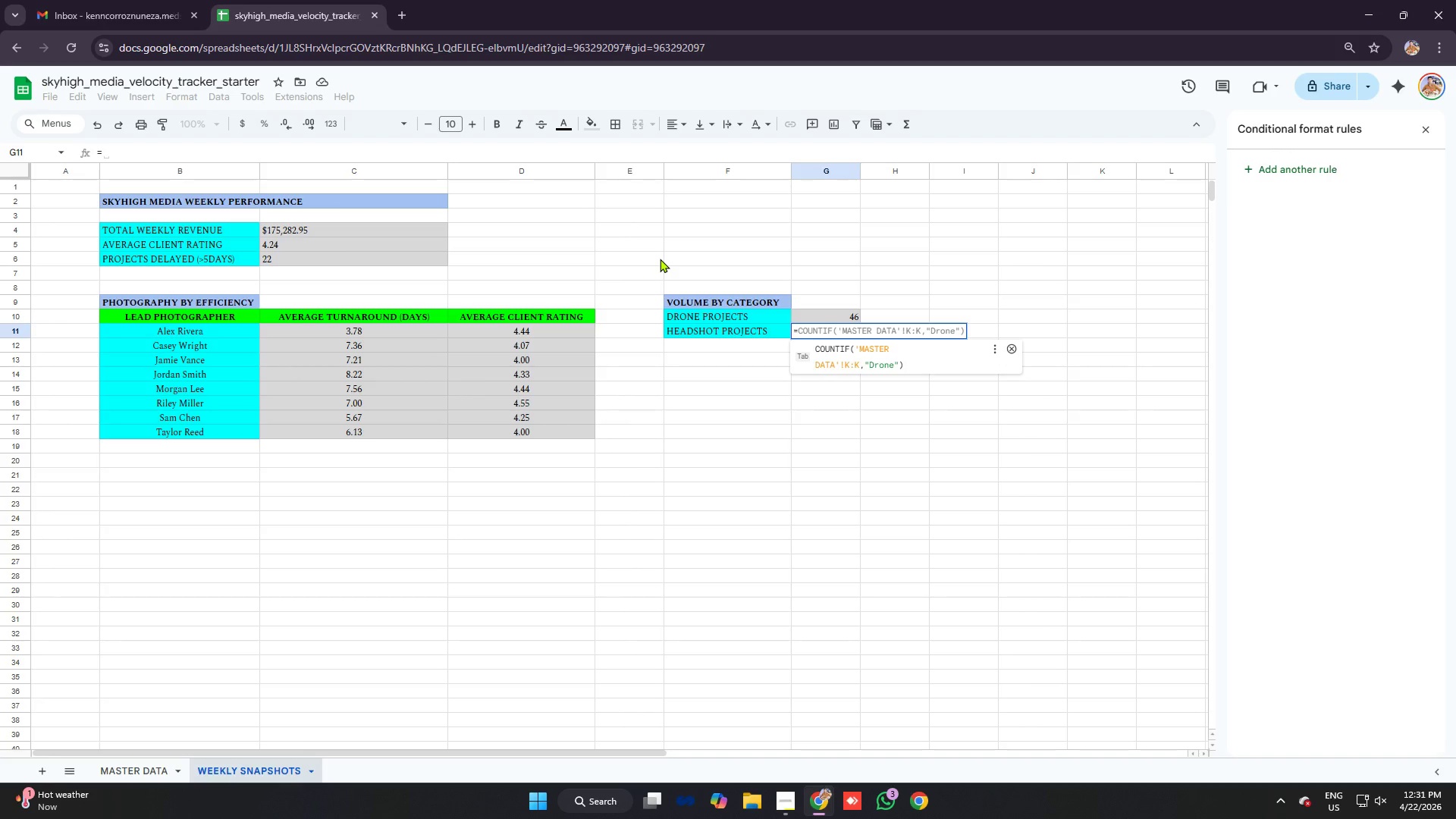 
wait(15.59)
 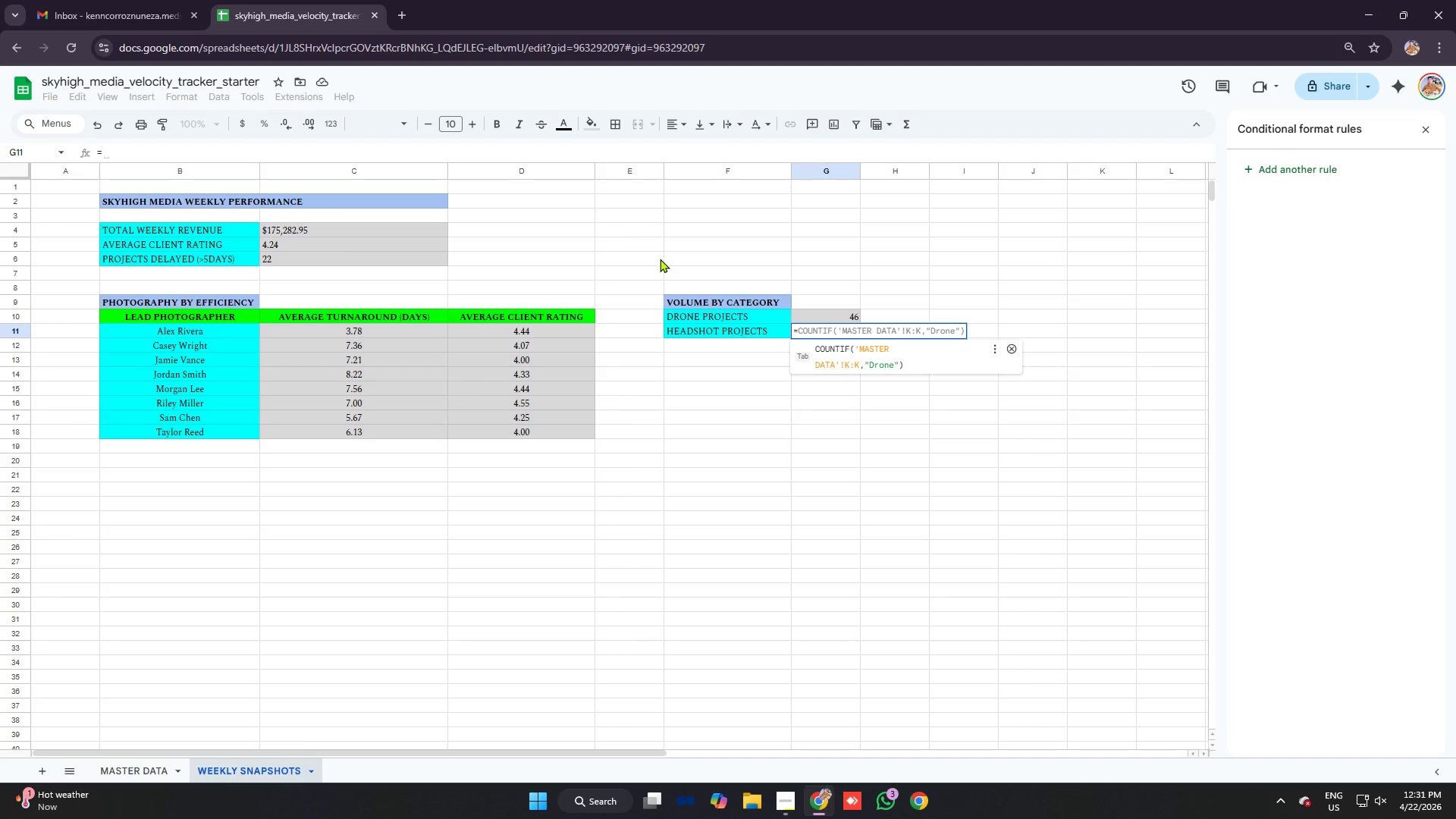 
left_click([890, 362])
 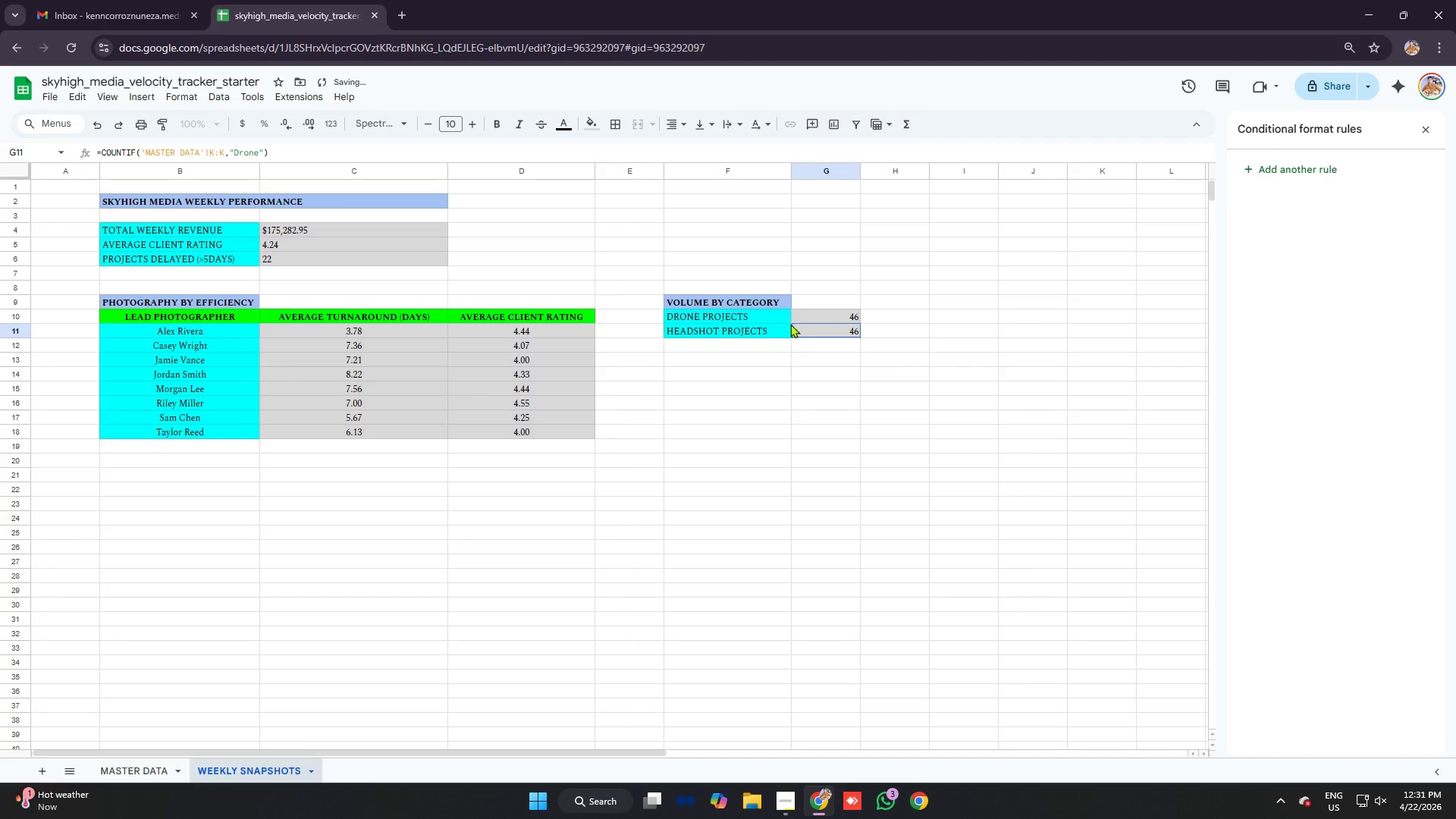 
key(Backspace)
type(=ave)
key(Backspace)
key(Backspace)
key(Backspace)
key(Backspace)
key(Backspace)
type(cou)
key(Backspace)
key(Backspace)
key(Backspace)
key(Backspace)
type(=countuif[Mute])
key(Backspace)
key(Backspace)
type(f)
 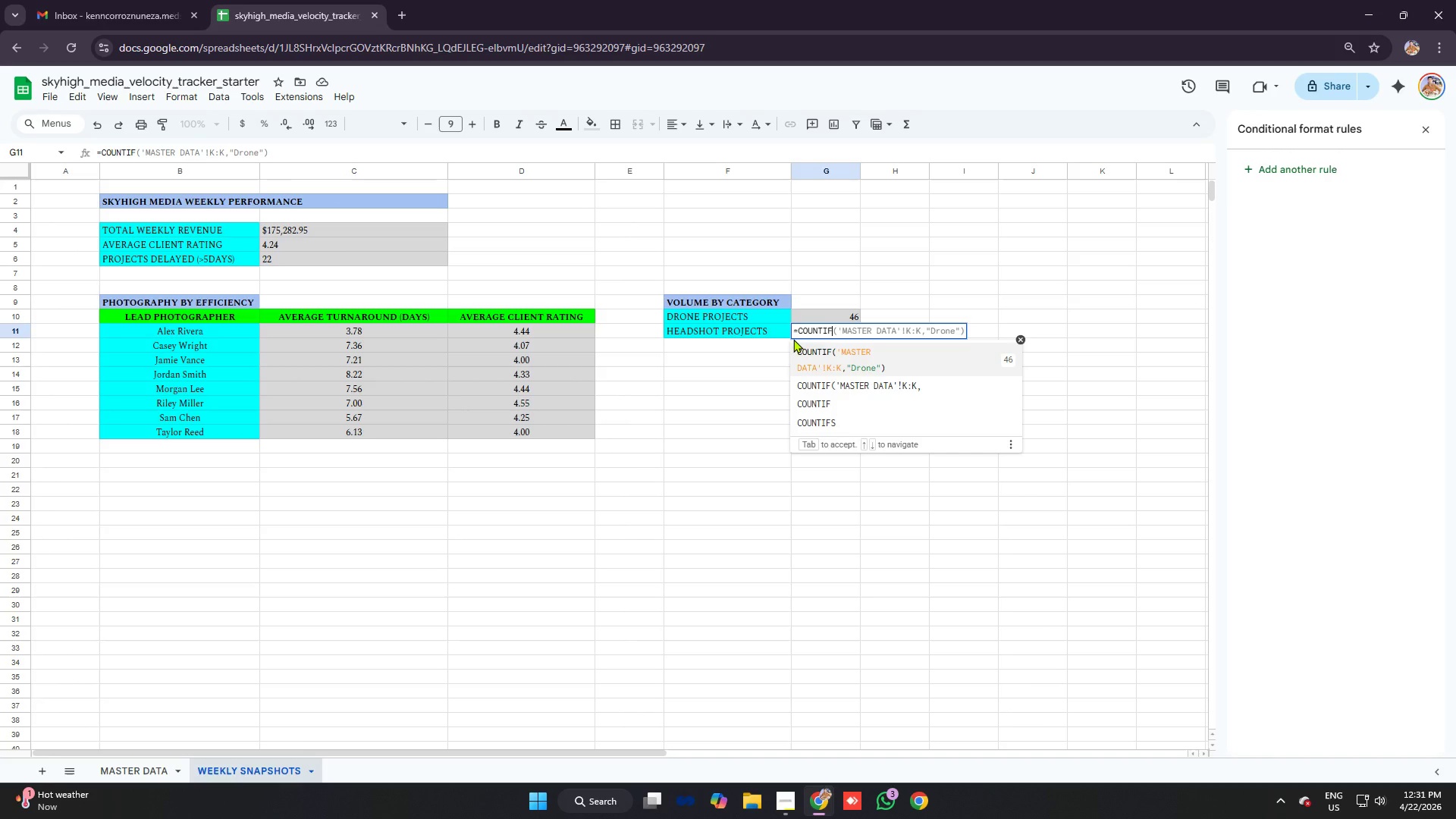 
key(Tab)
 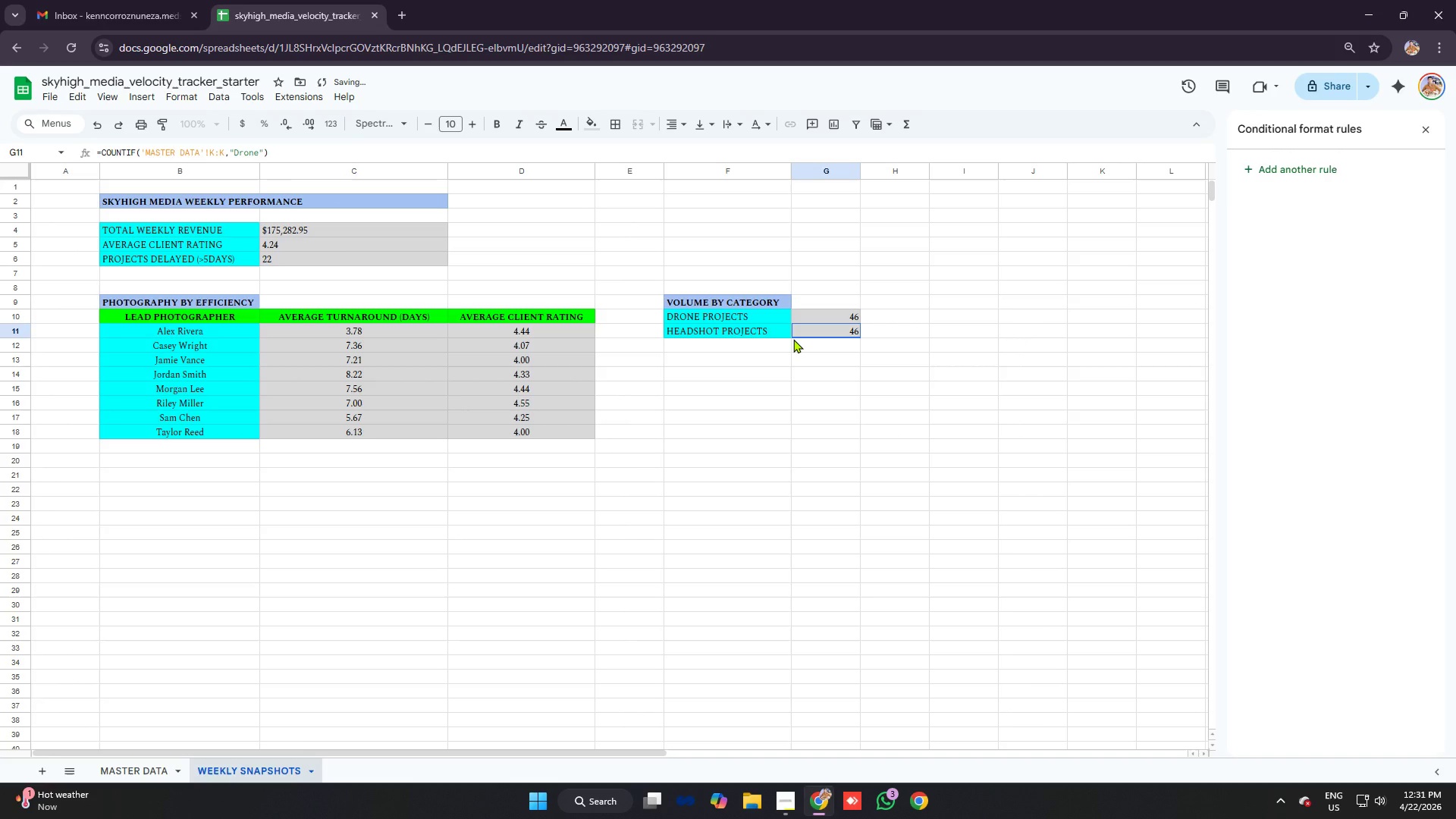 
key(Control+ControlLeft)
 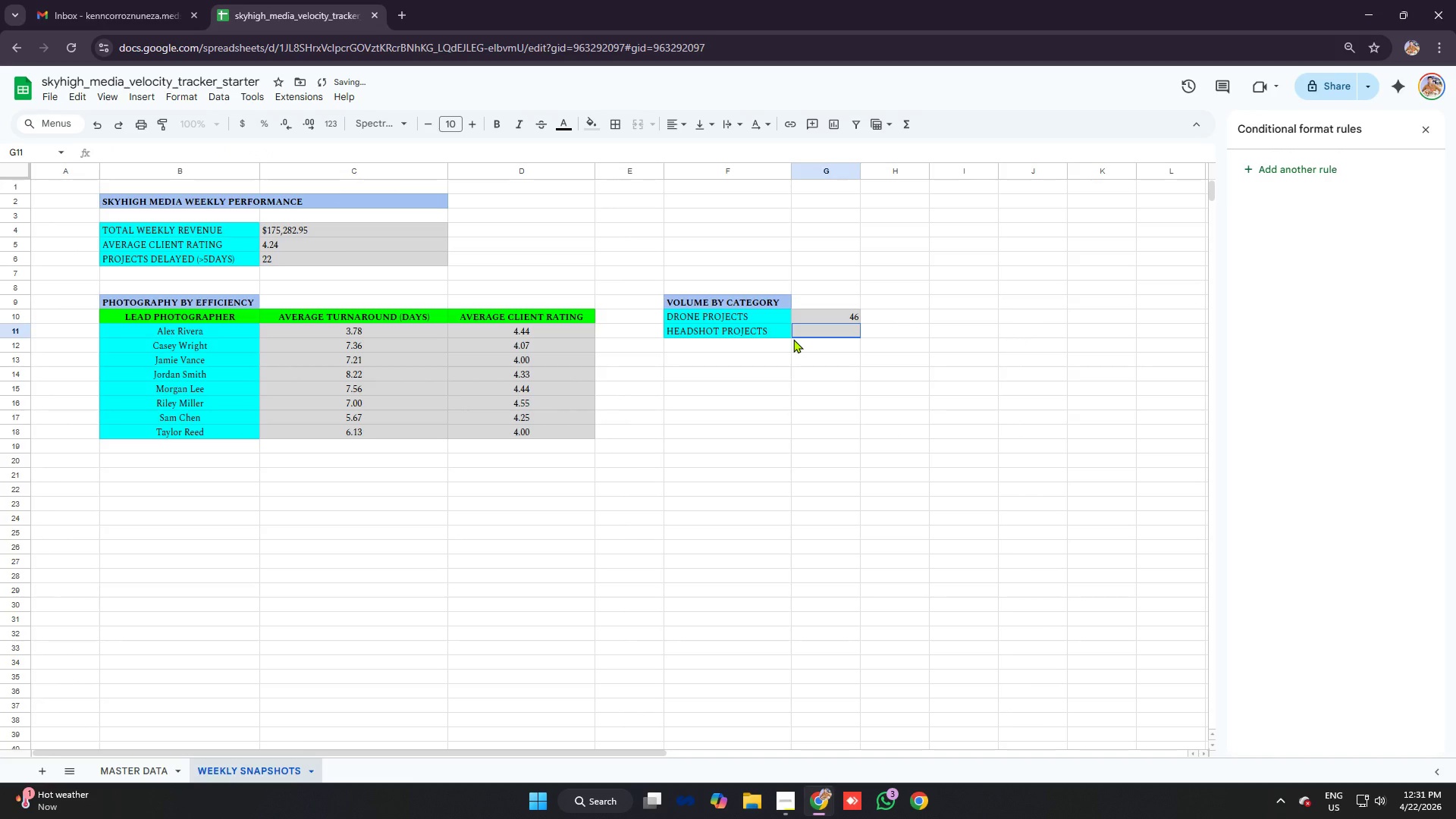 
key(Control+Z)
 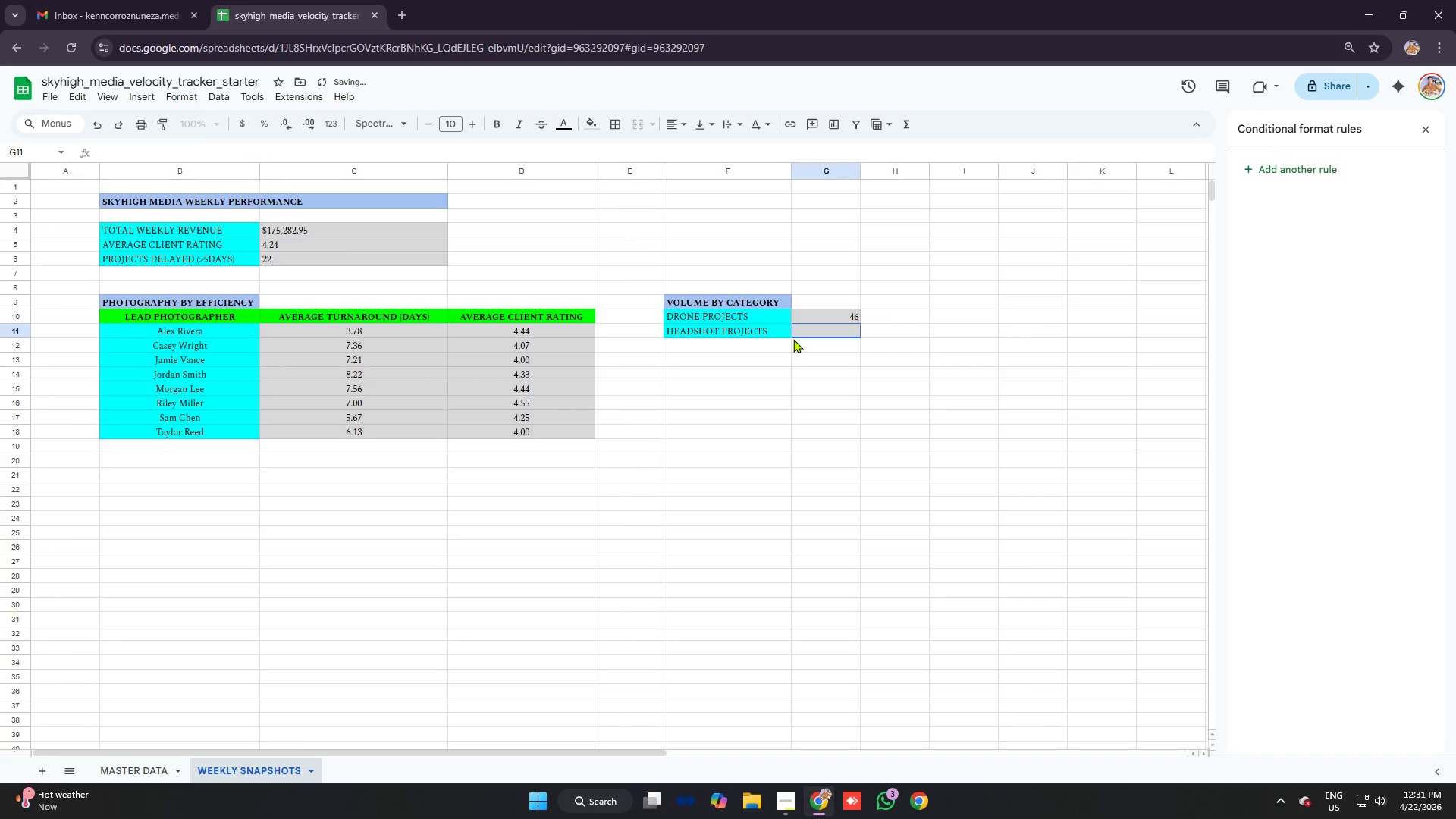 
type(=count)
key(Backspace)
type(tif)
 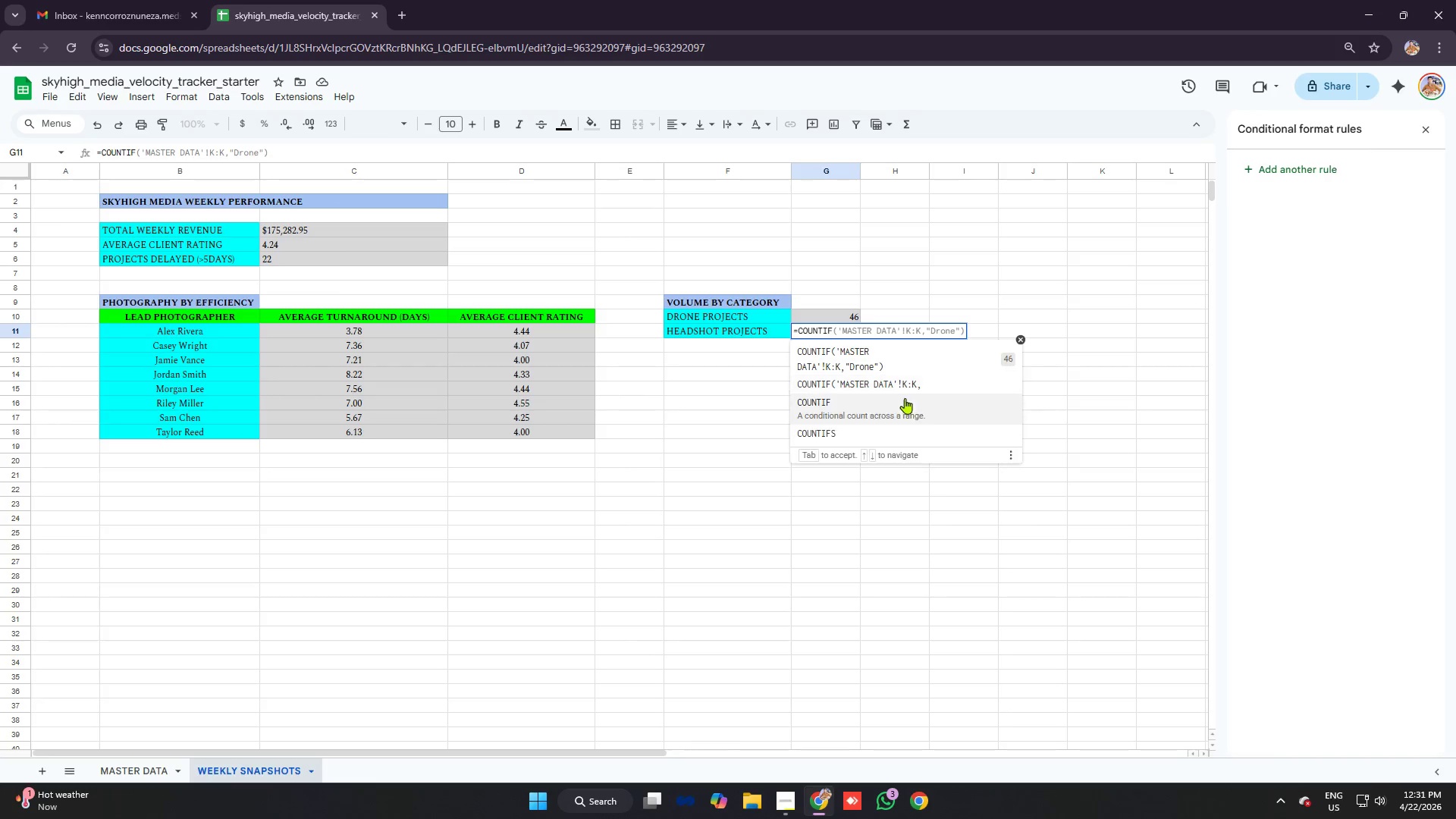 
left_click([863, 403])
 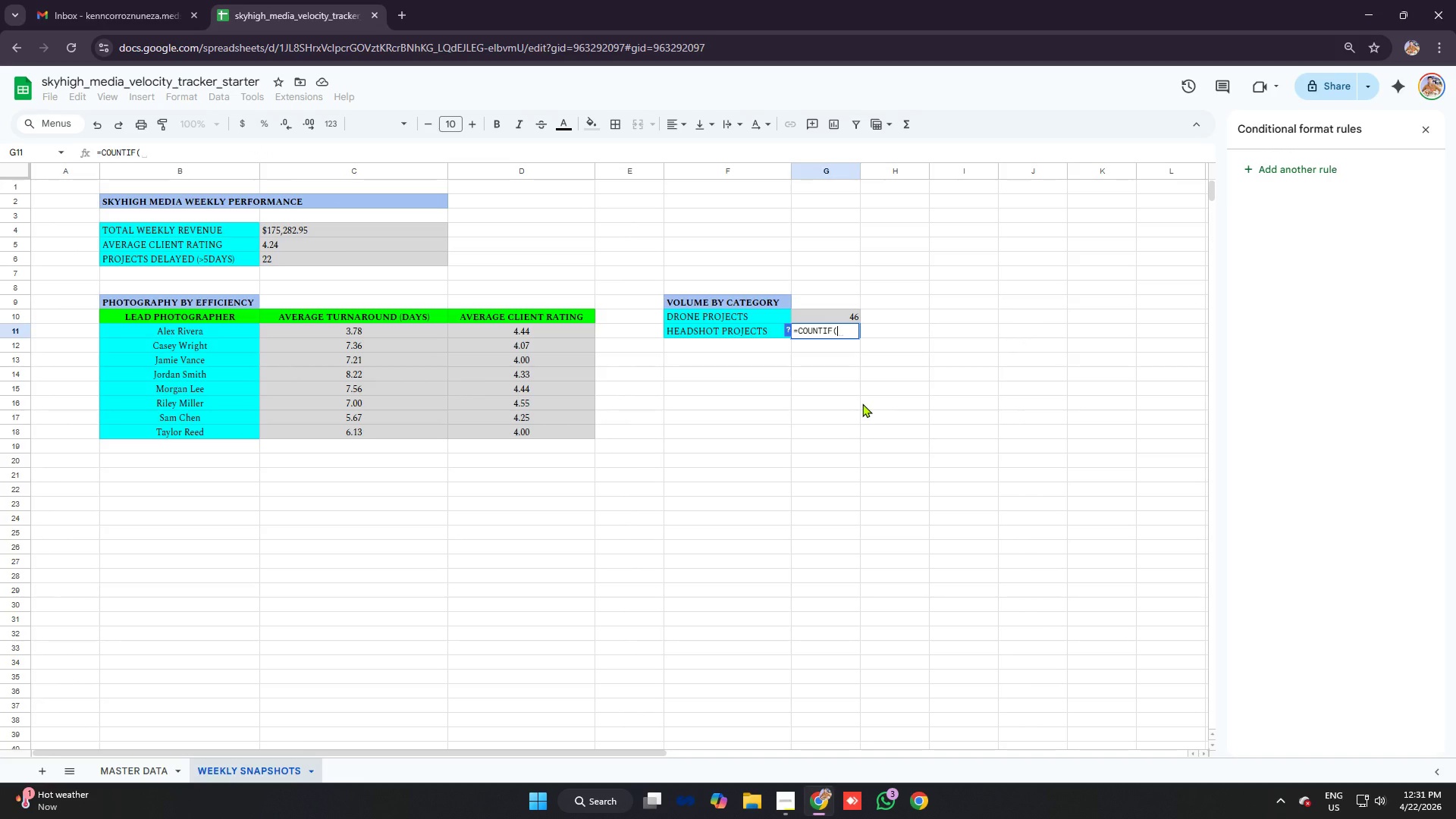 
type('master data'!)
 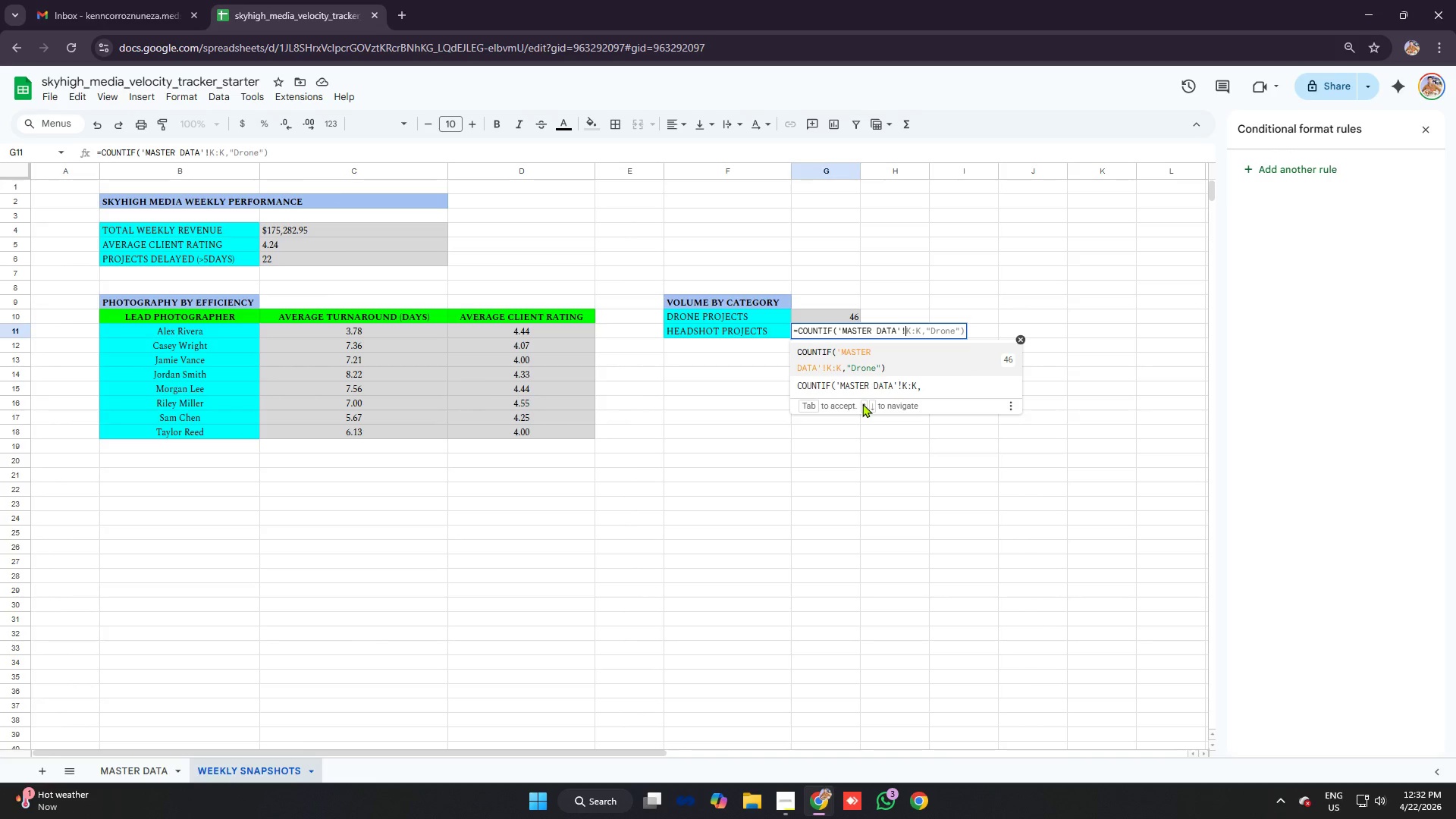 
key(K)
 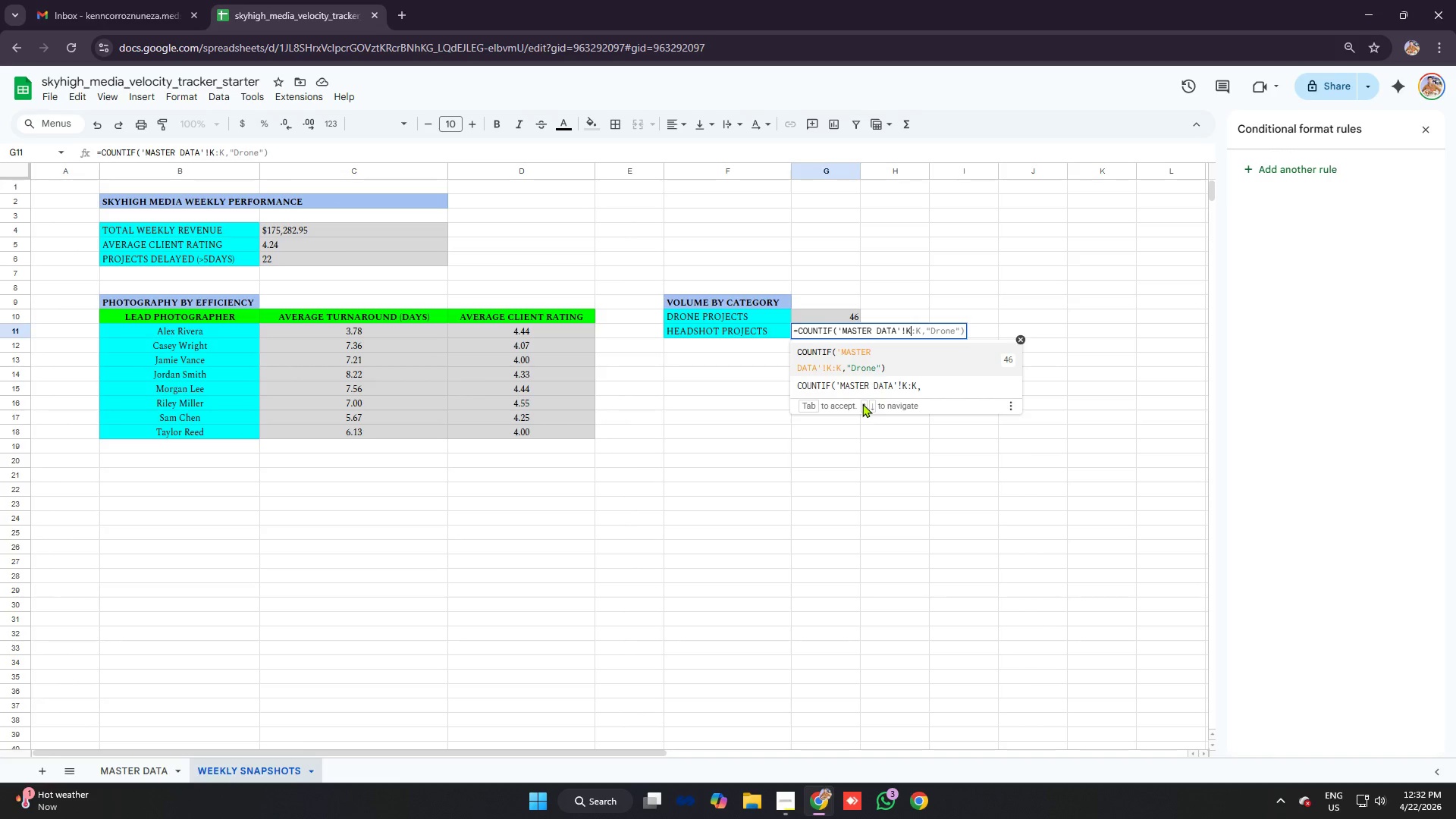 
key(Shift+Semicolon)
 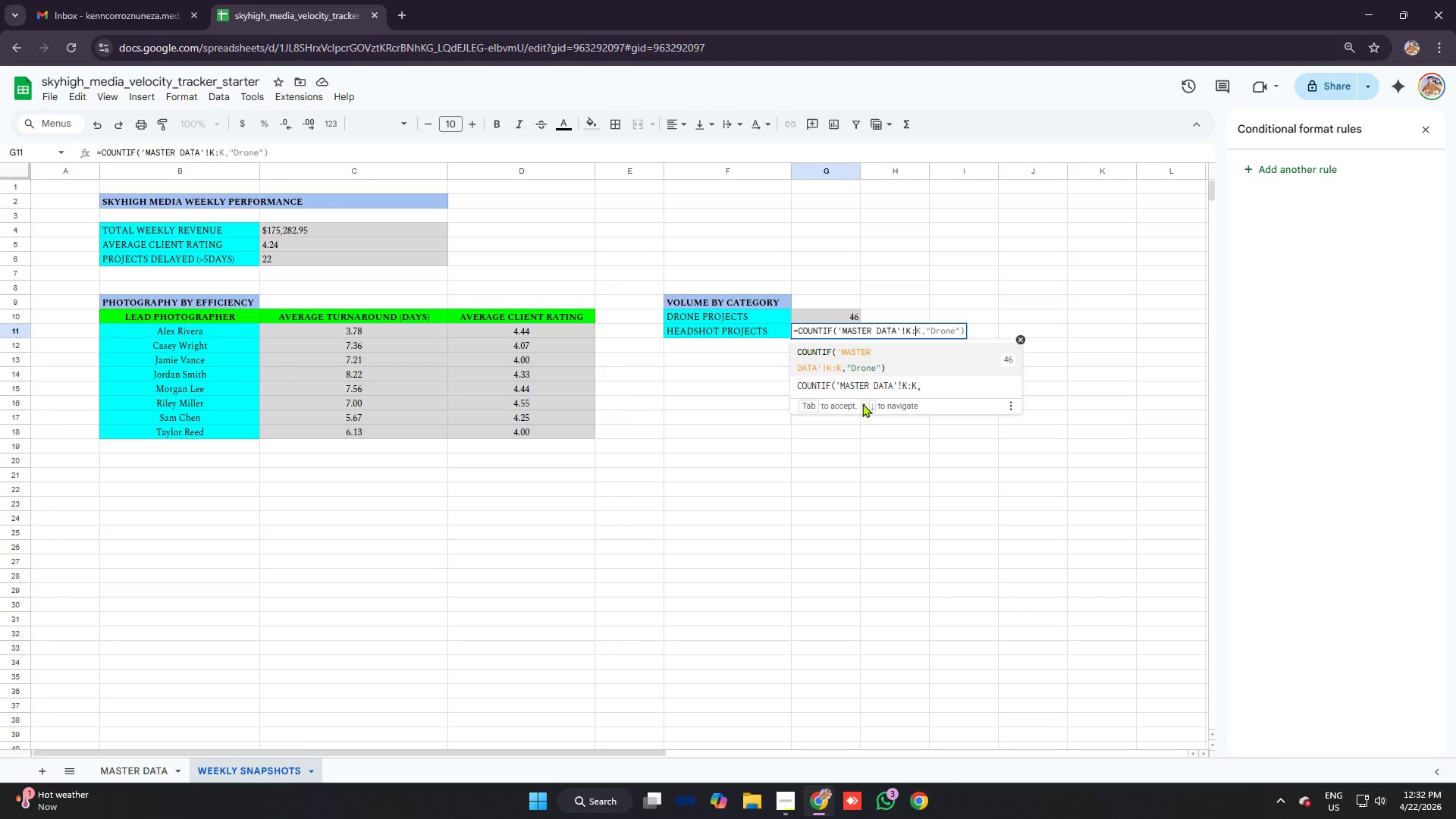 
key(K)
 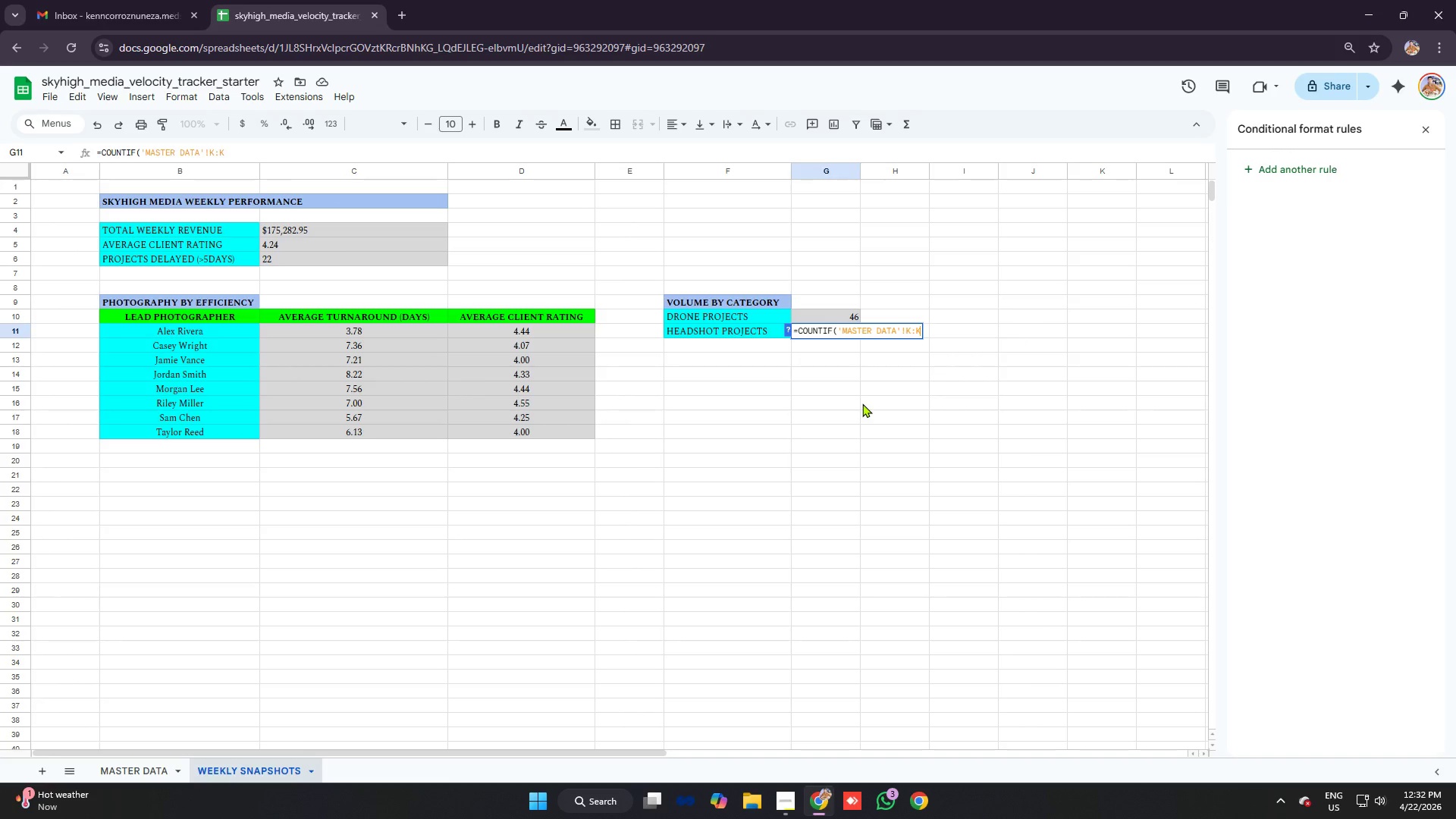 
key(Comma)
 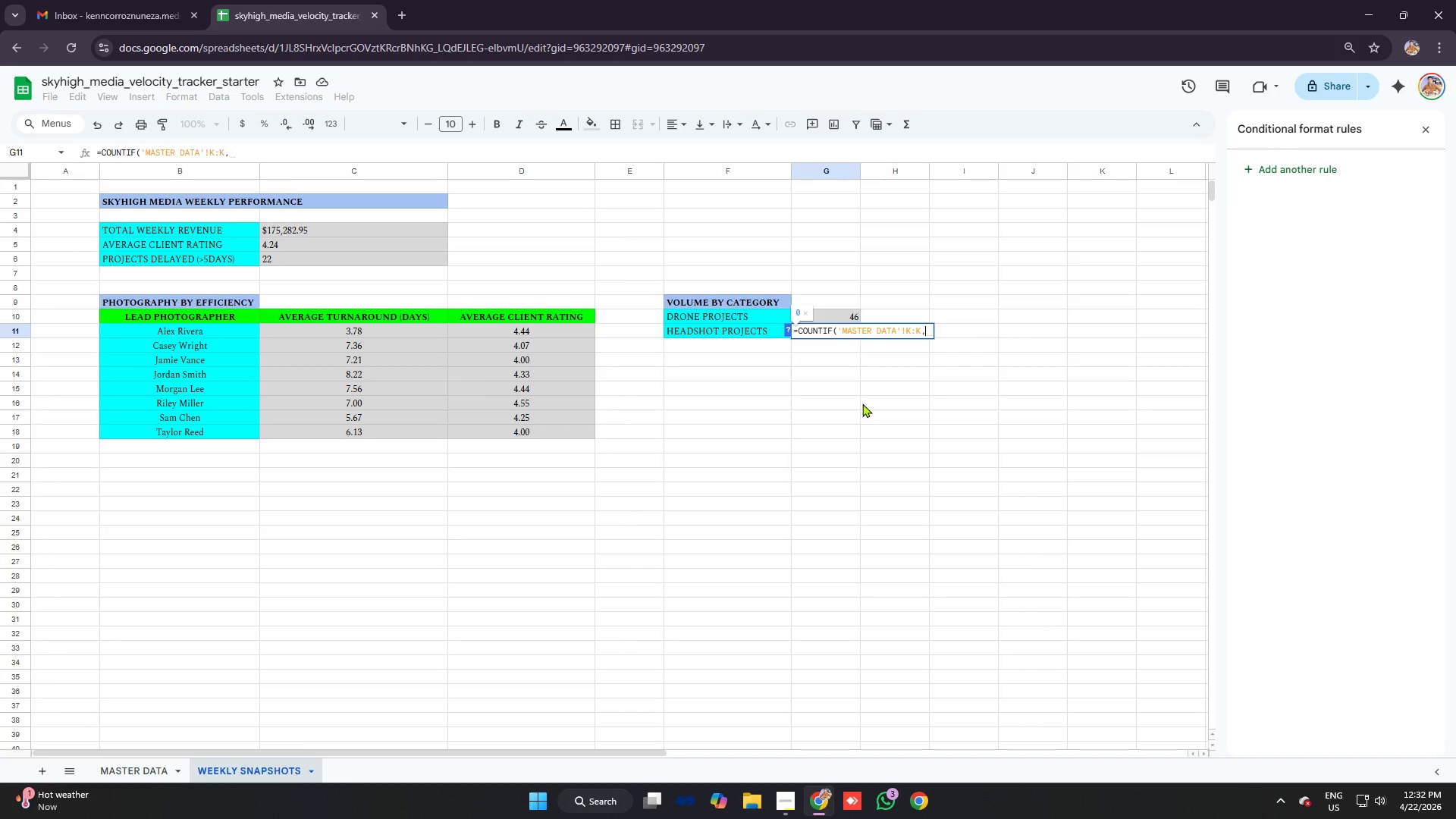 
key(Shift+Quote)
 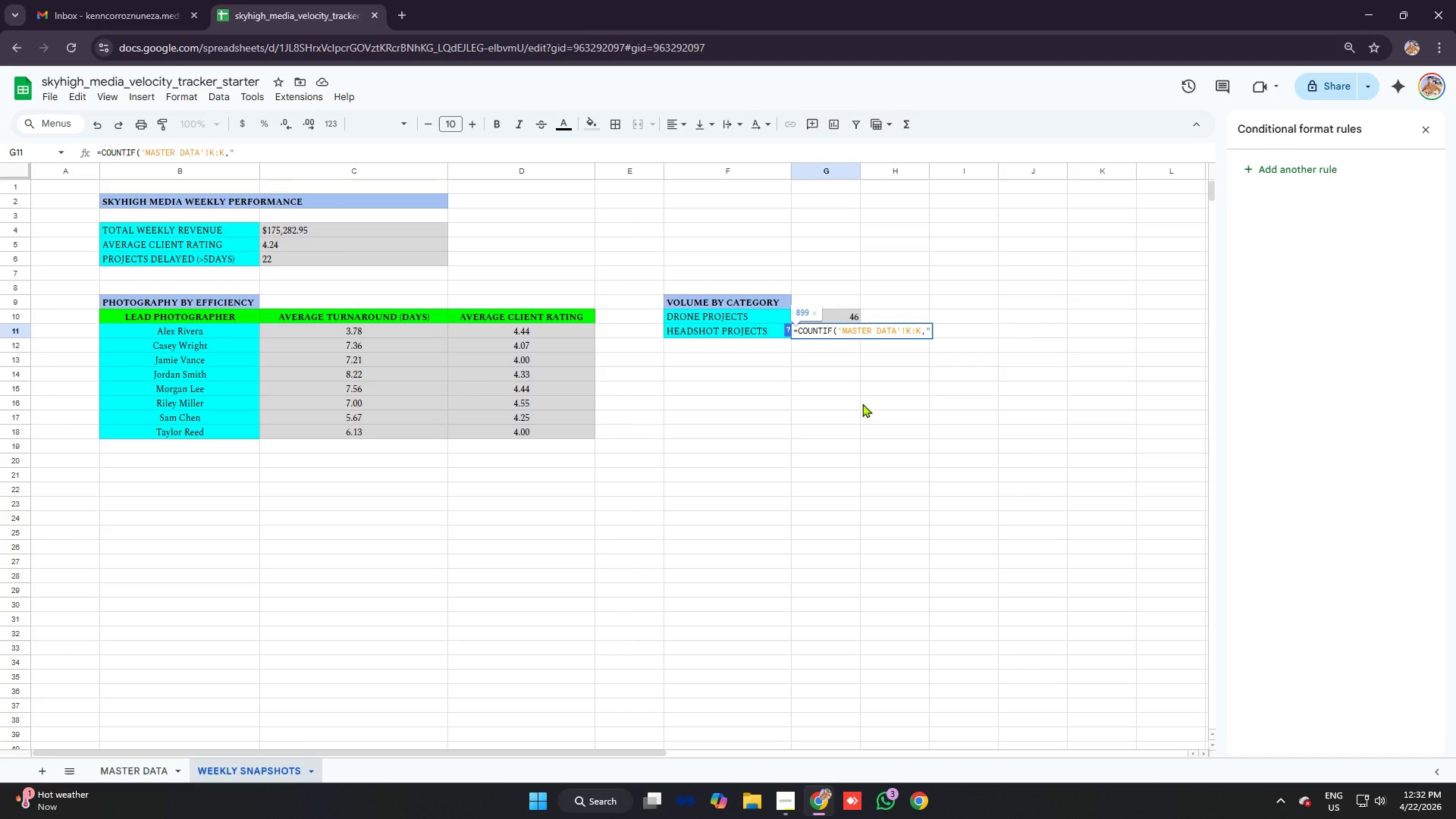 
hold_key(key=ShiftRight, duration=2.86)
 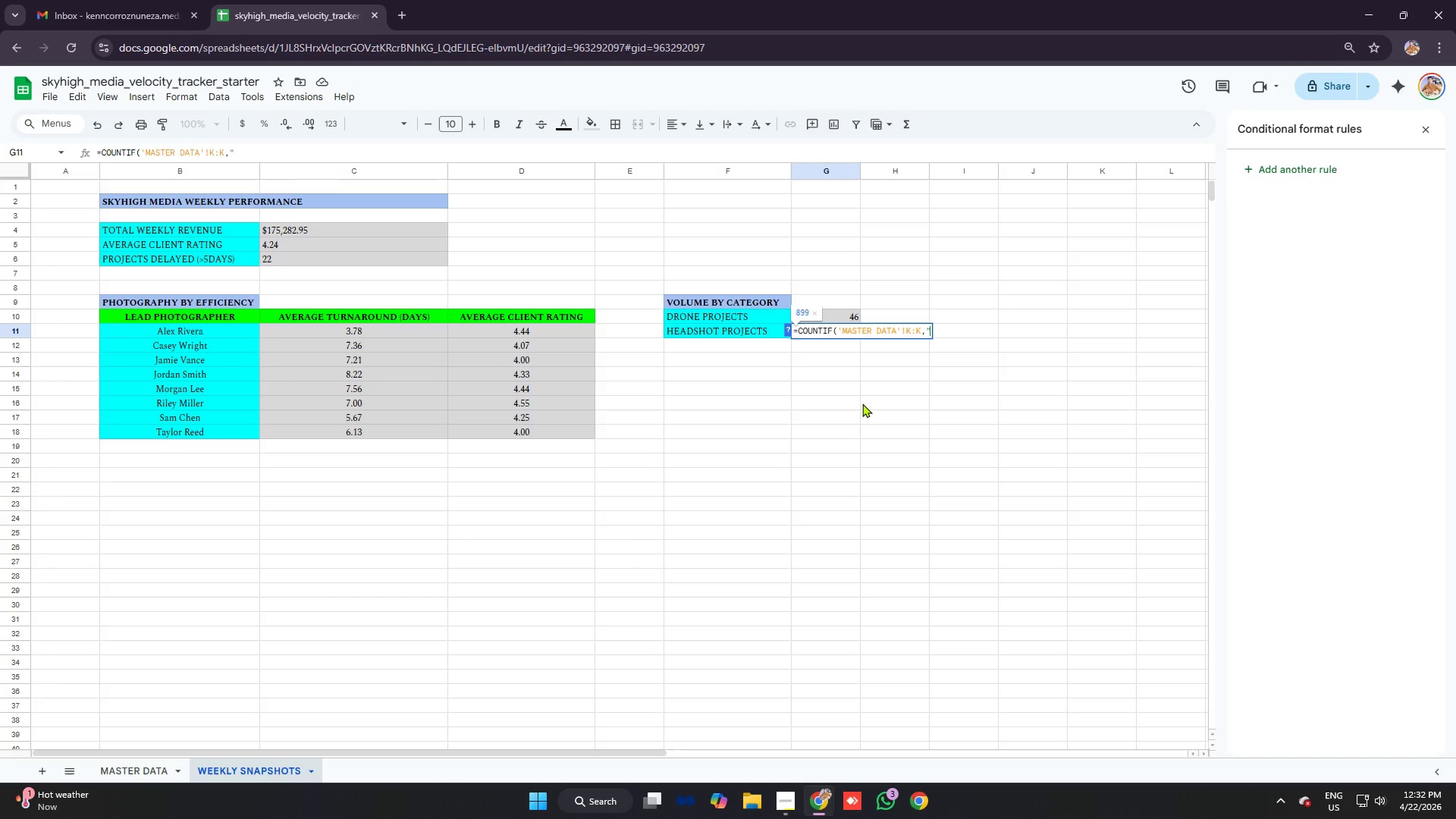 
type(H)
key(Backspace)
type(hEADSHOT")
 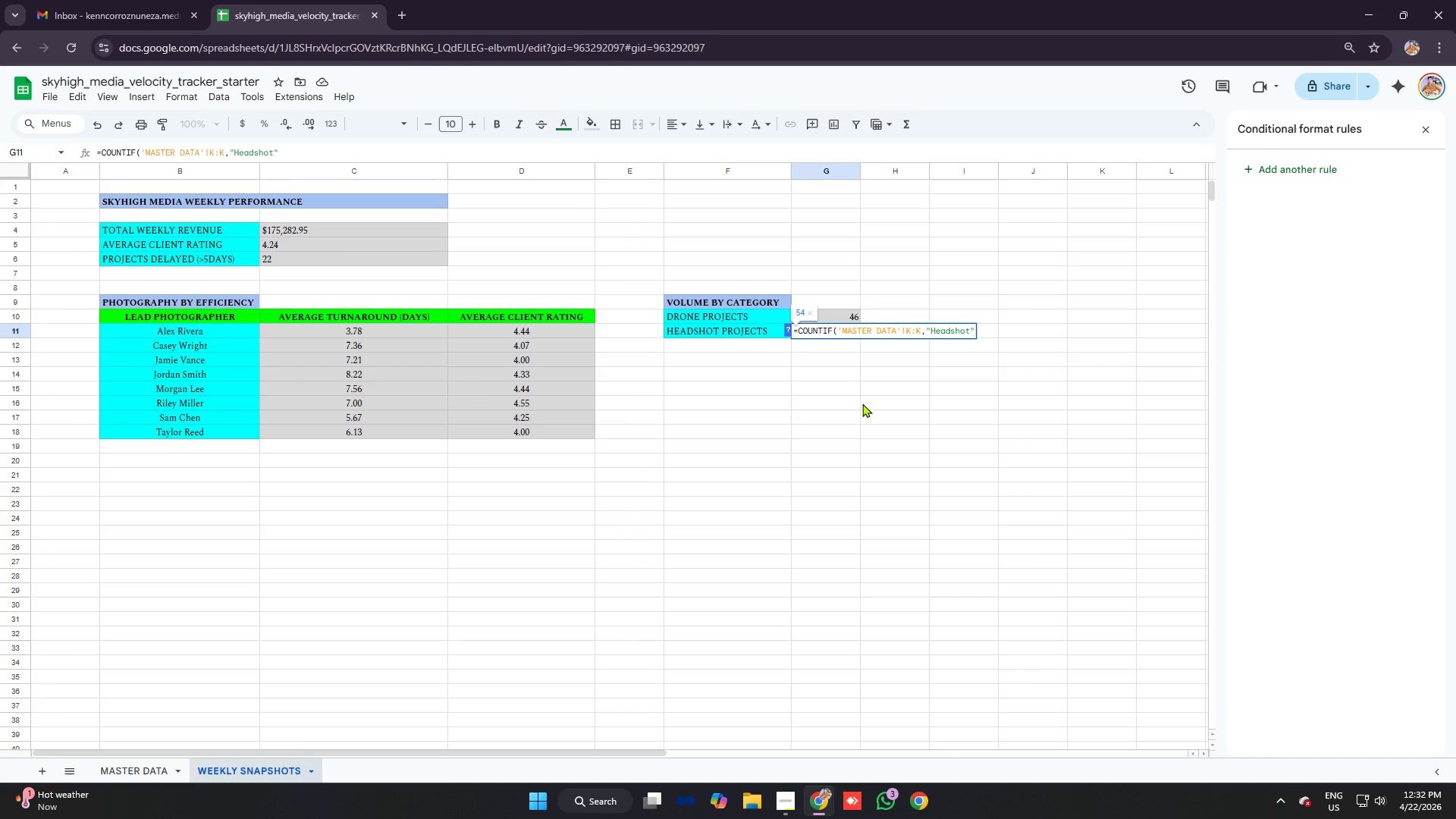 
key(Enter)
 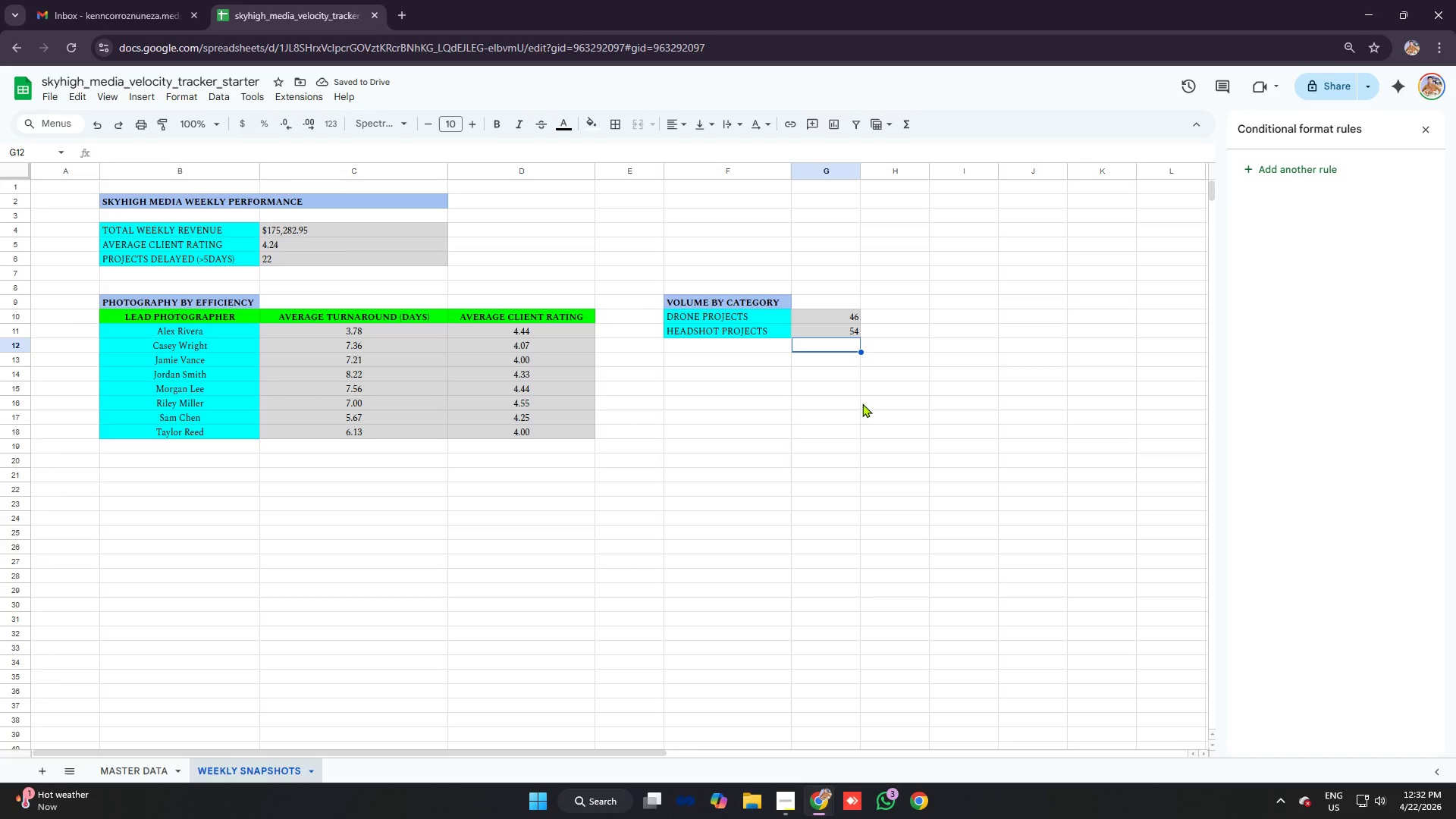 
left_click([790, 421])
 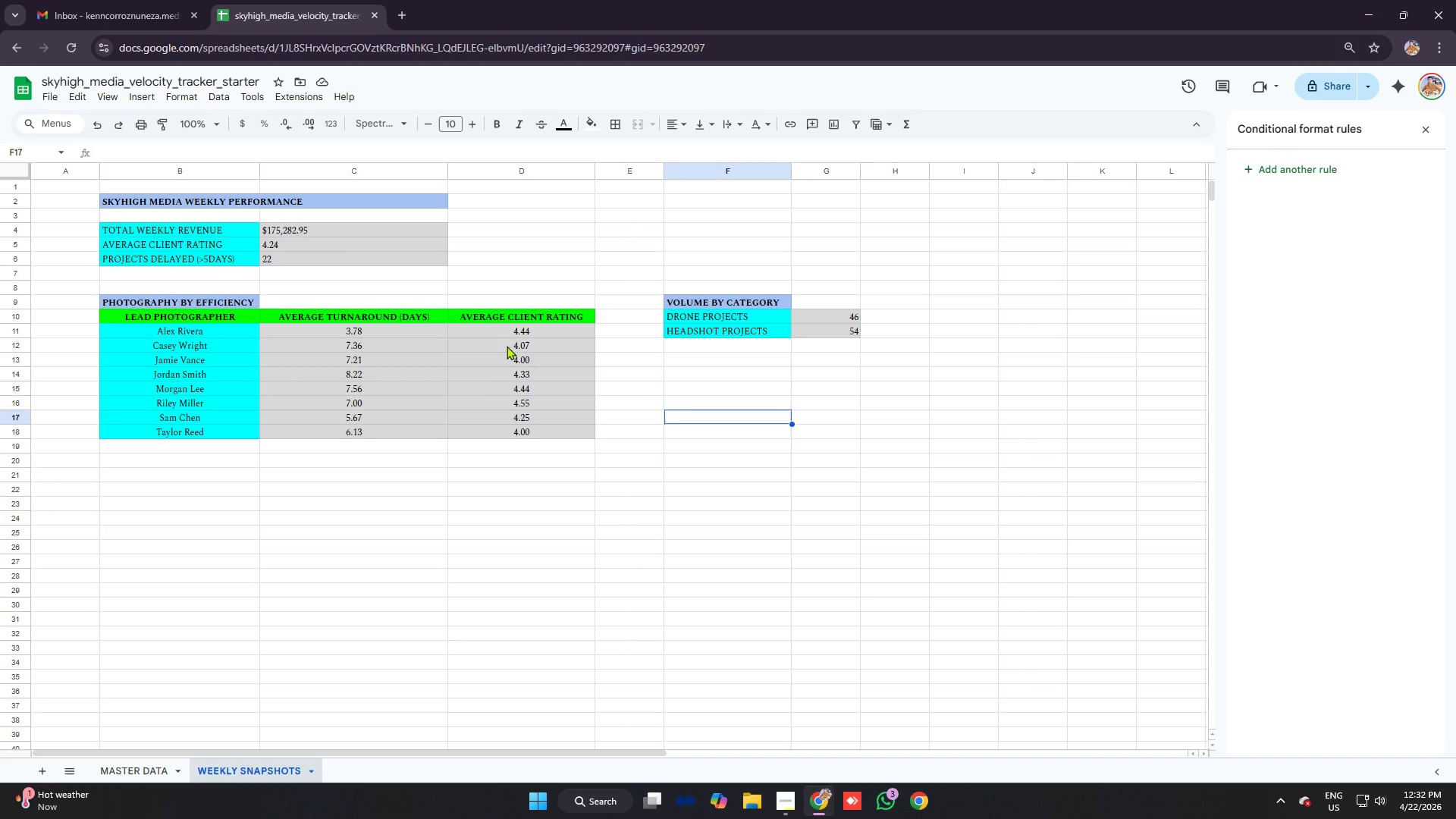 
wait(11.77)
 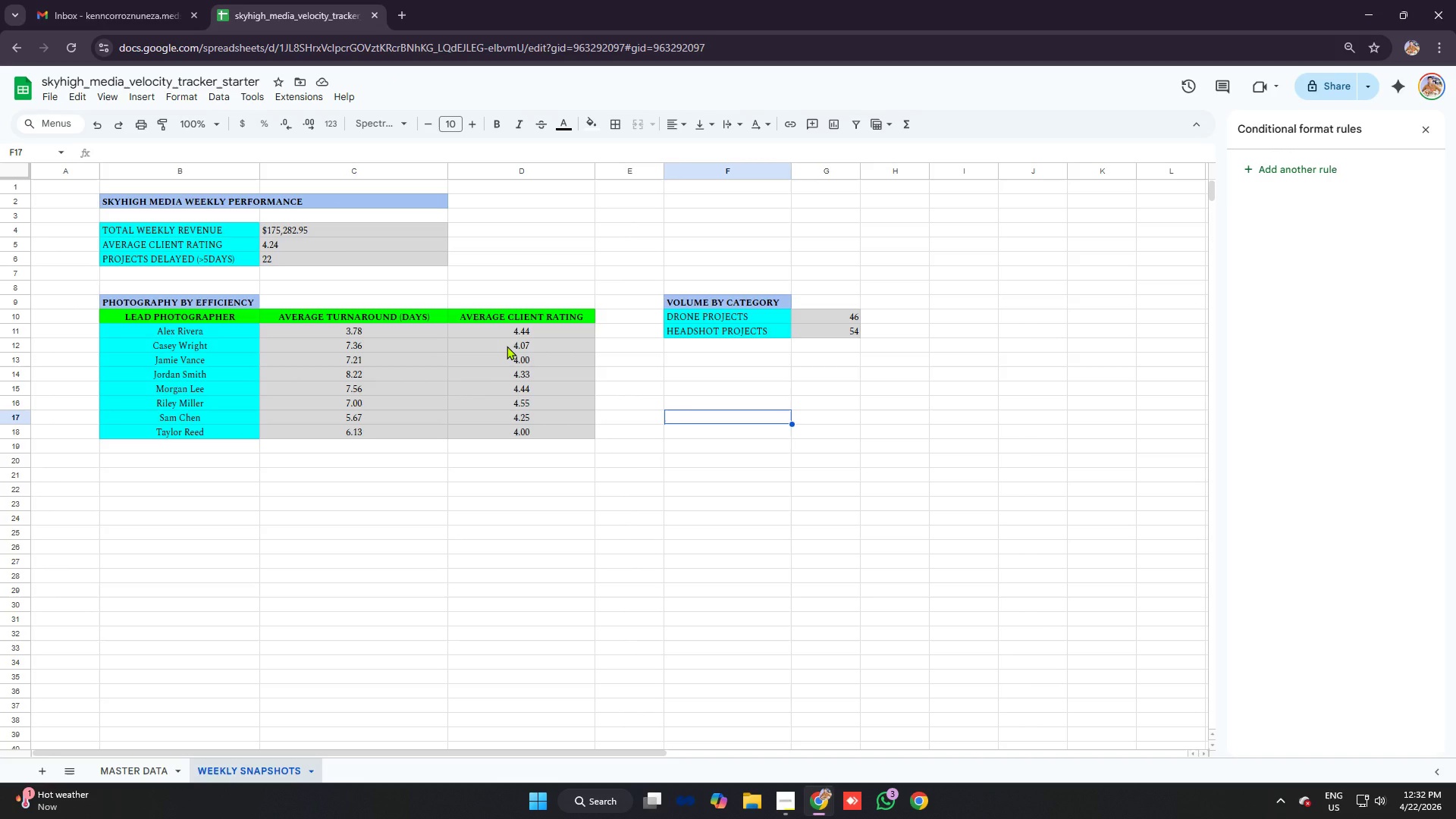 
left_click([381, 353])
 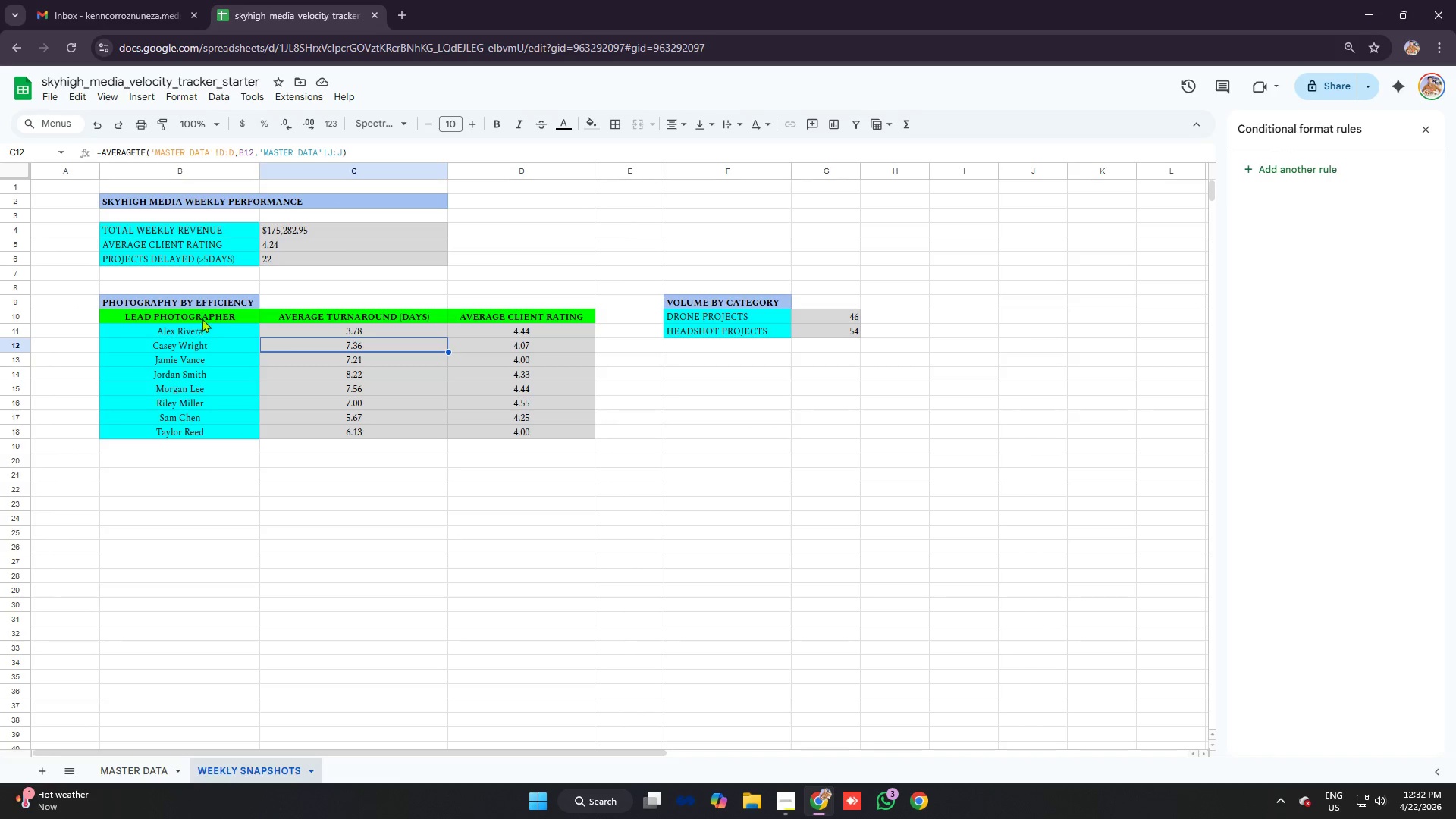 
left_click_drag(start_coordinate=[202, 315], to_coordinate=[316, 434])
 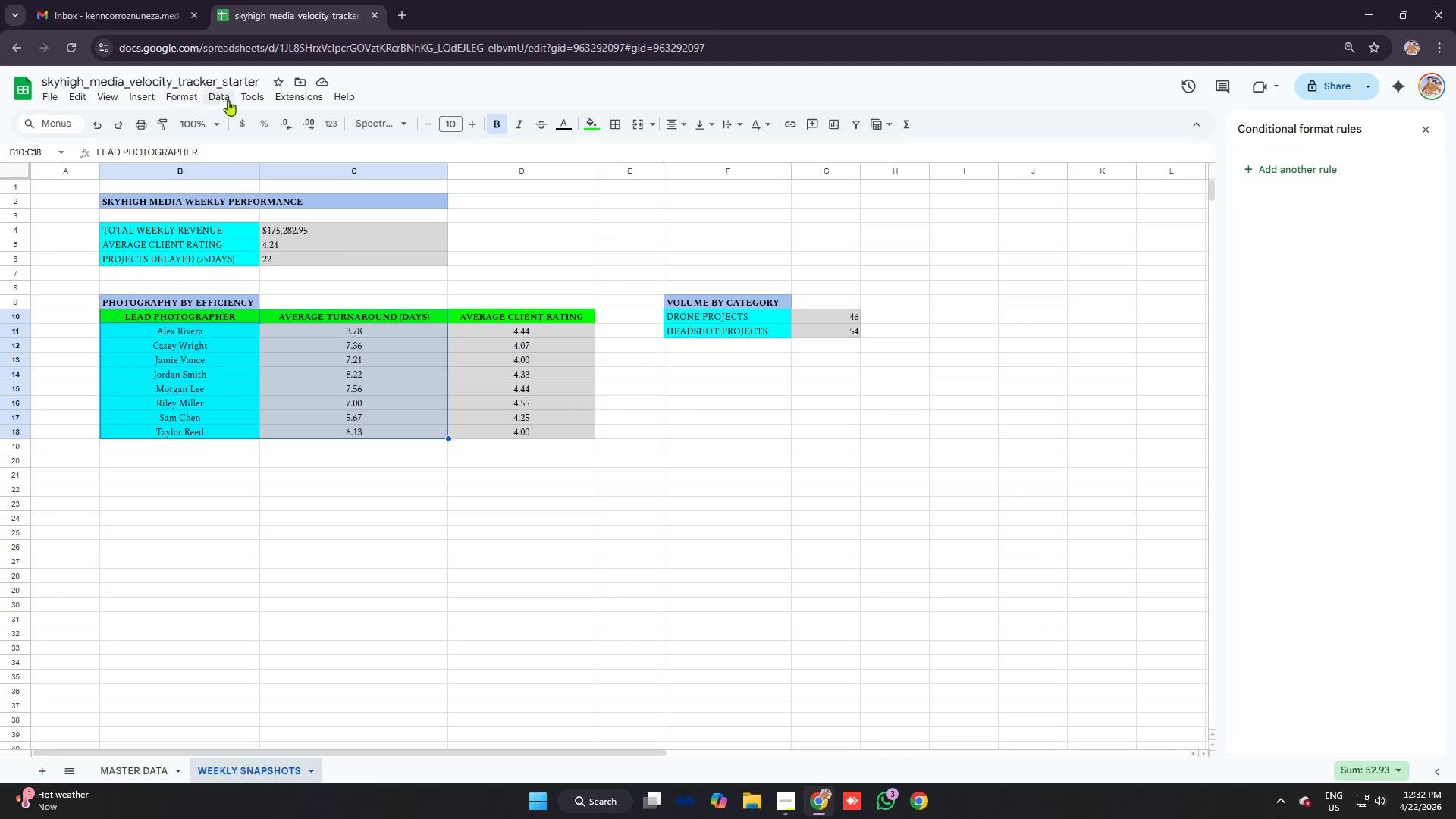 
left_click([188, 96])
 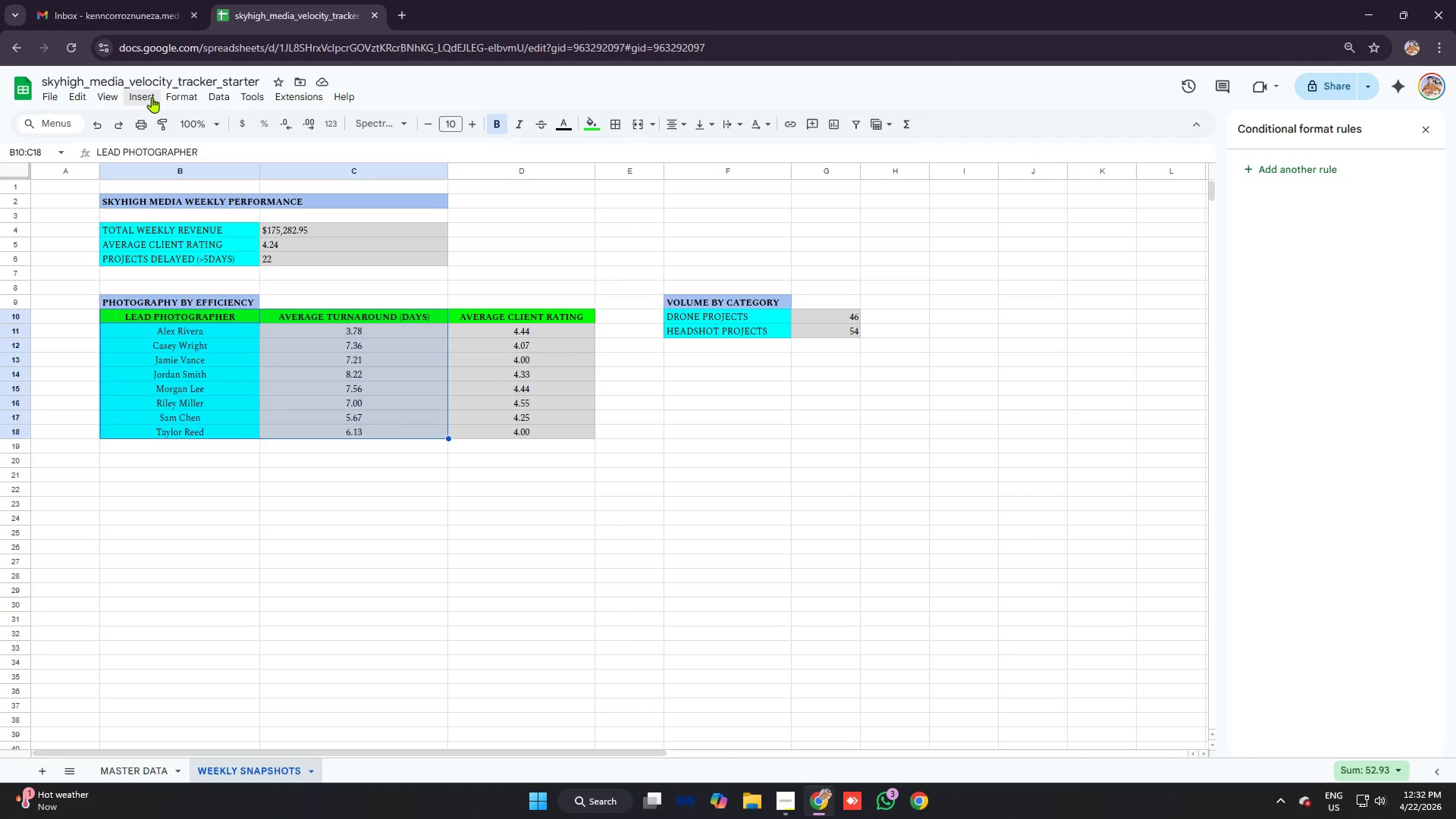 
double_click([152, 97])
 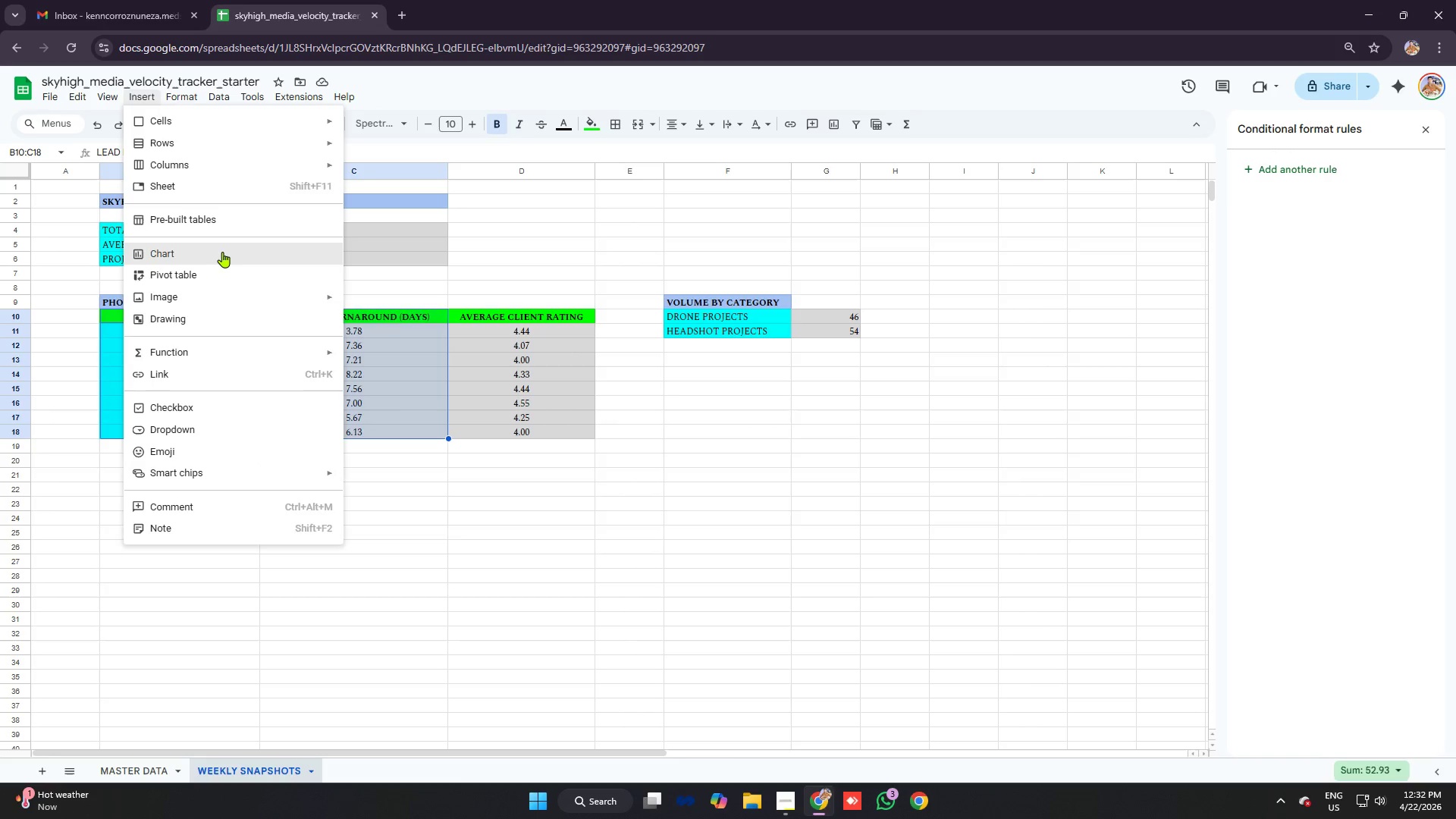 
left_click([219, 252])
 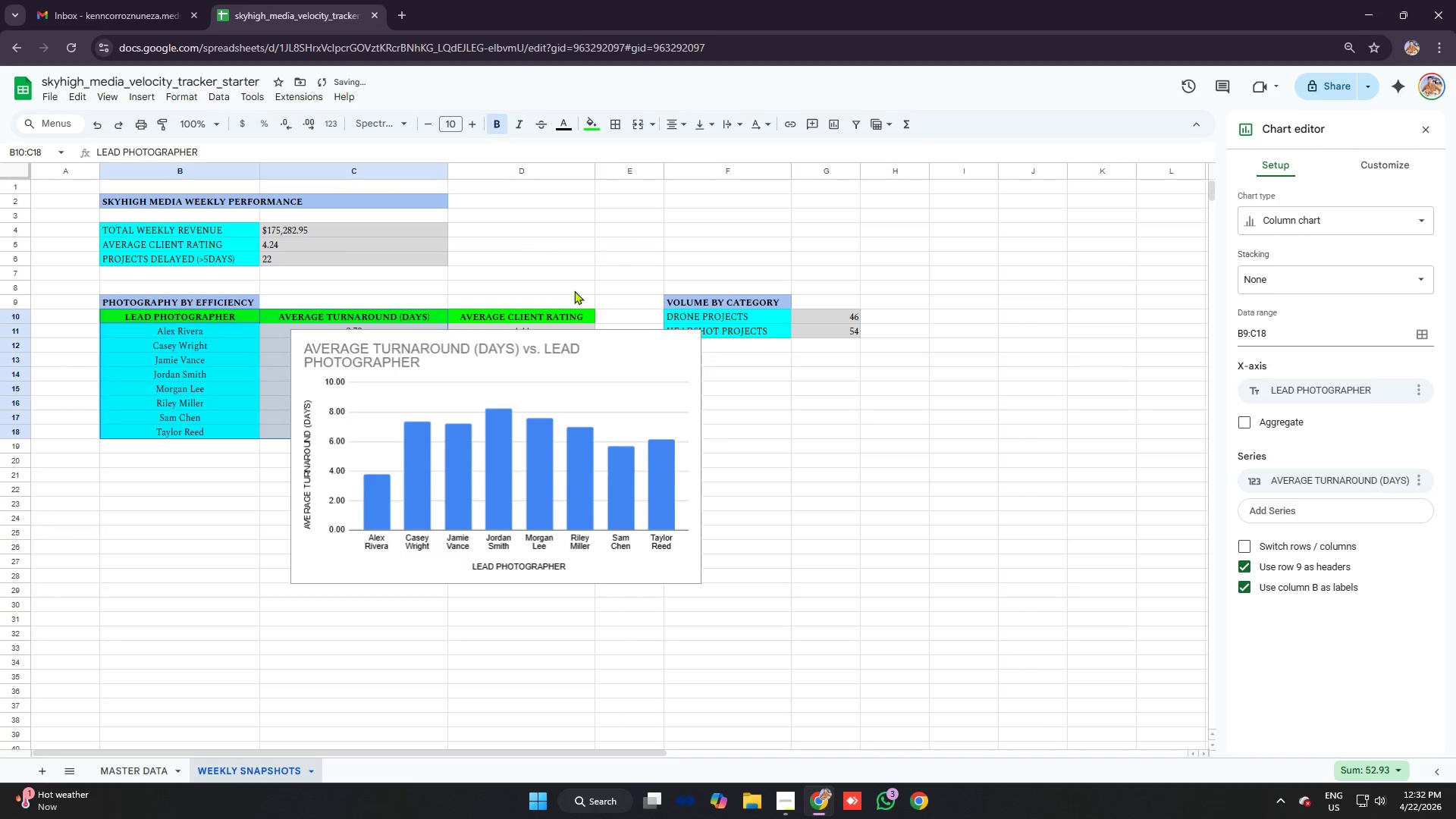 
left_click([624, 375])
 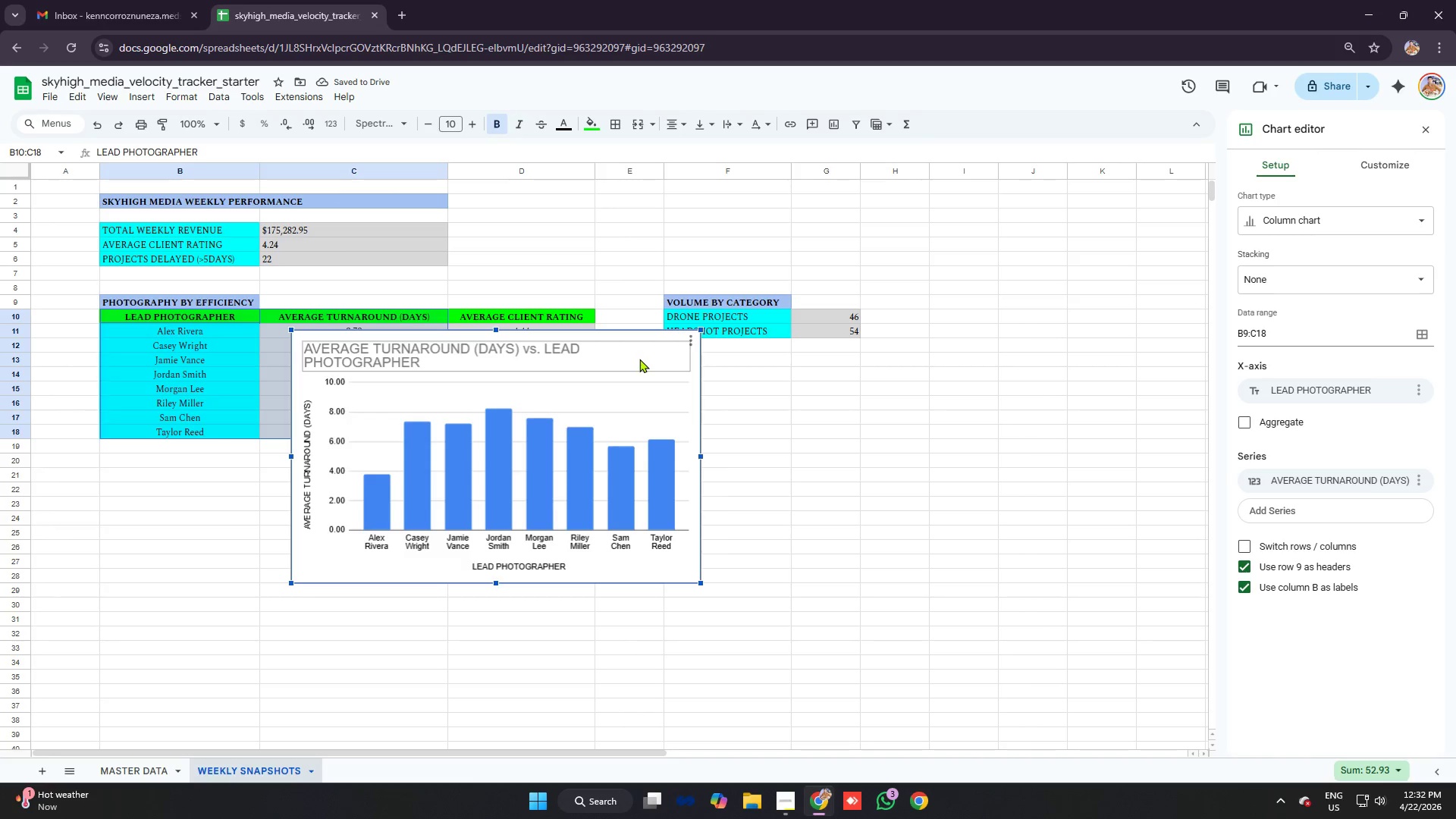 
left_click_drag(start_coordinate=[639, 359], to_coordinate=[447, 491])
 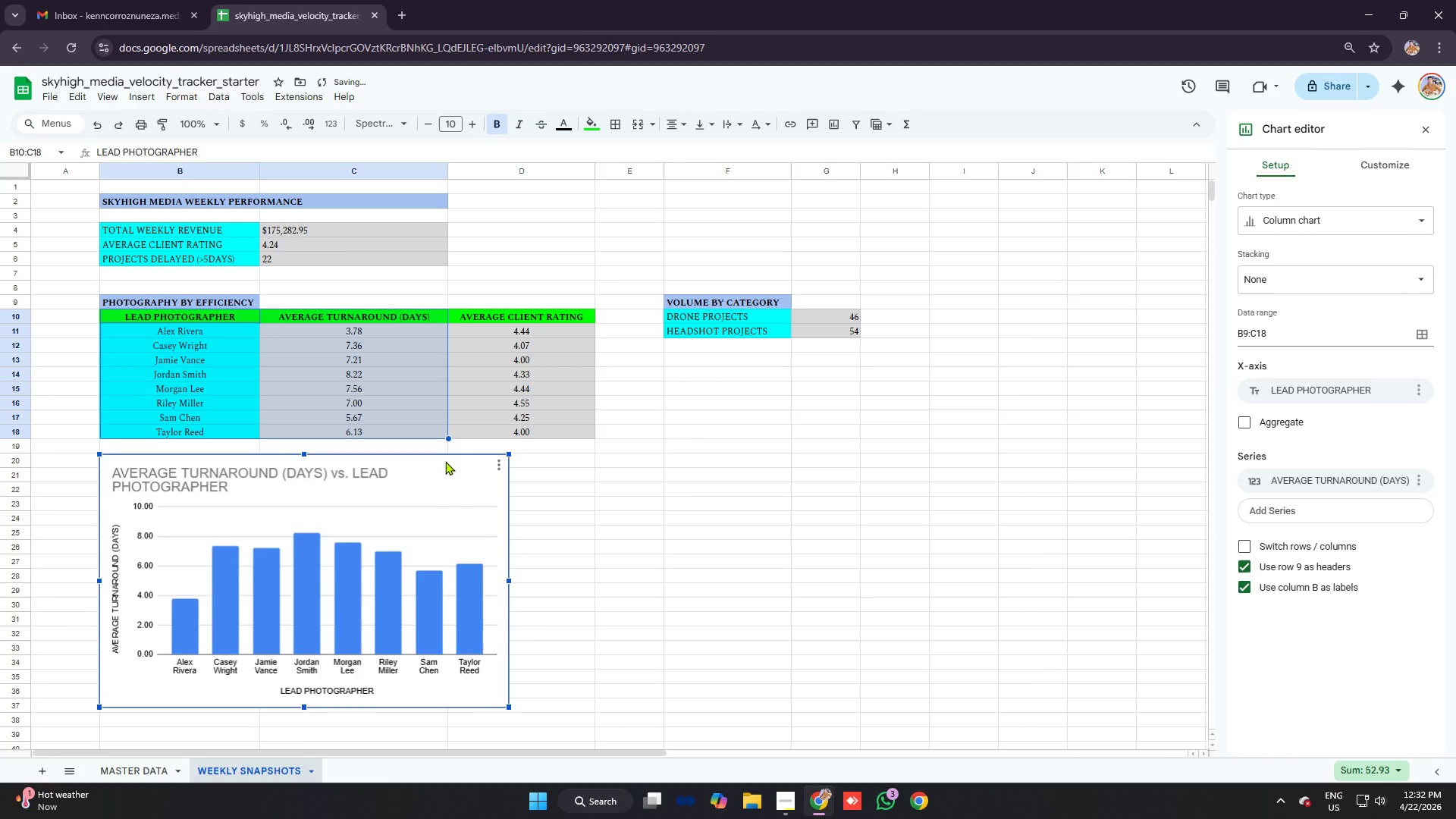 
left_click_drag(start_coordinate=[445, 461], to_coordinate=[450, 475])
 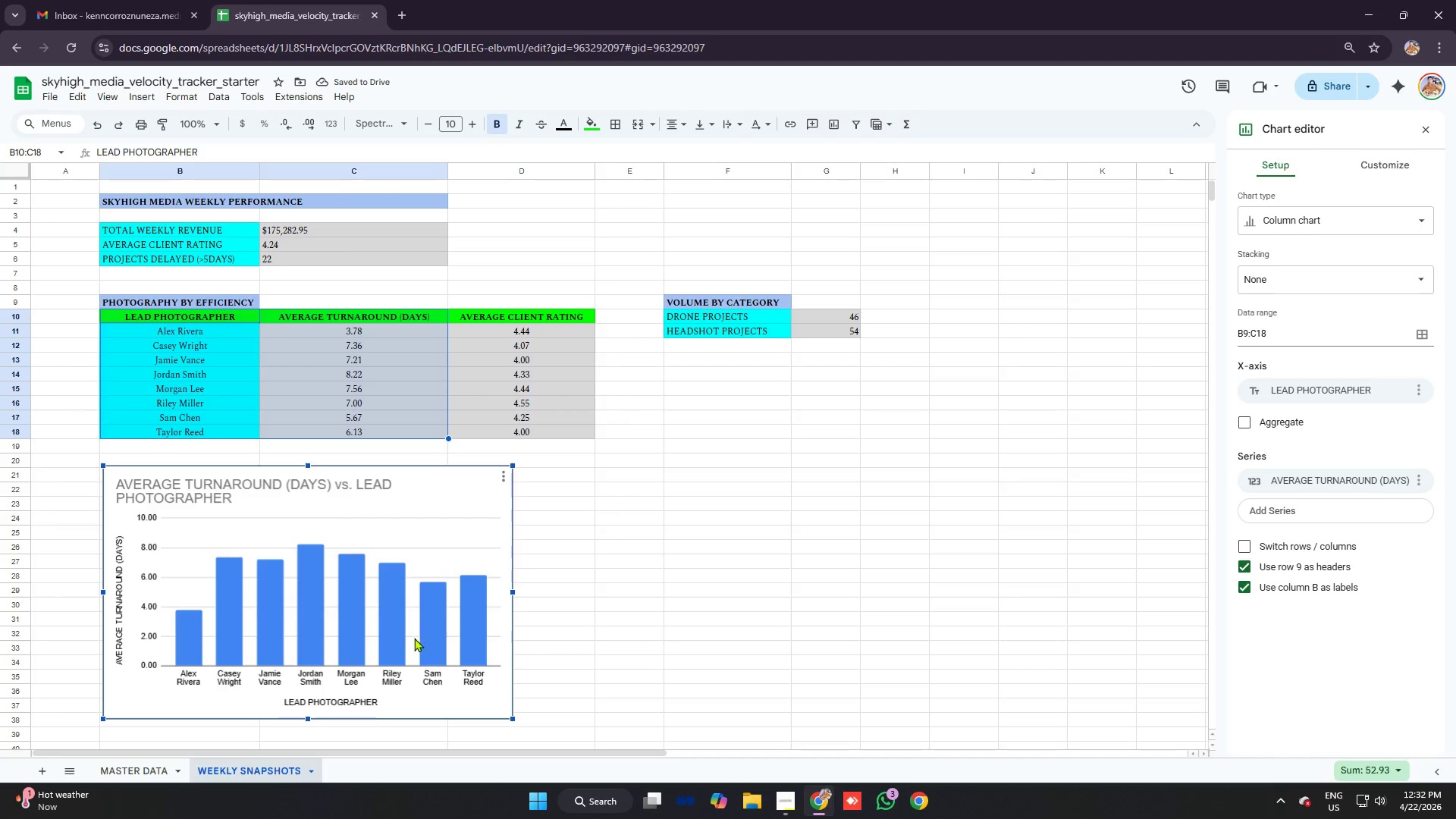 
wait(5.61)
 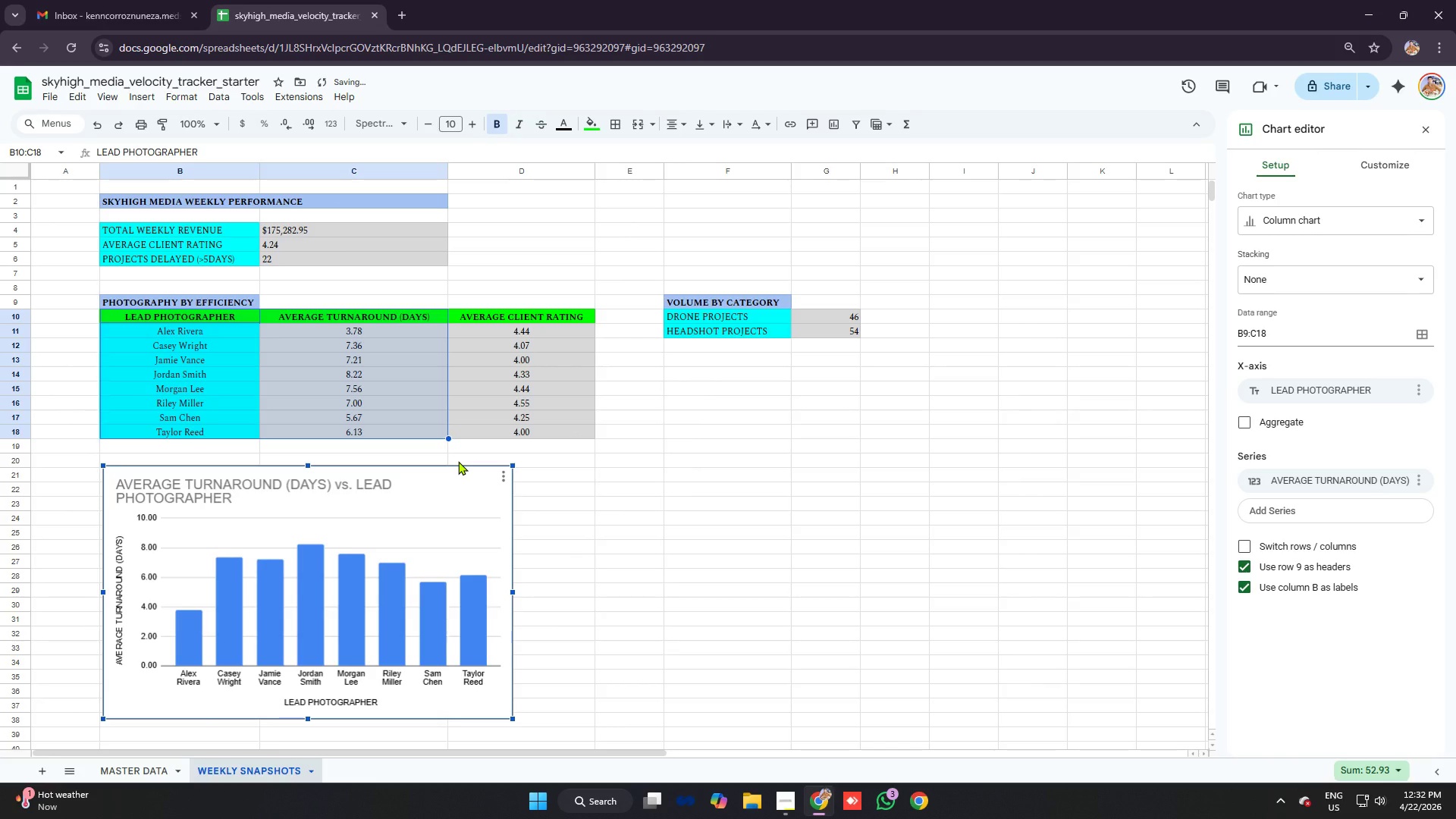 
double_click([327, 485])
 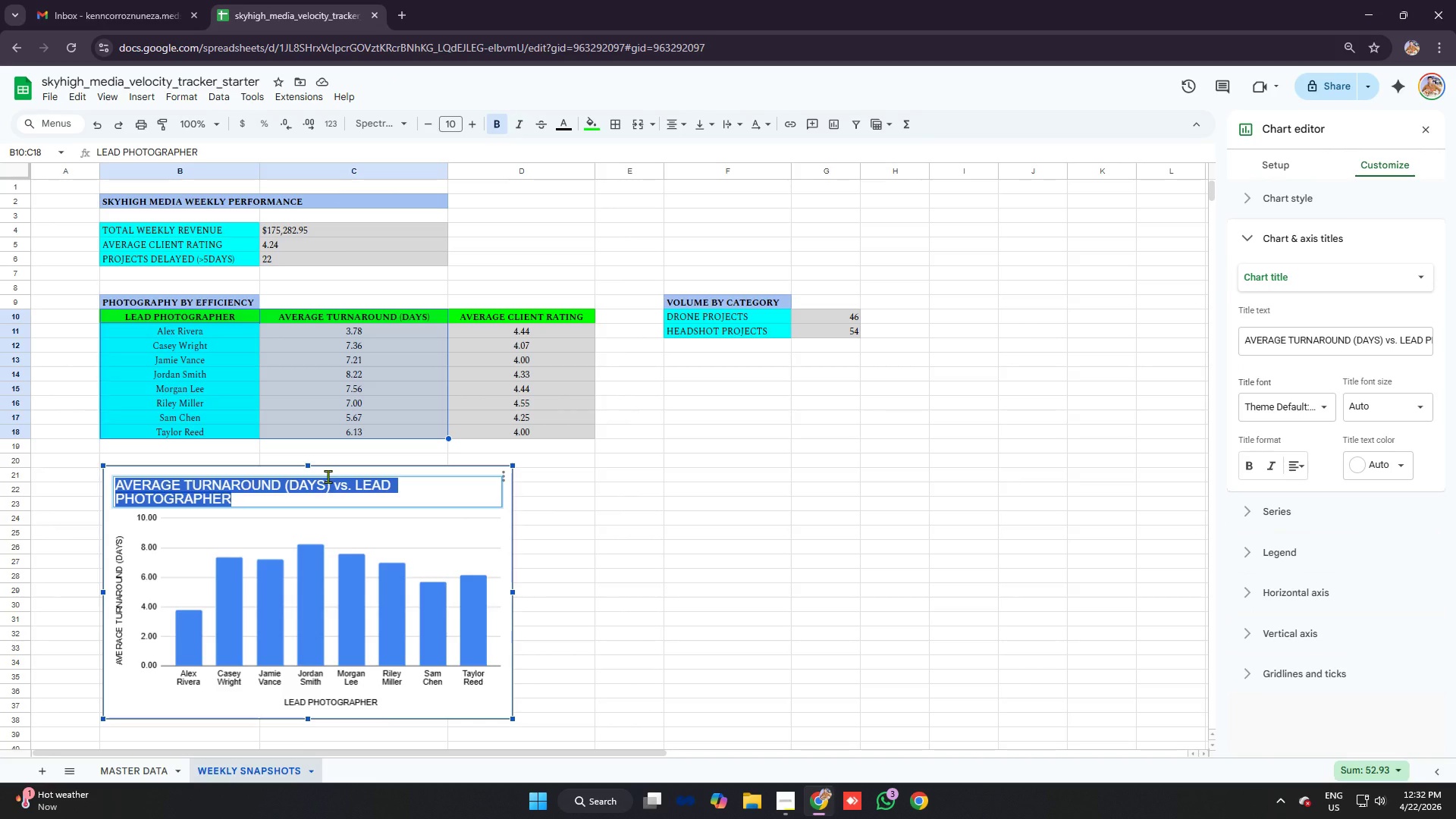 
key(Backspace)
 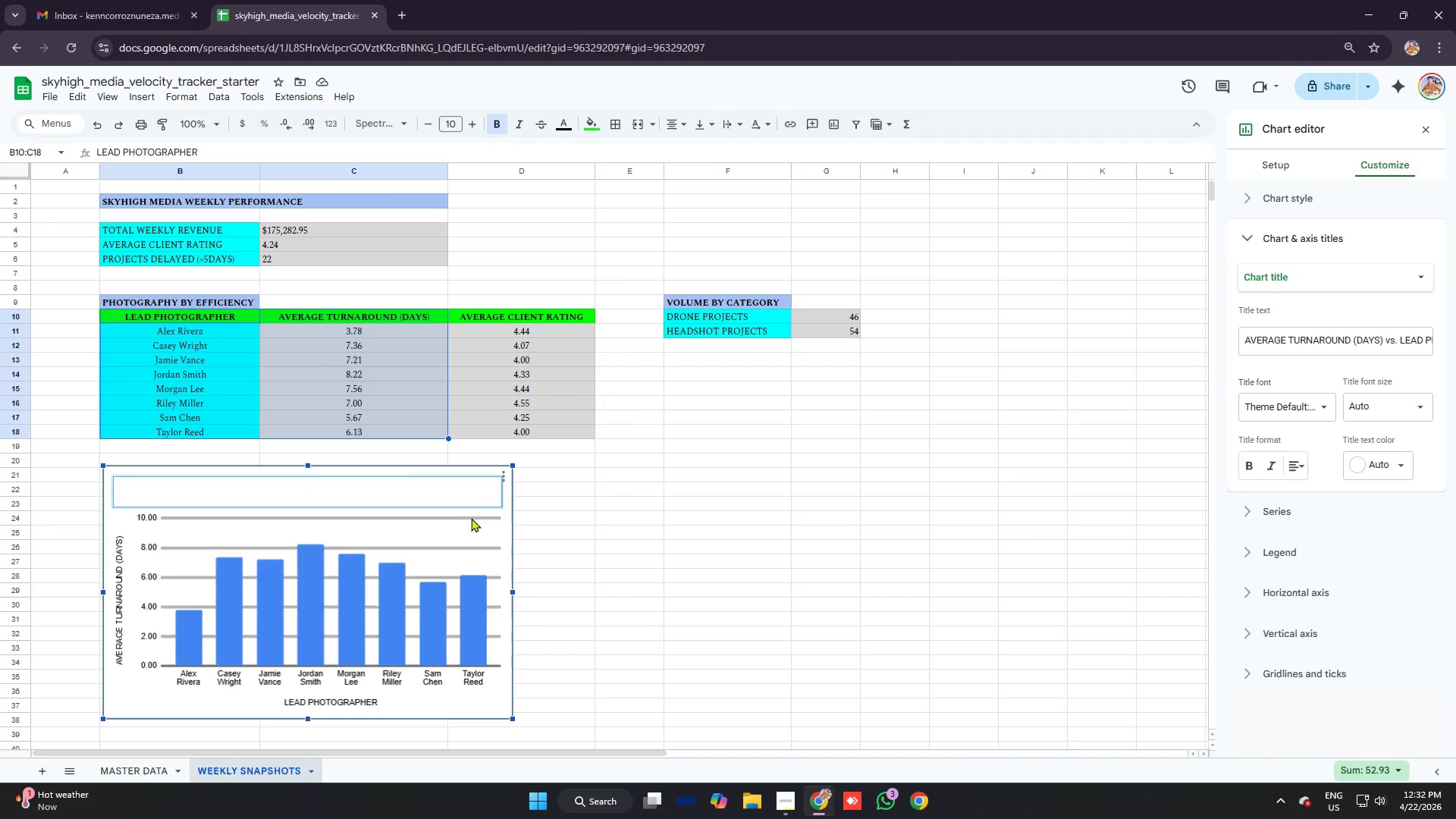 
left_click([688, 512])
 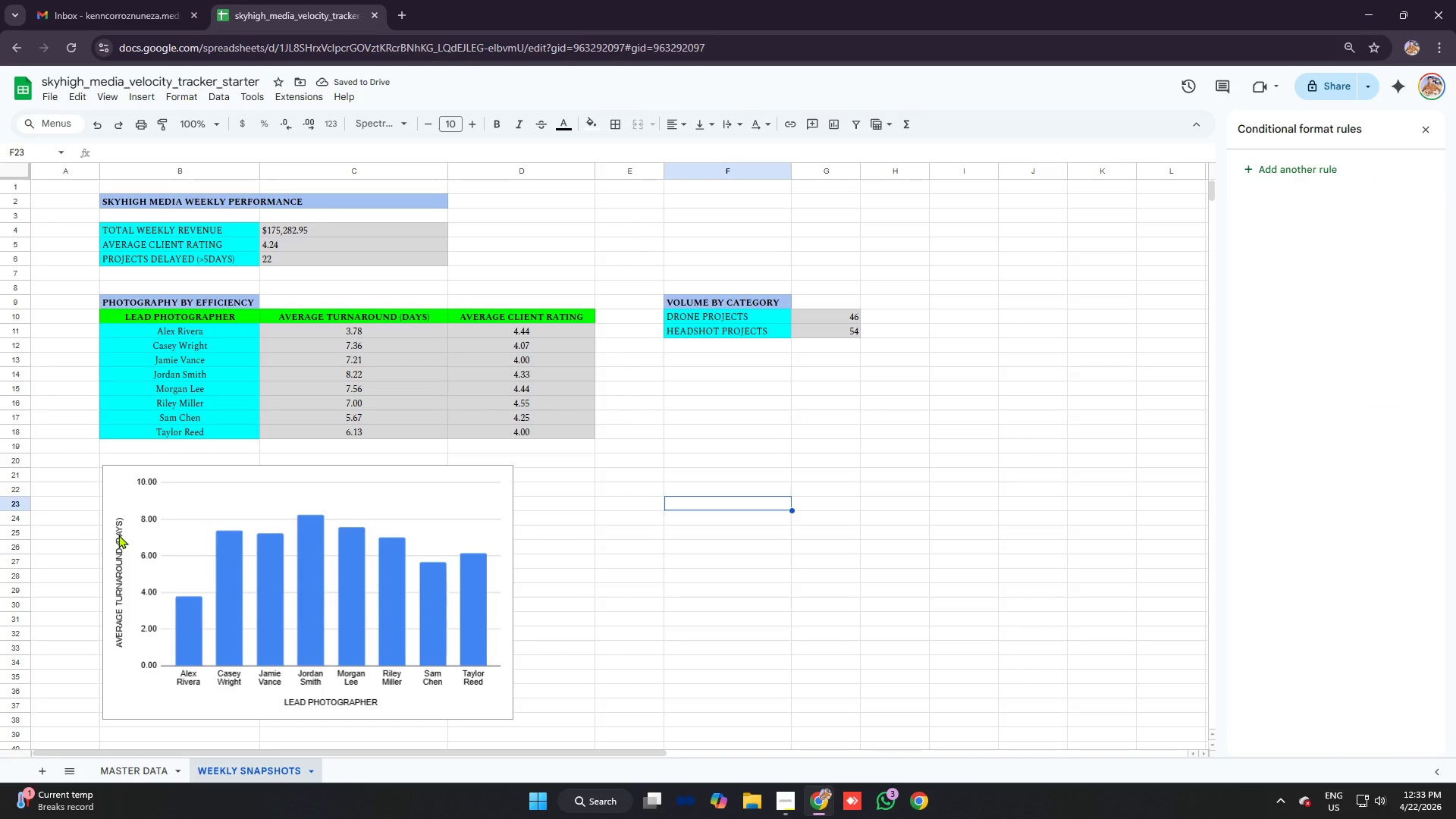 
wait(5.06)
 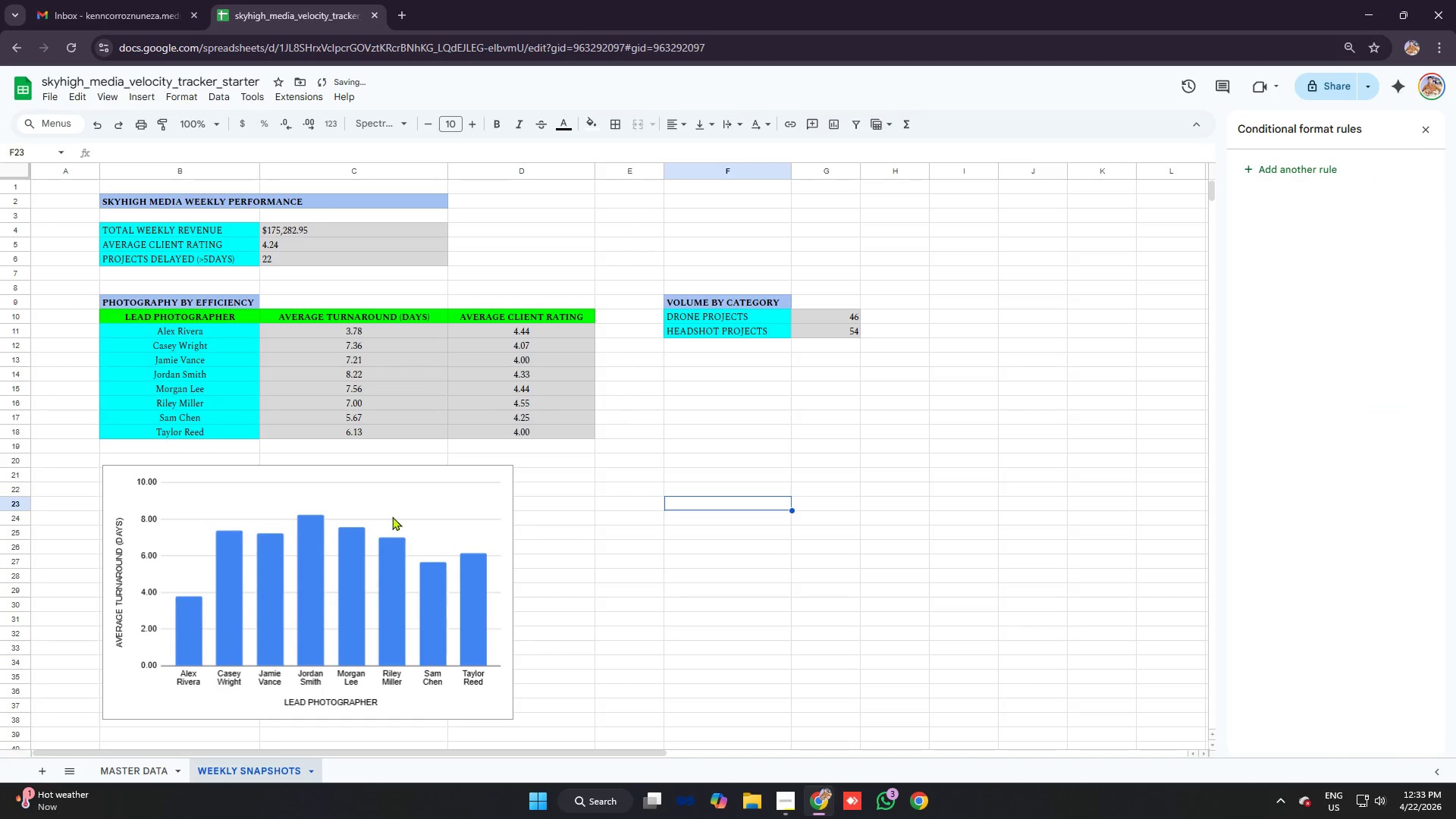 
left_click([118, 535])
 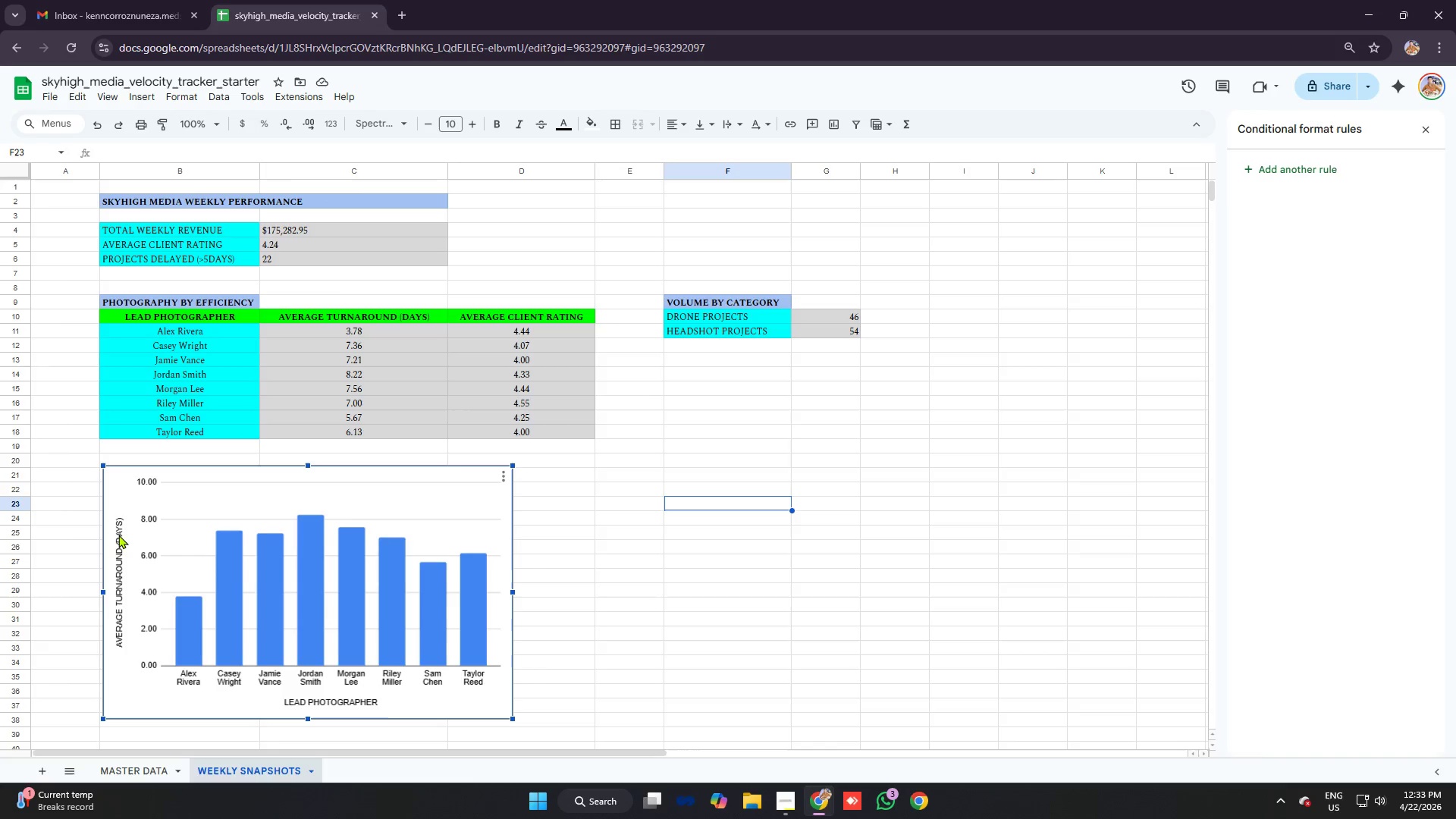 
double_click([118, 535])
 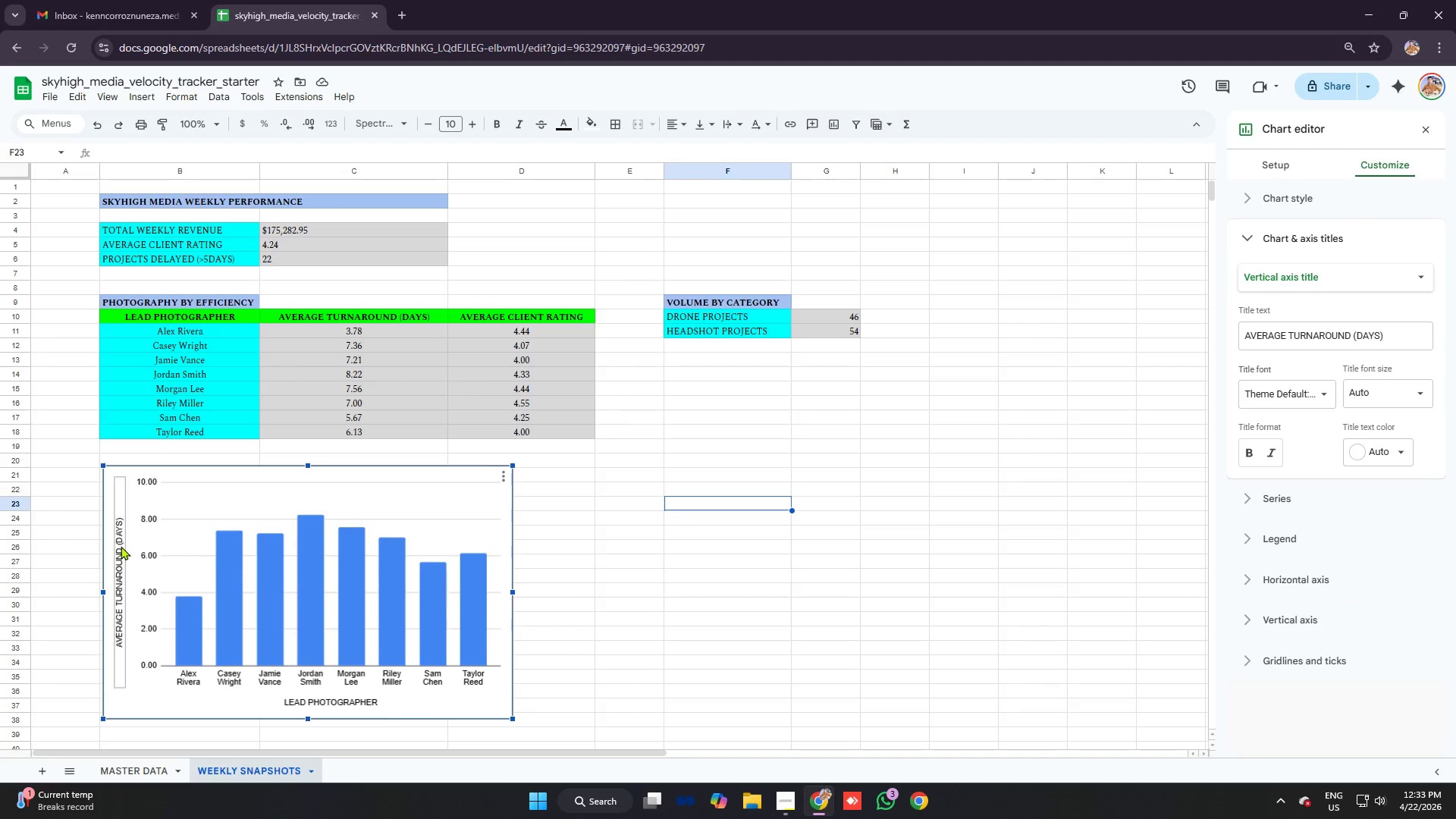 
left_click([121, 546])
 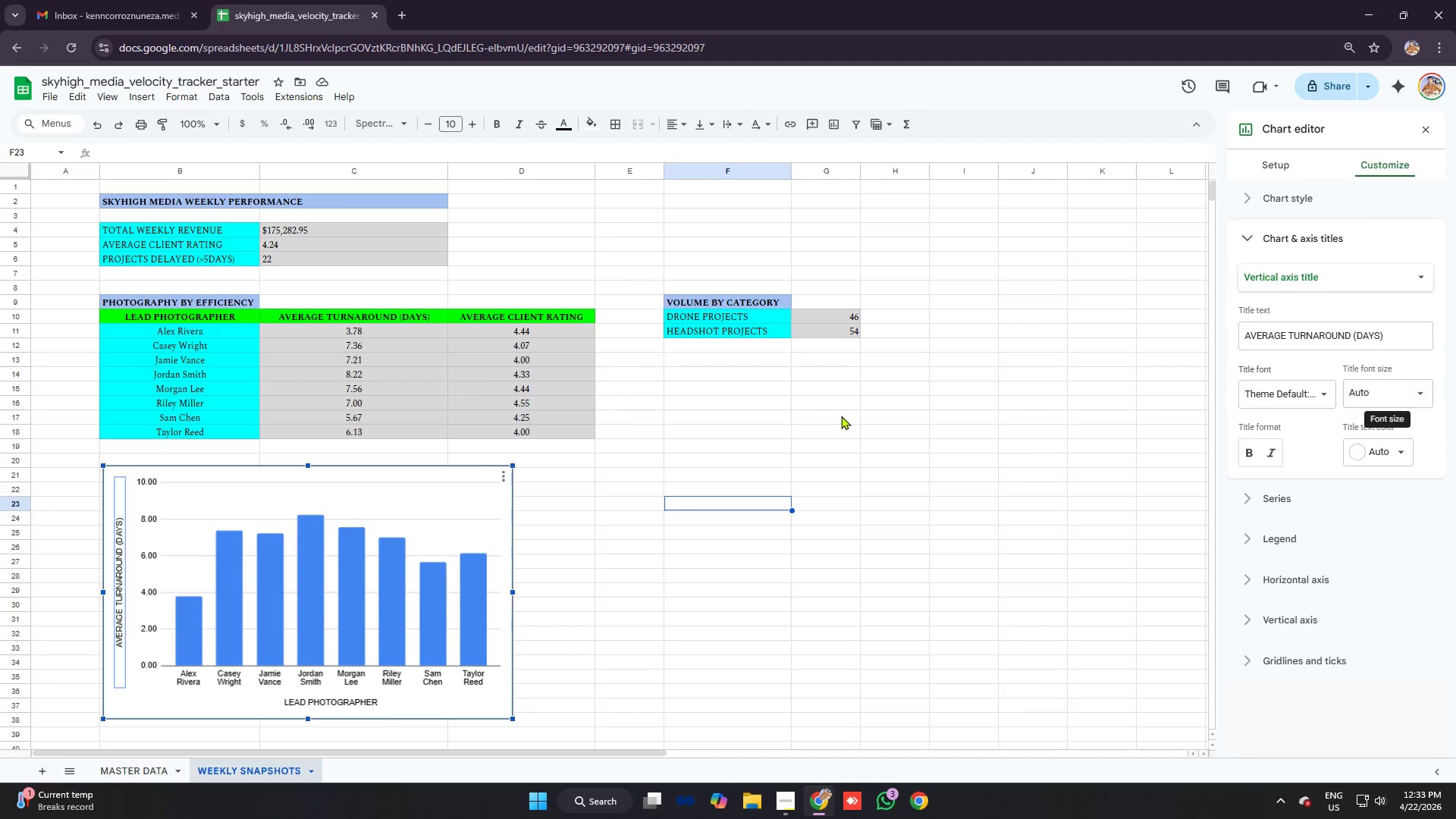 
wait(6.54)
 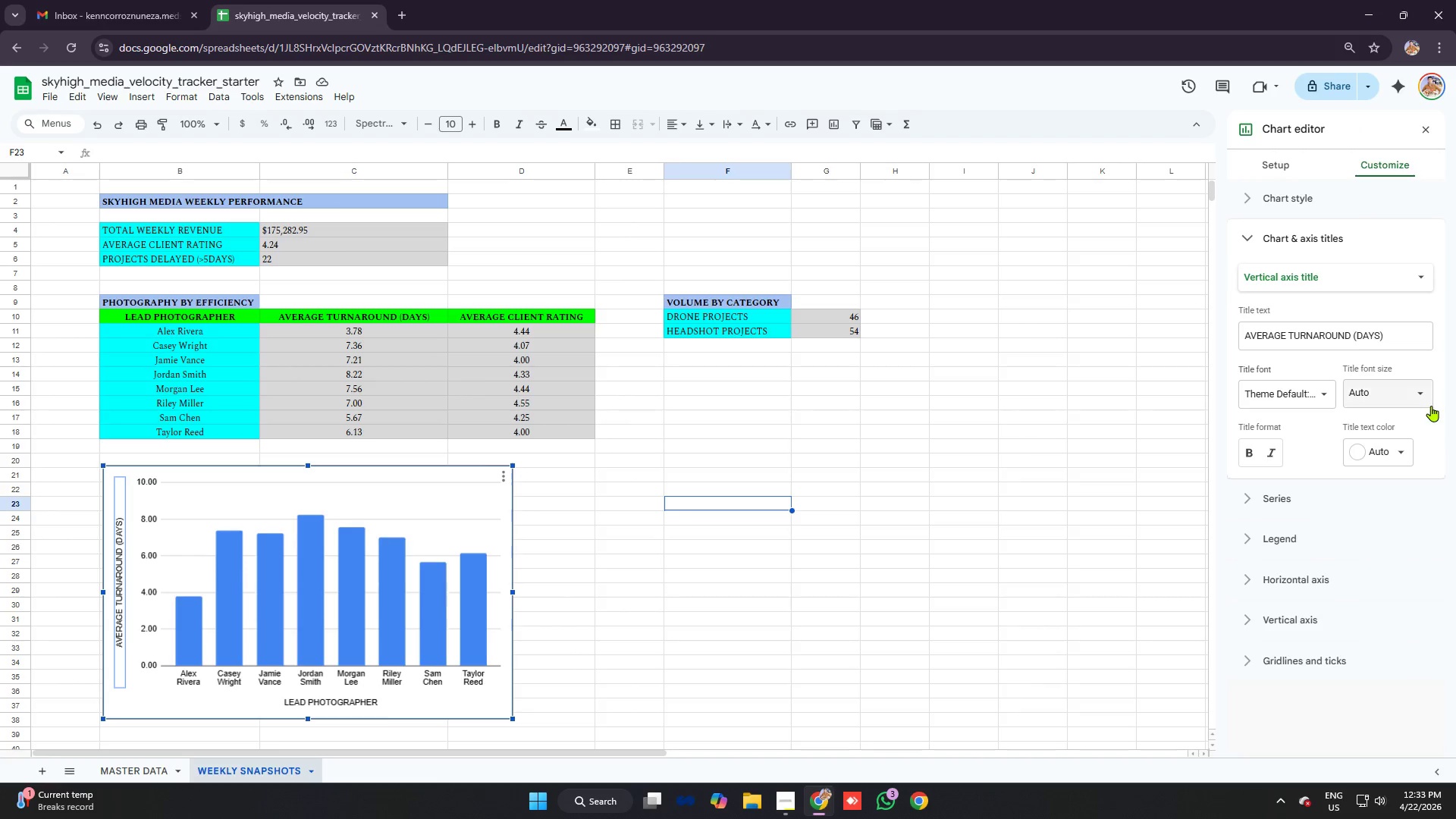 
mouse_move([1341, 389])
 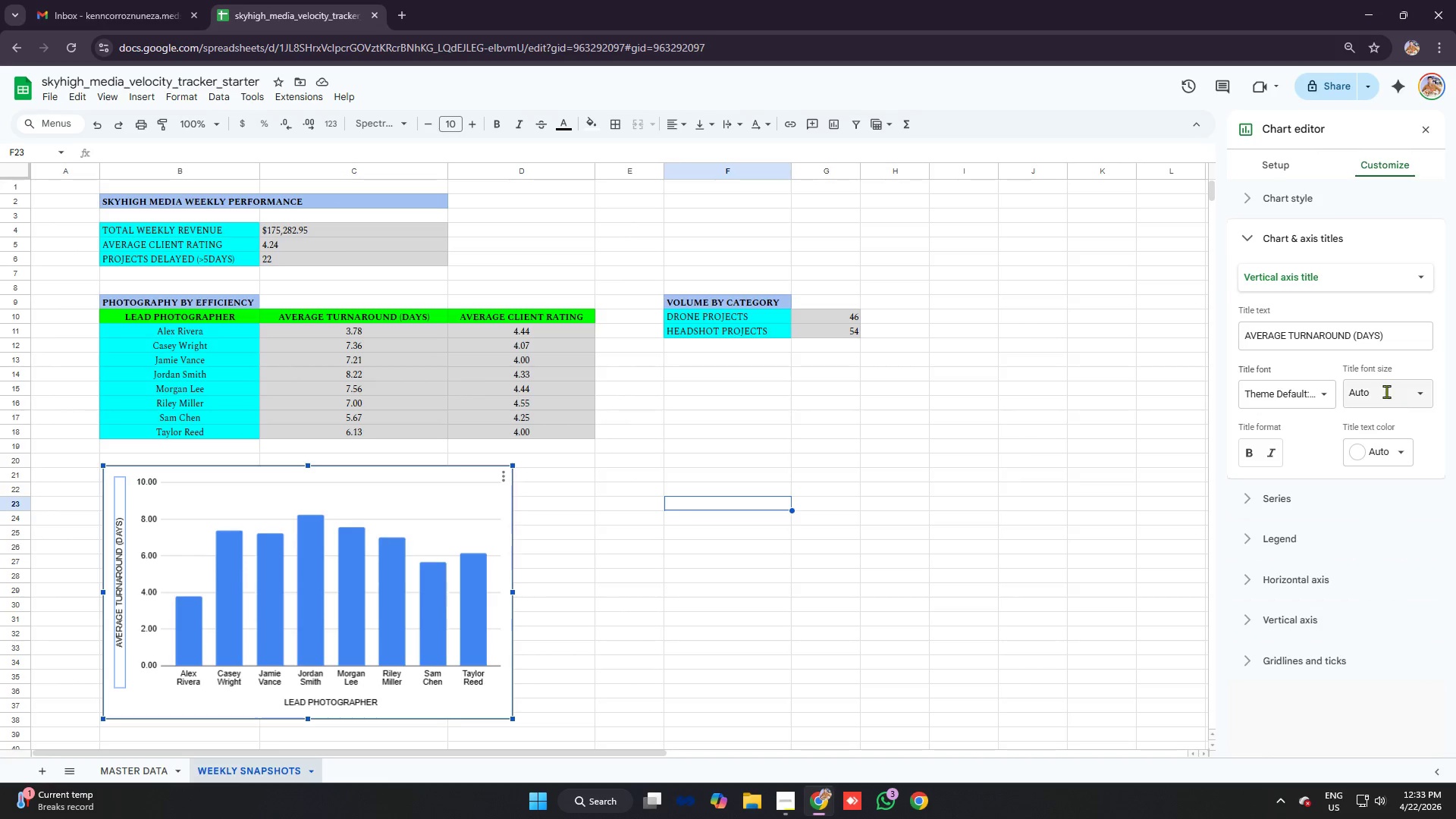 
left_click([1373, 271])
 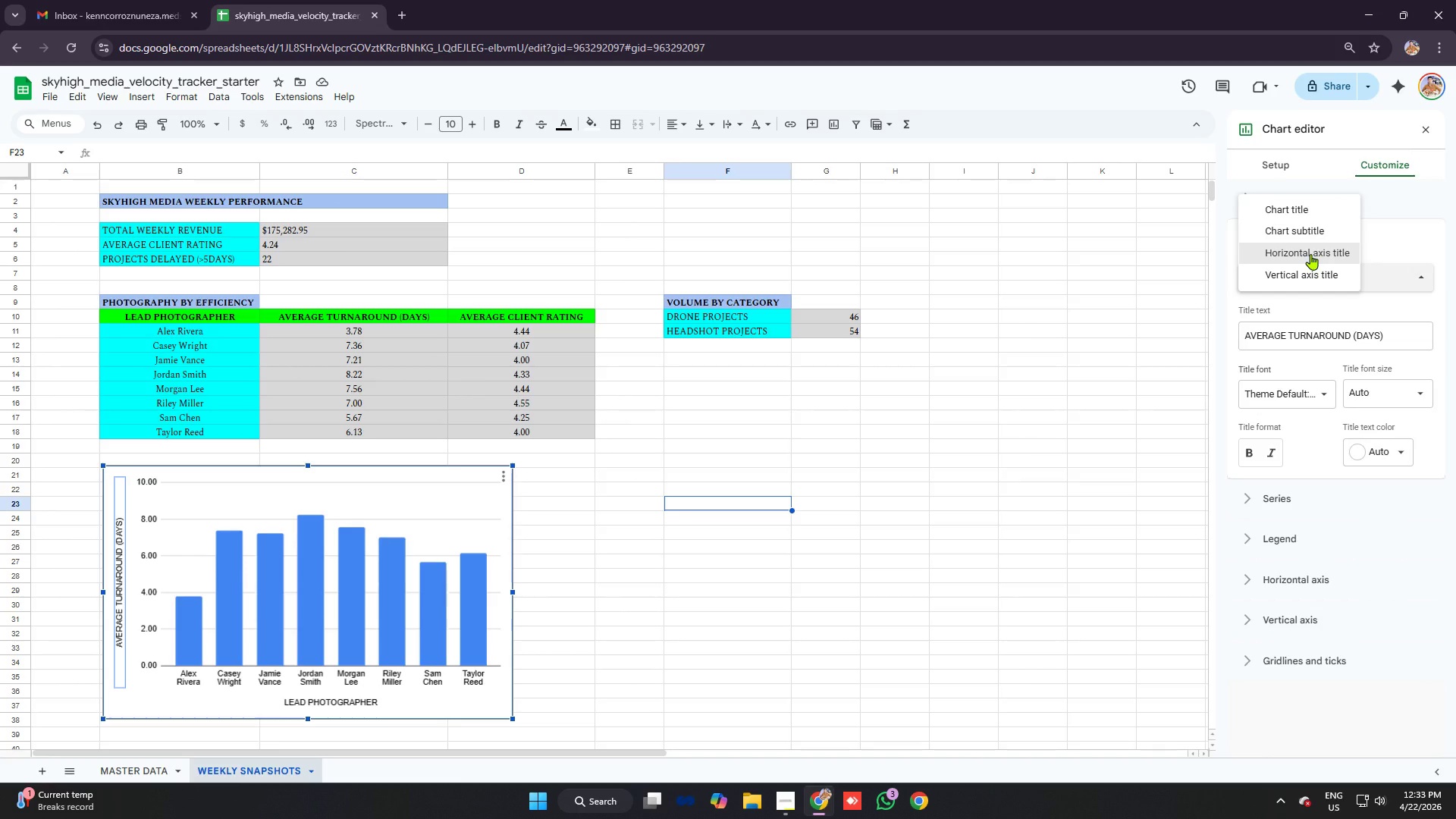 
left_click([1310, 254])
 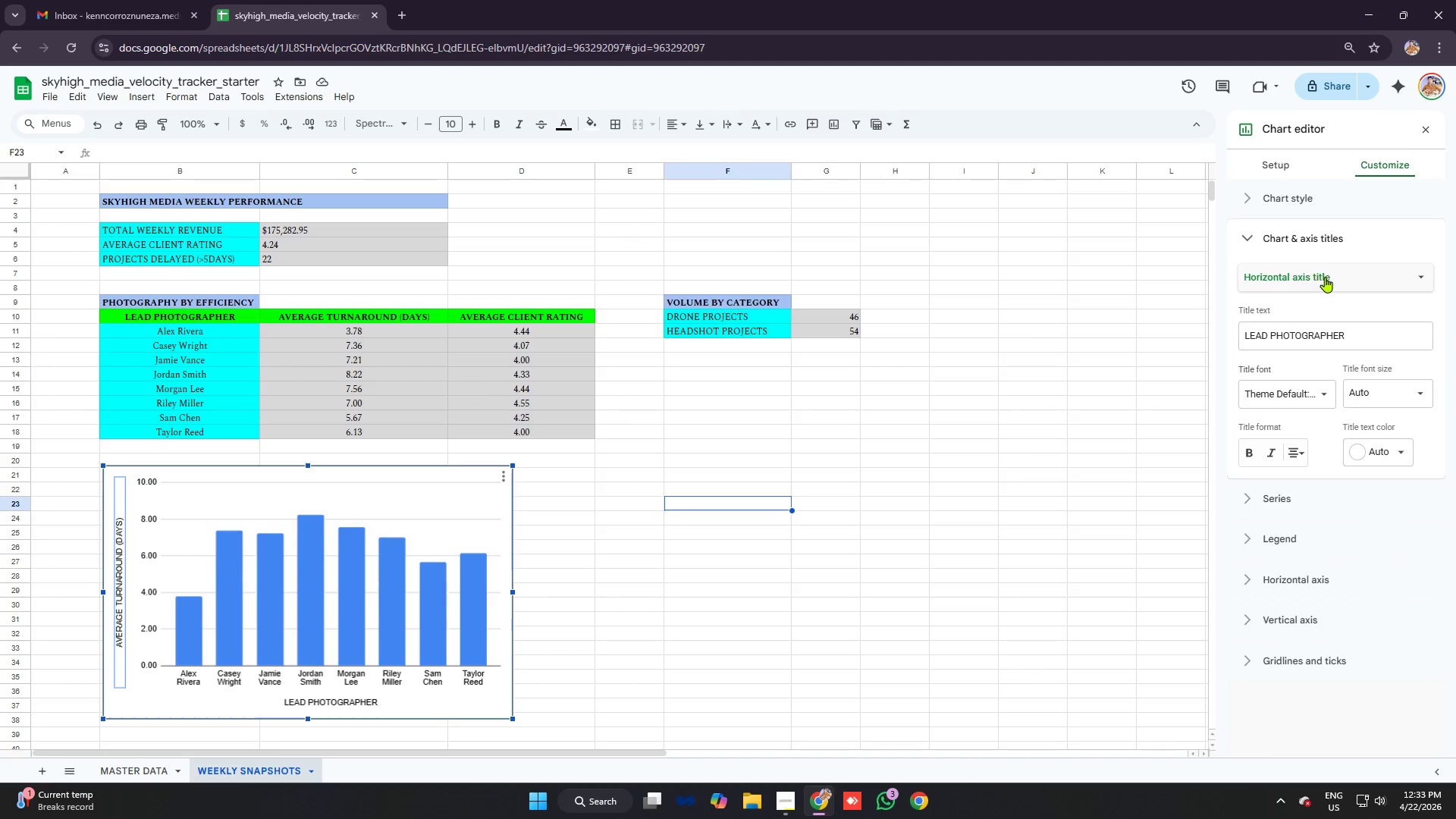 
left_click([1326, 278])
 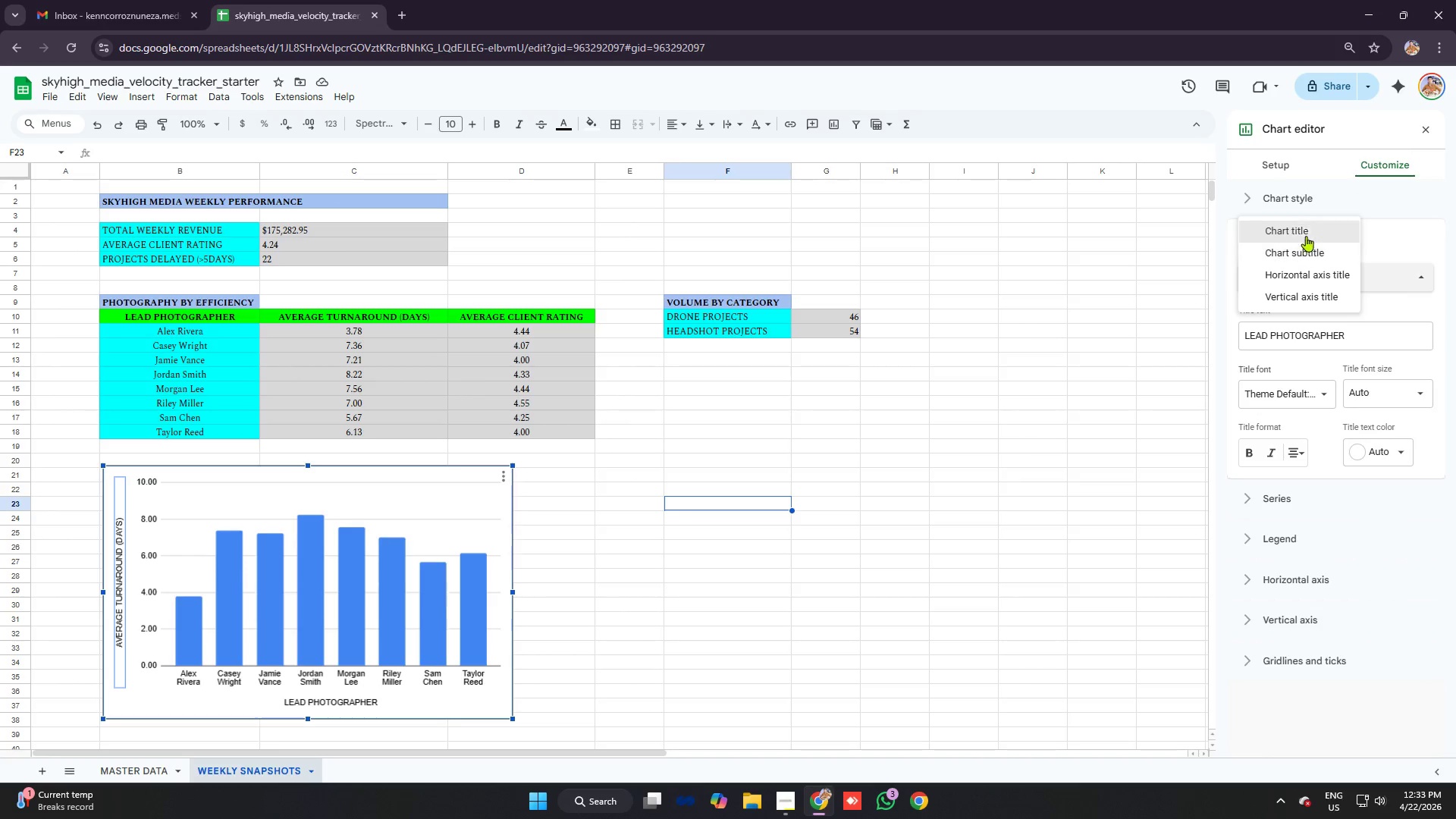 
left_click([1306, 227])
 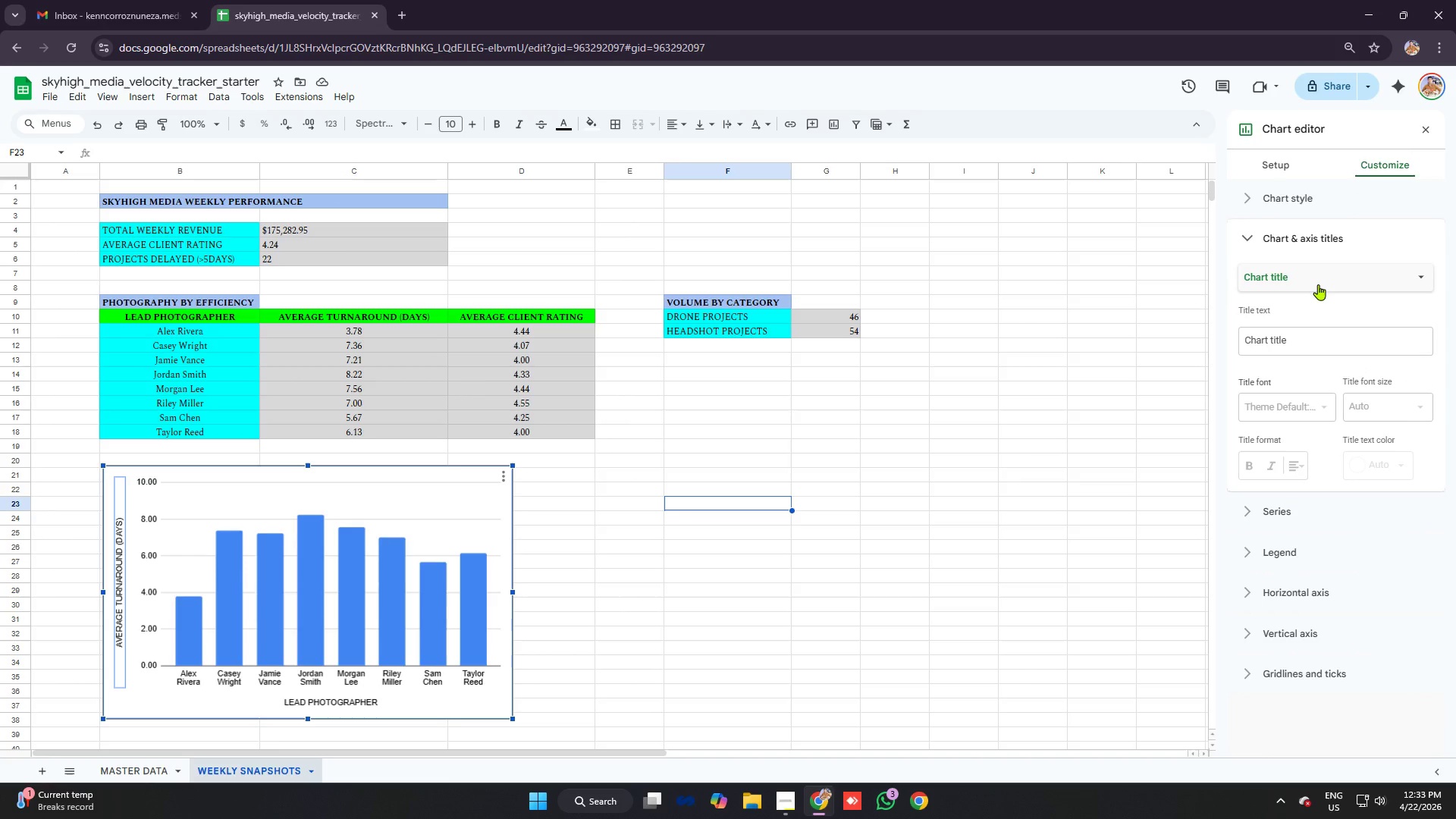 
left_click([1318, 284])
 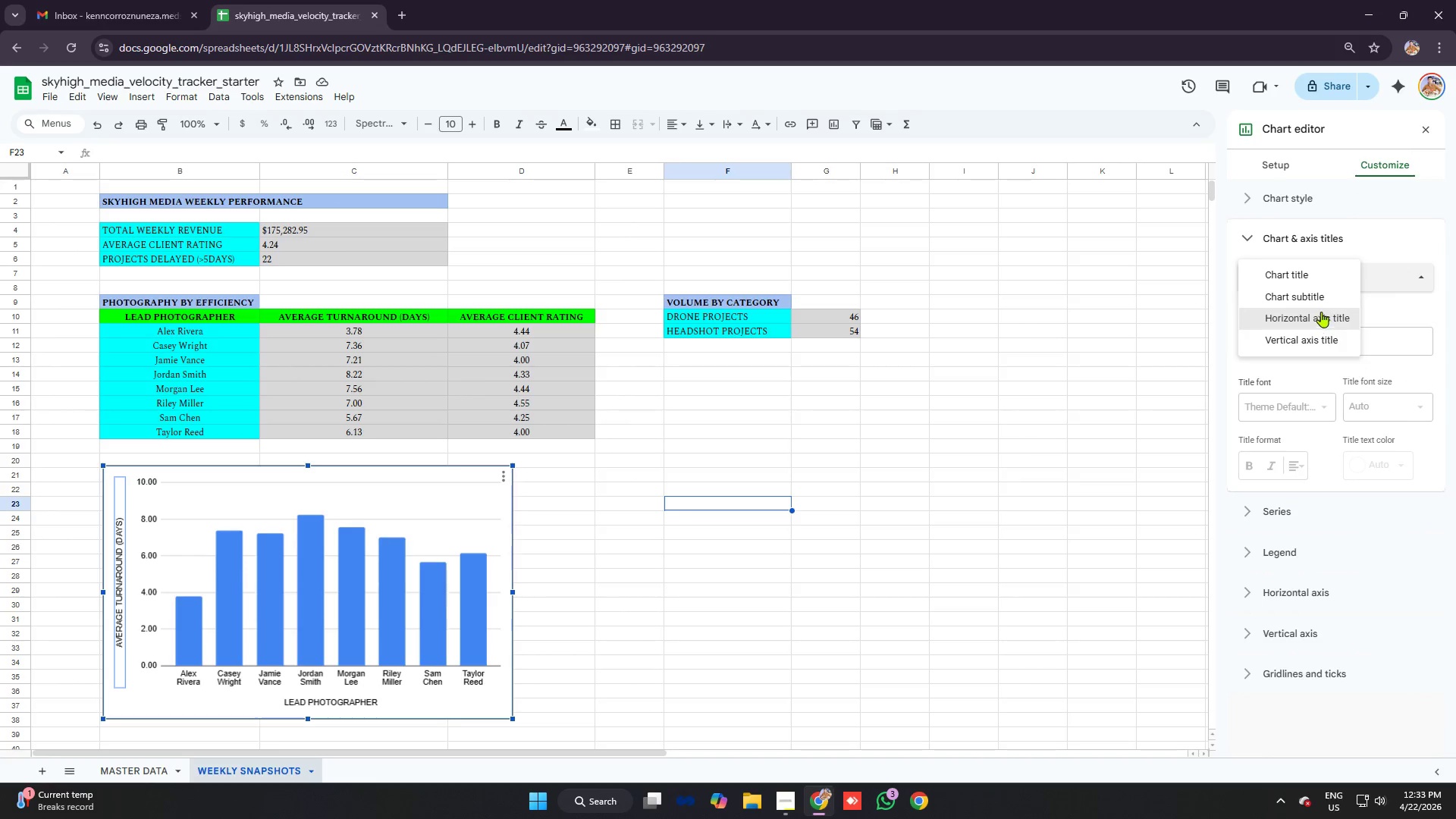 
left_click([1316, 294])
 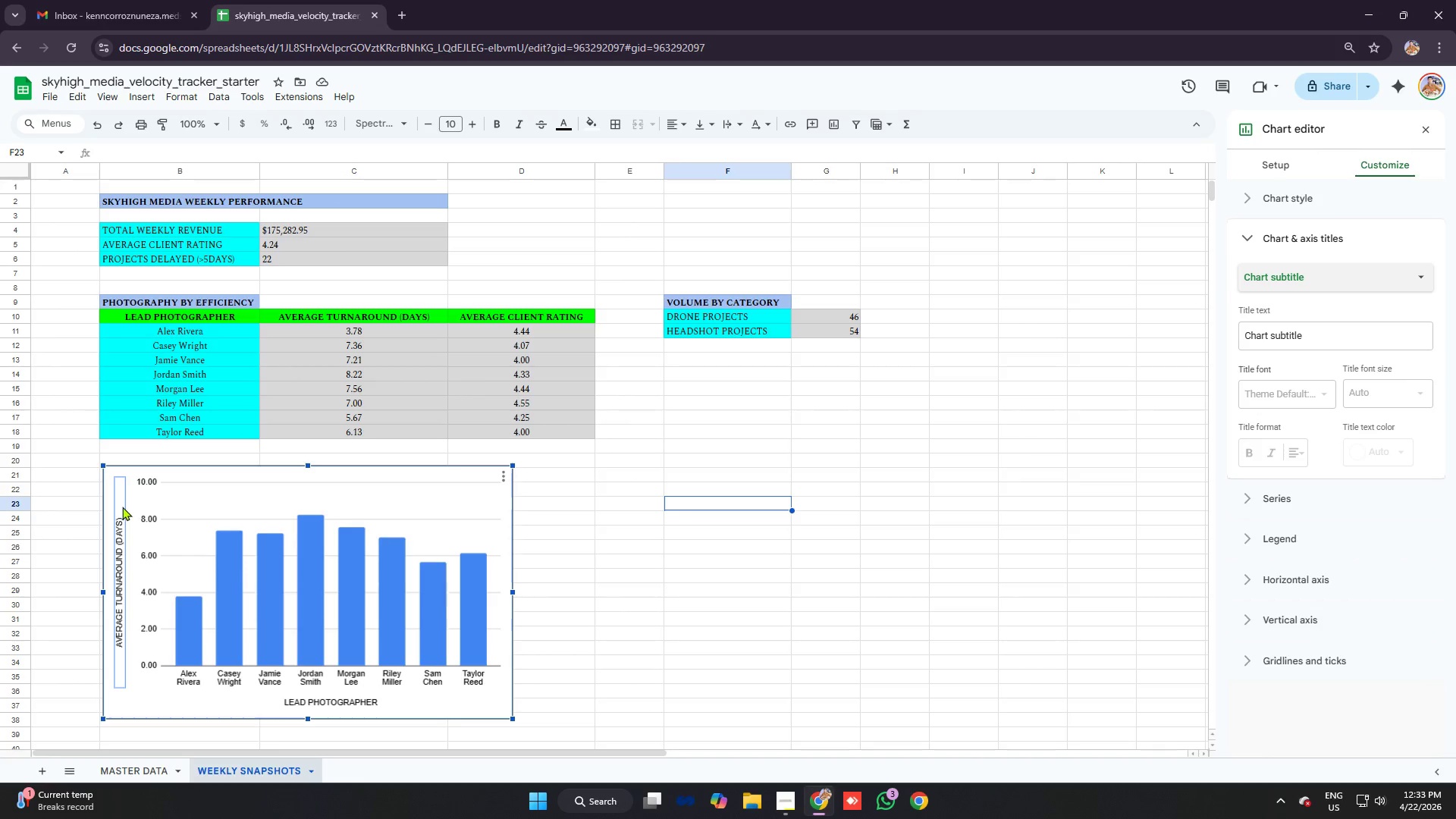 
double_click([116, 516])
 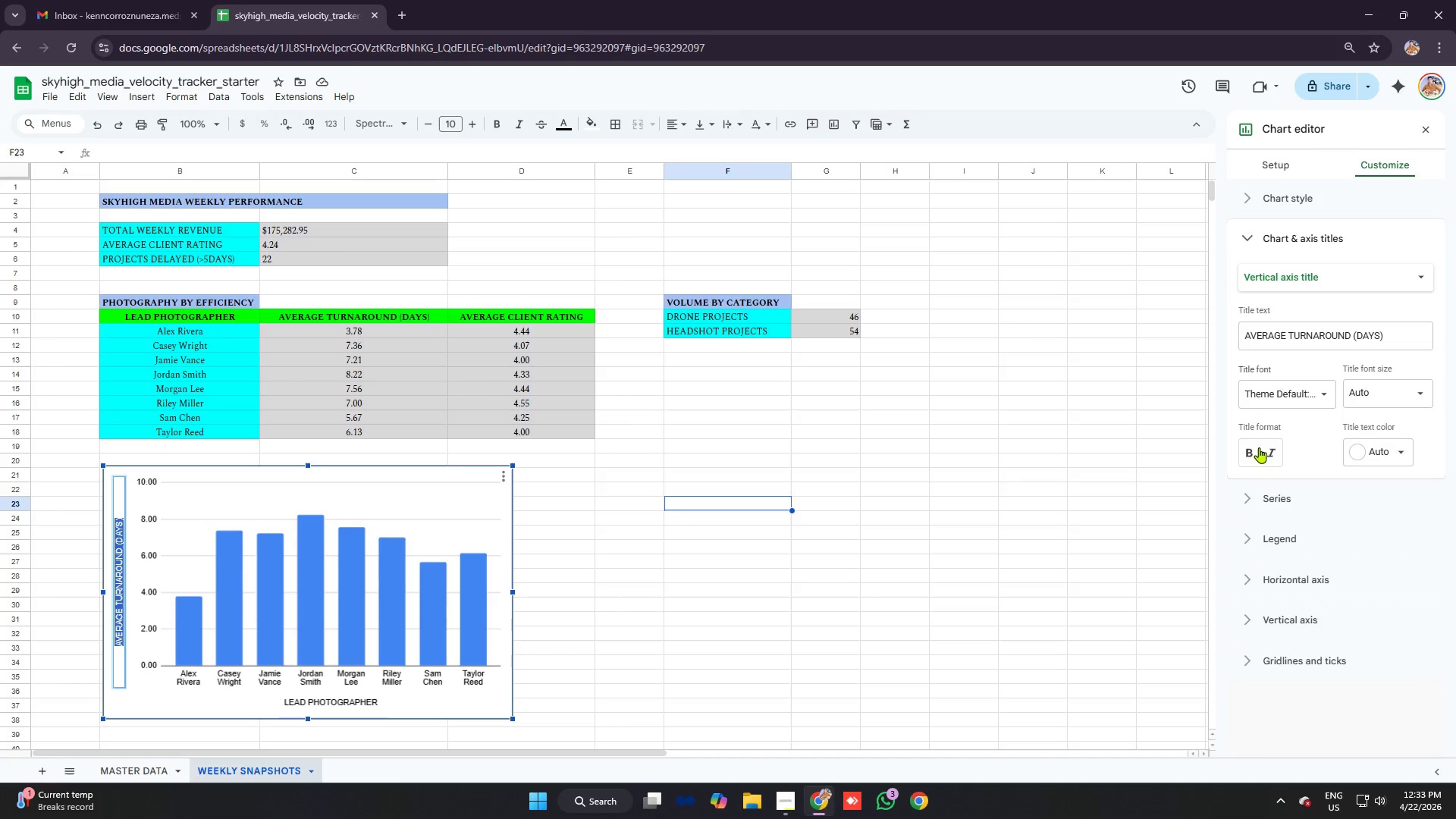 
left_click([1308, 435])
 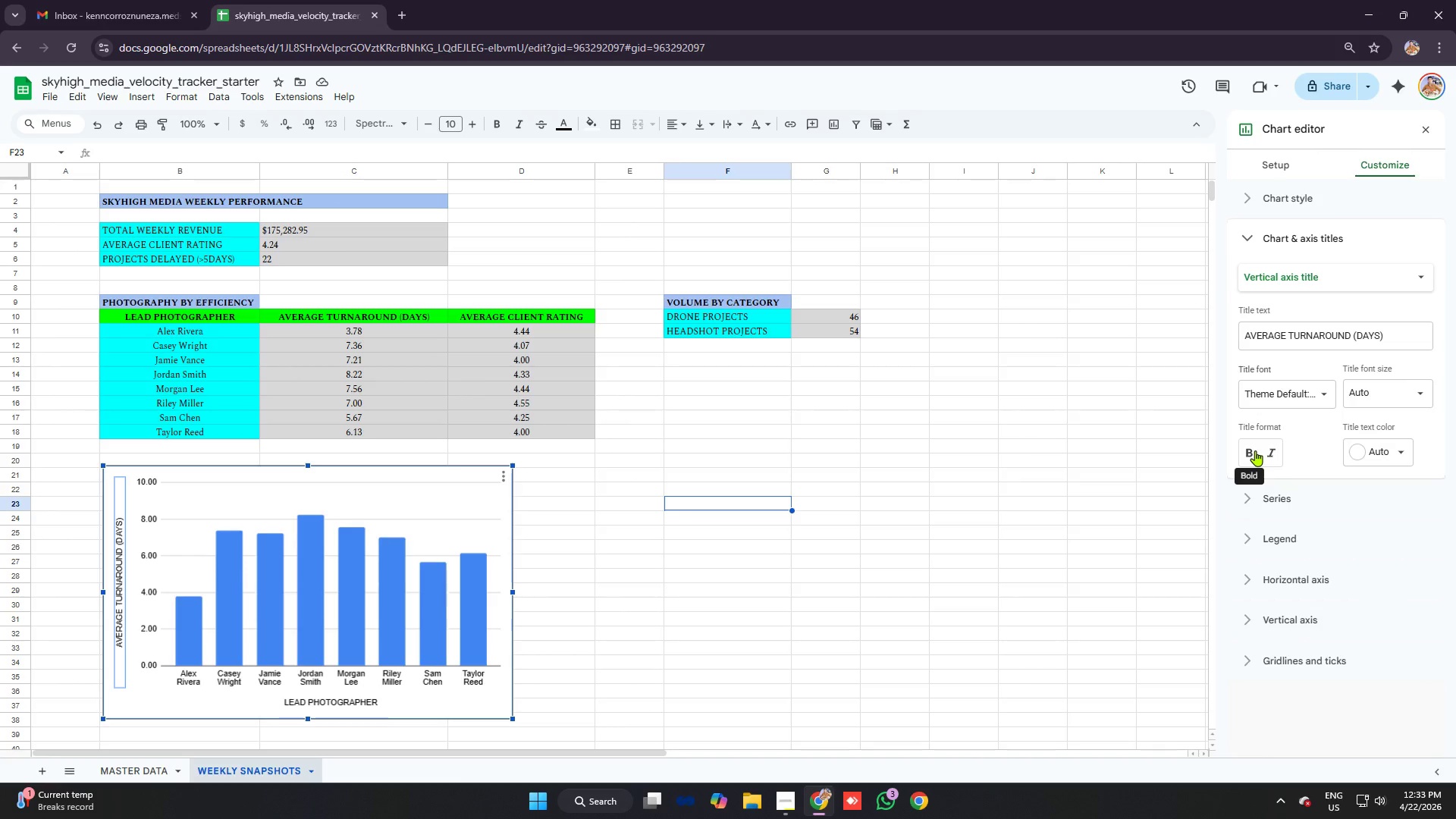 
left_click([1254, 450])
 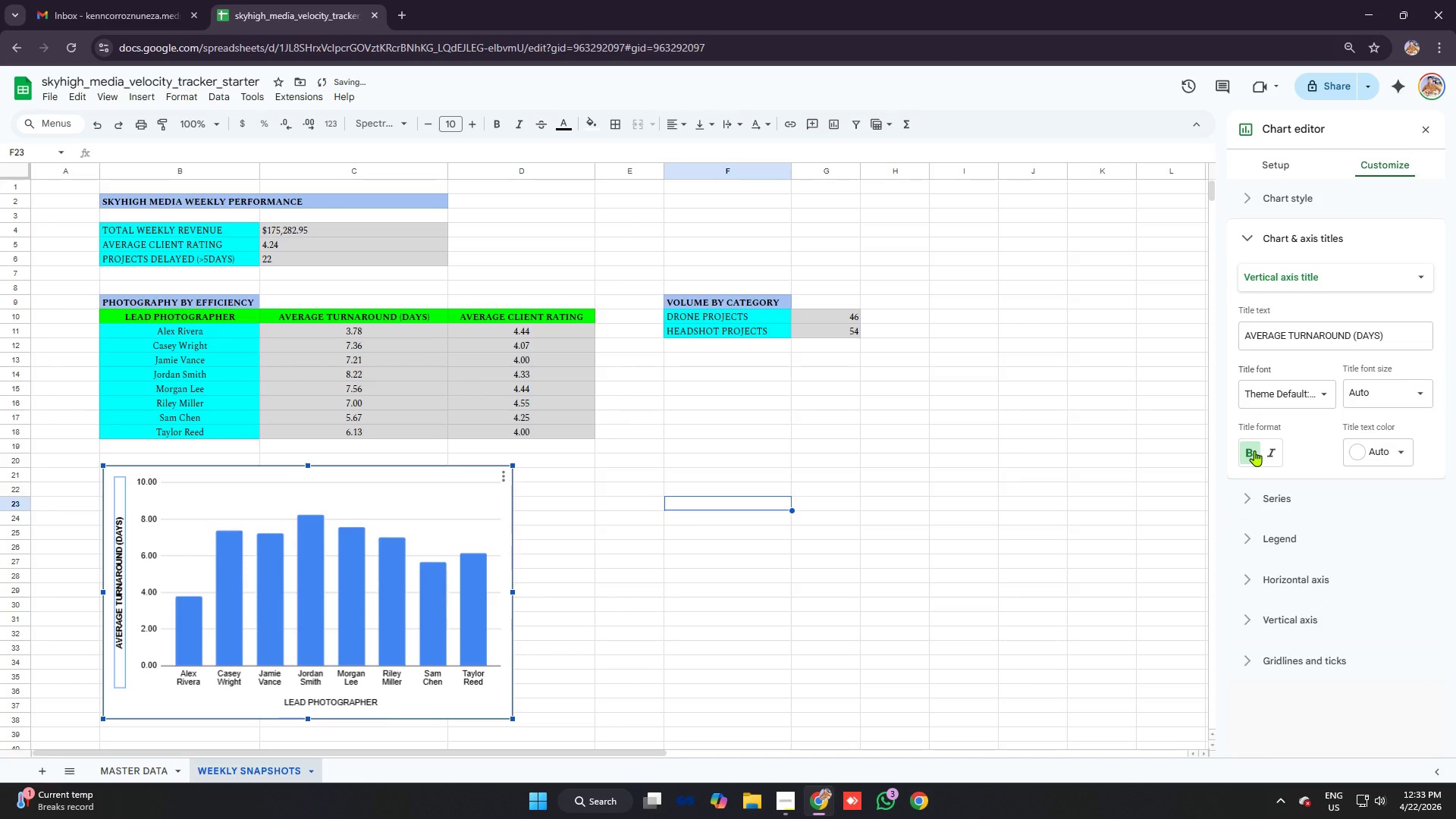 
left_click([1254, 450])
 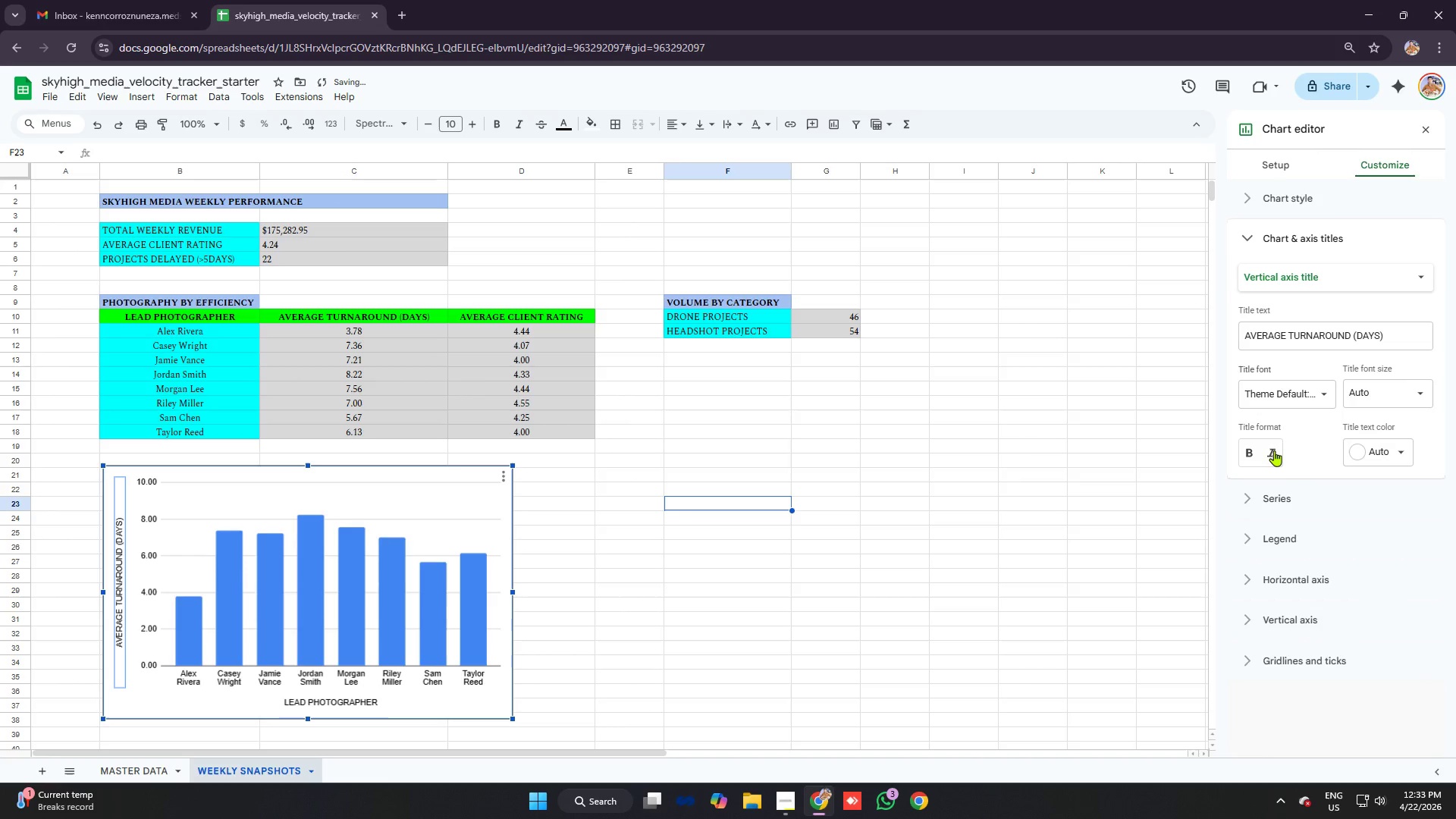 
left_click([1274, 450])
 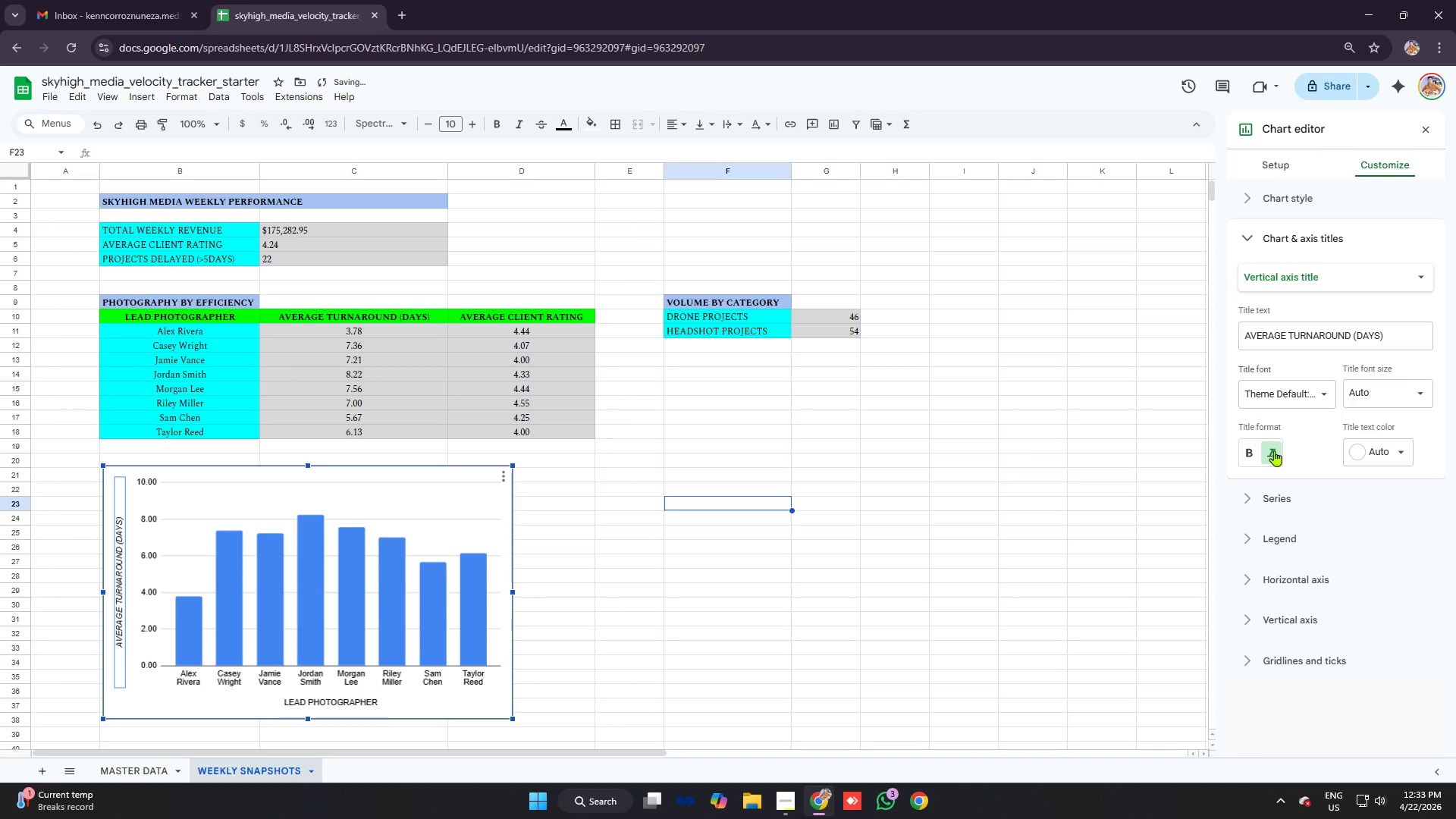 
left_click([1274, 450])
 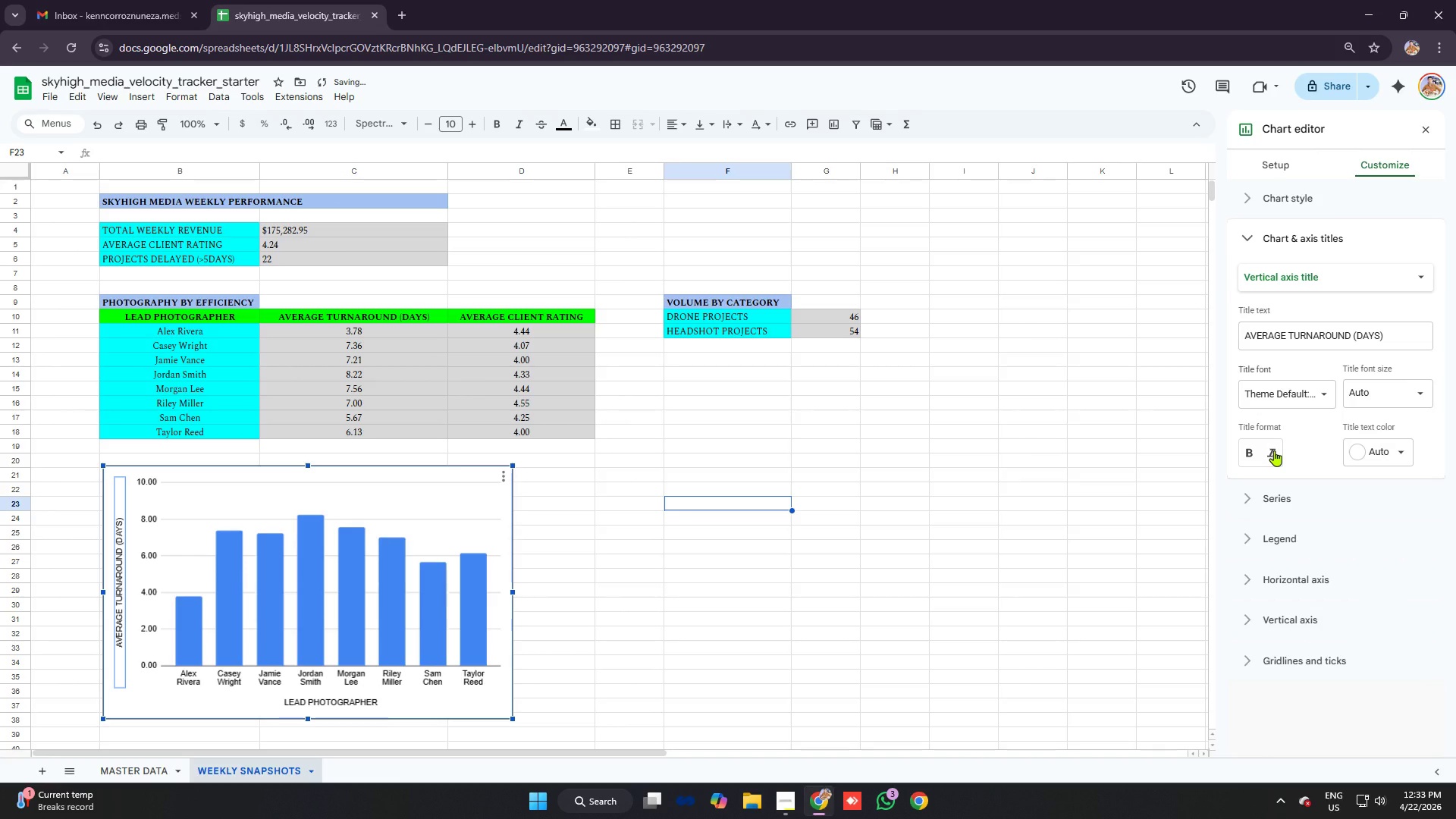 
left_click([1274, 450])
 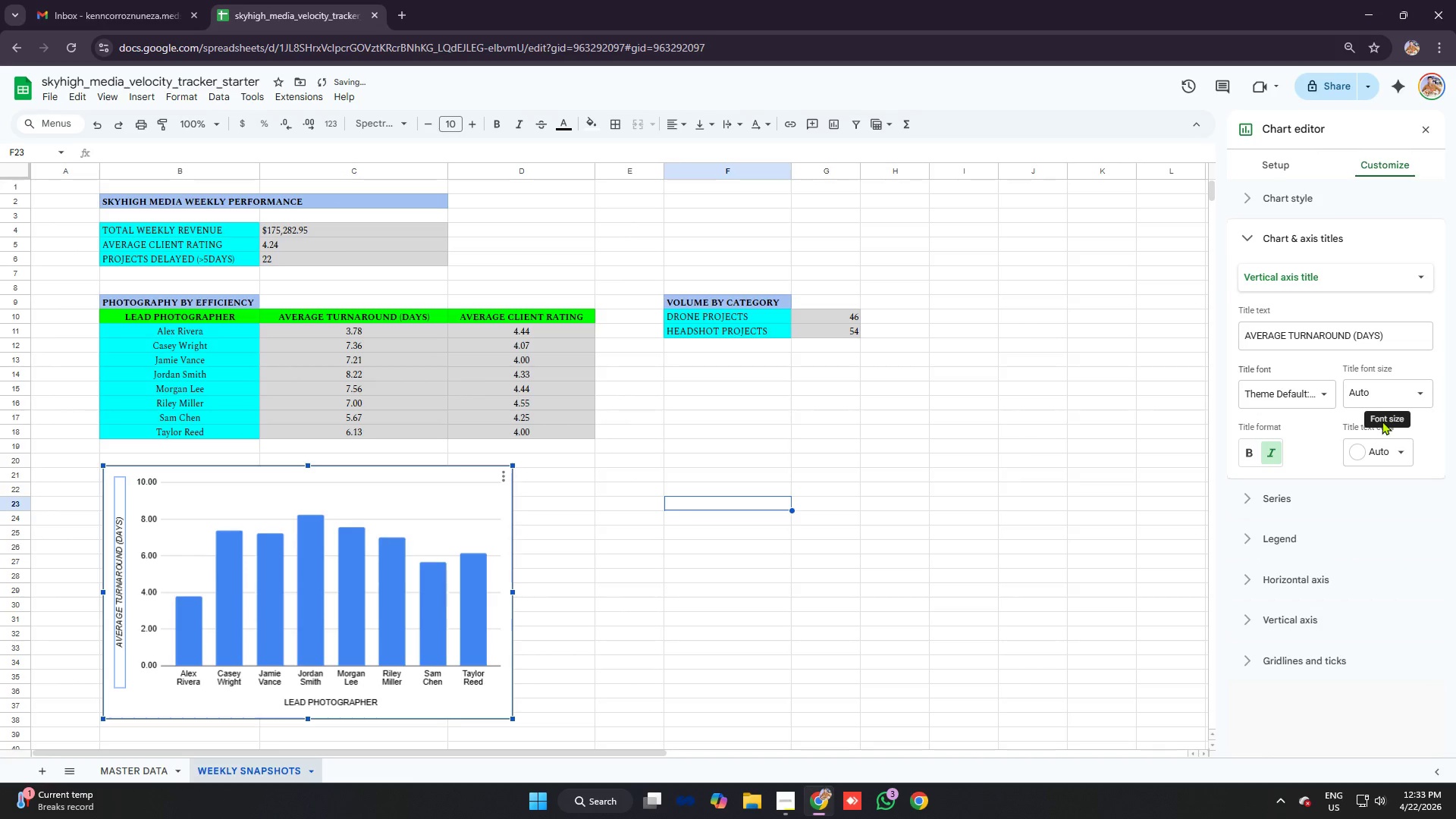 
left_click([1385, 393])
 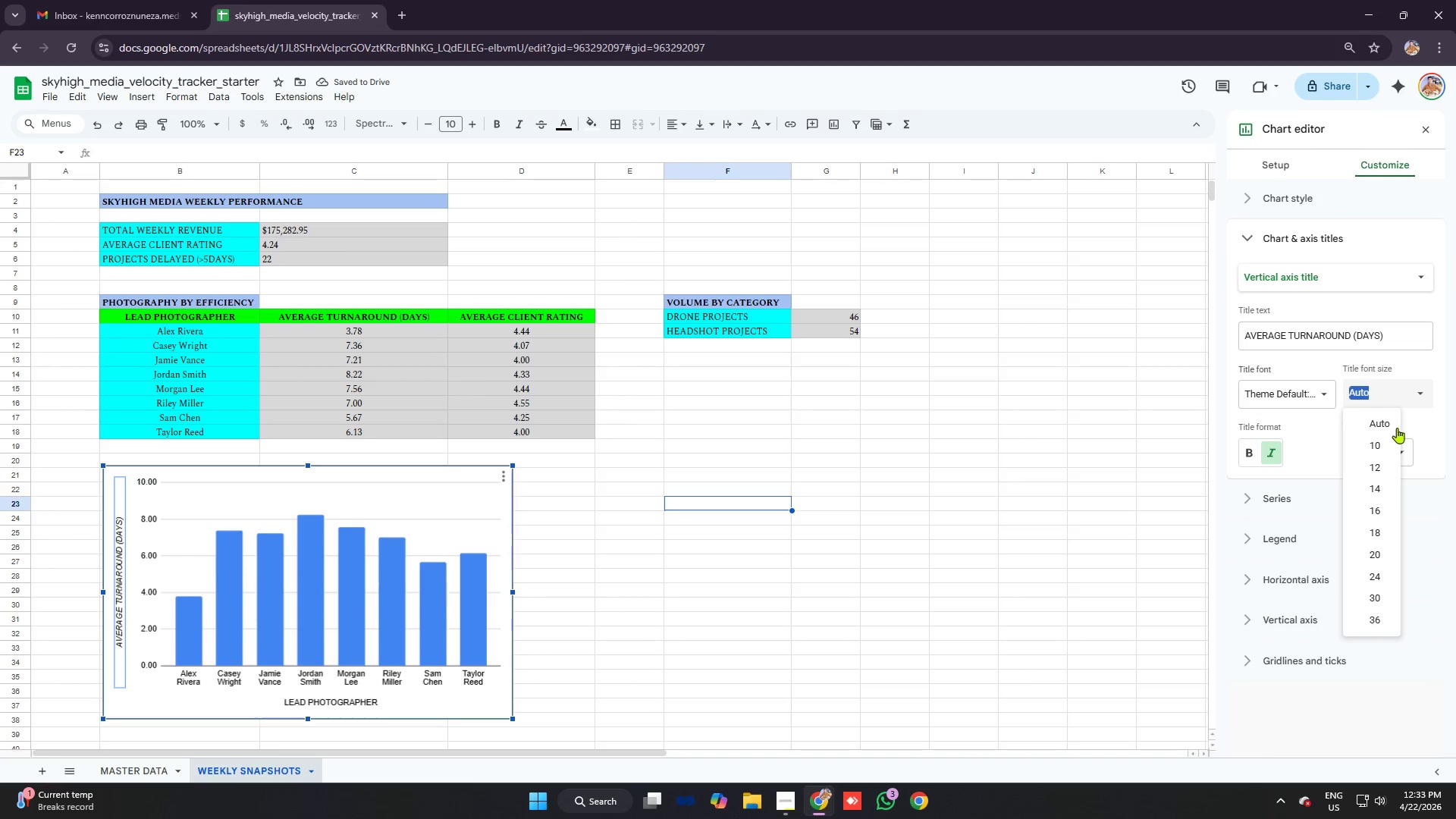 
left_click([1389, 436])
 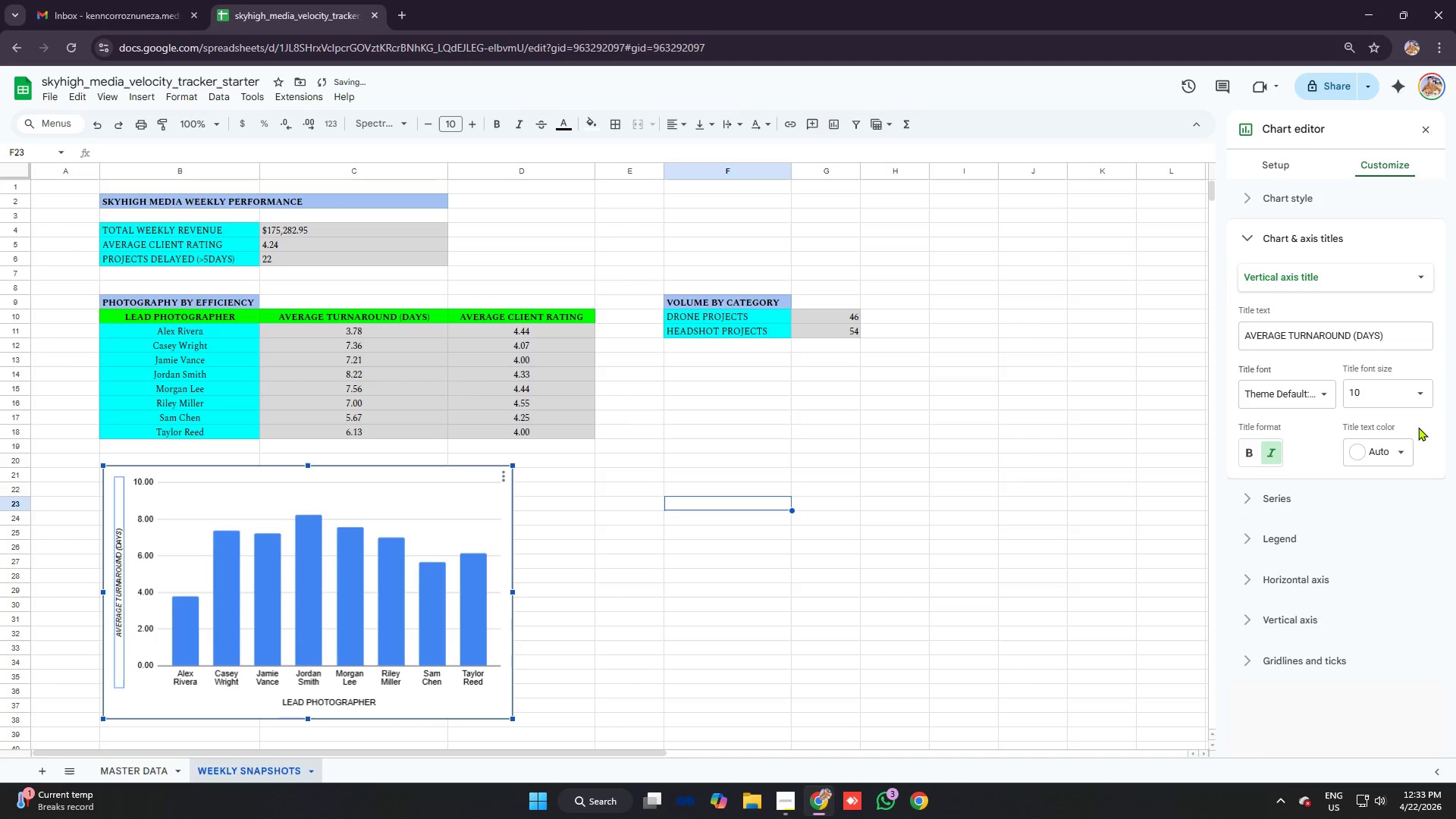 
left_click([1400, 444])
 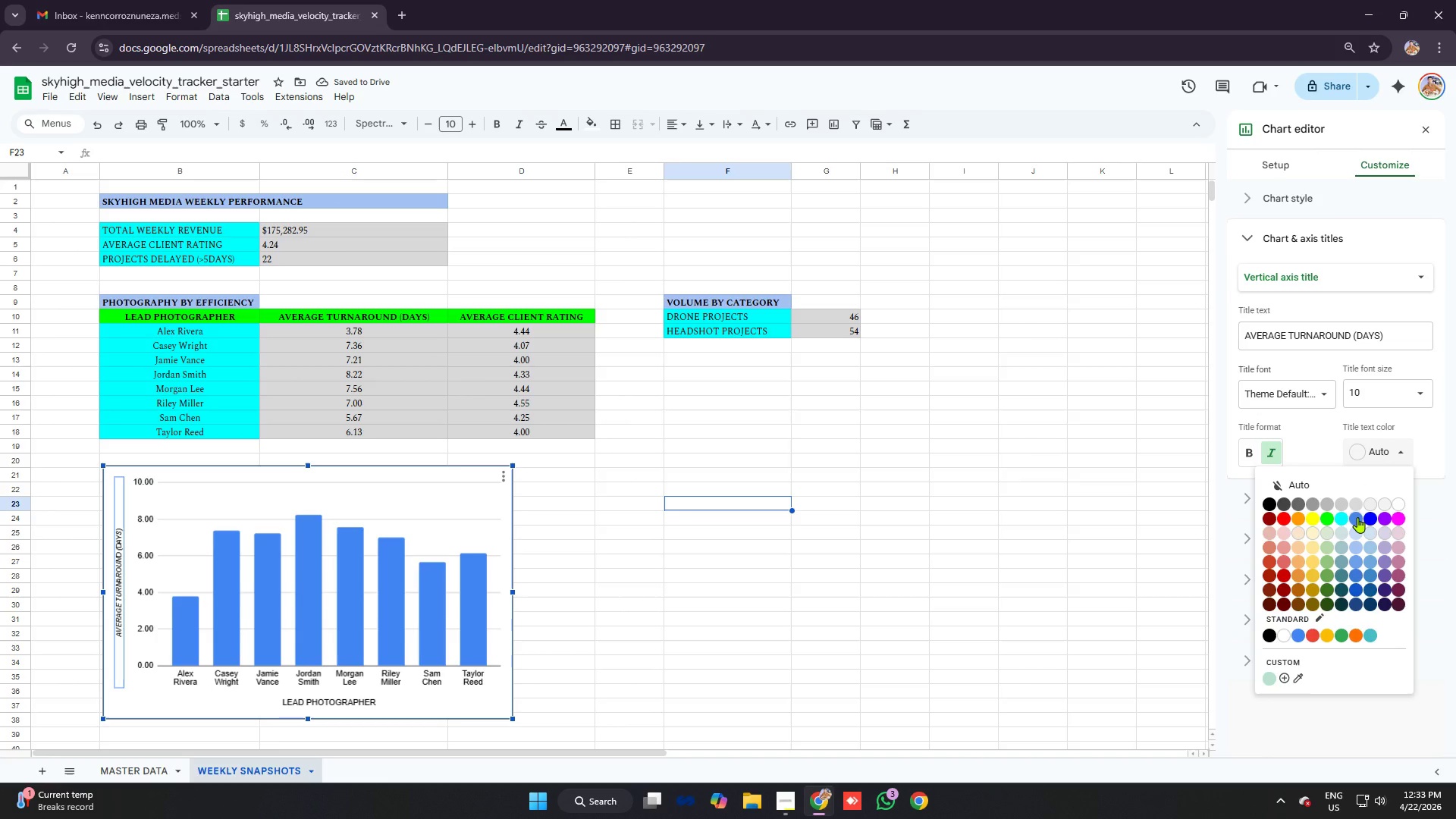 
left_click([1367, 517])
 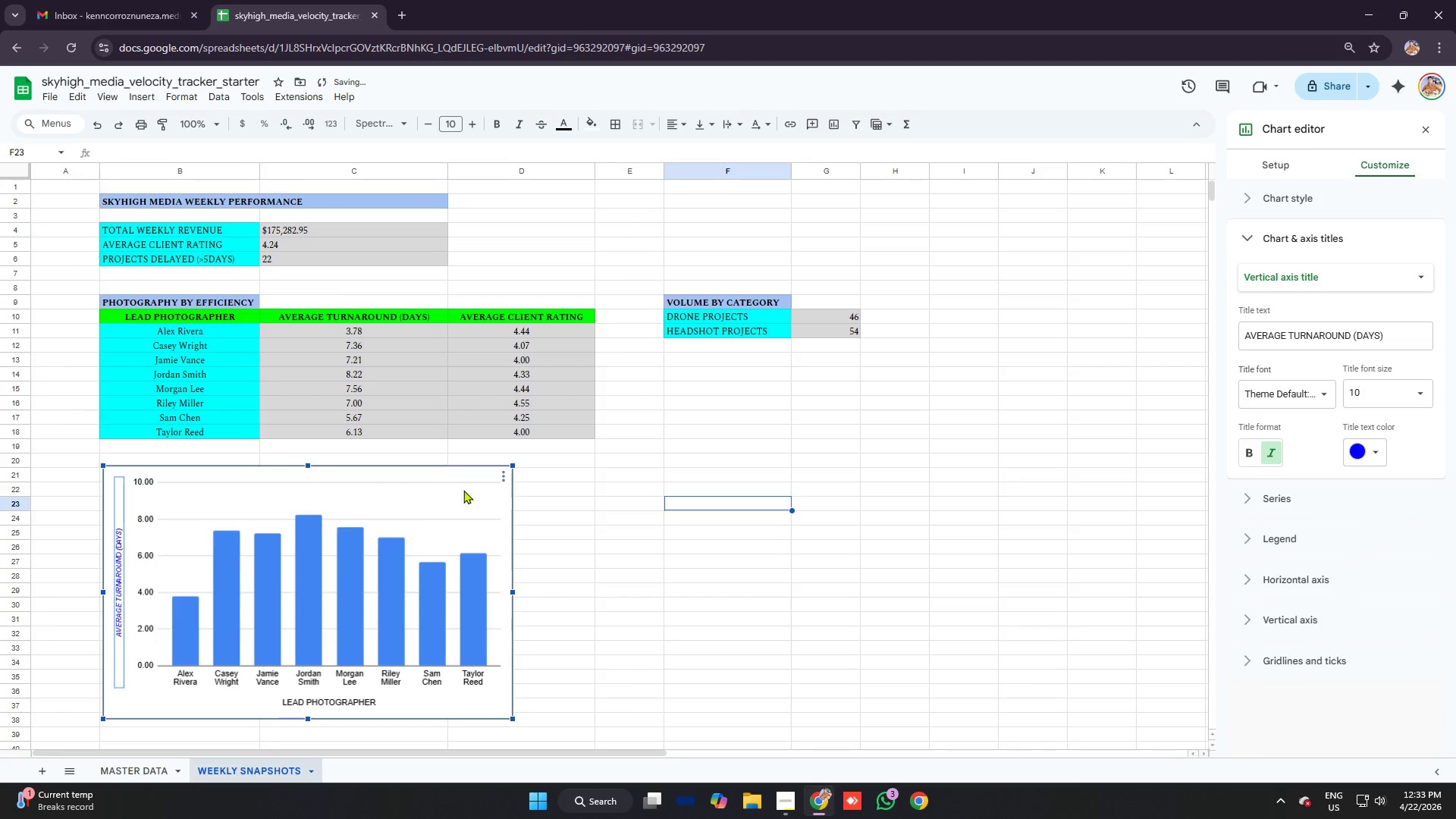 
left_click([584, 491])
 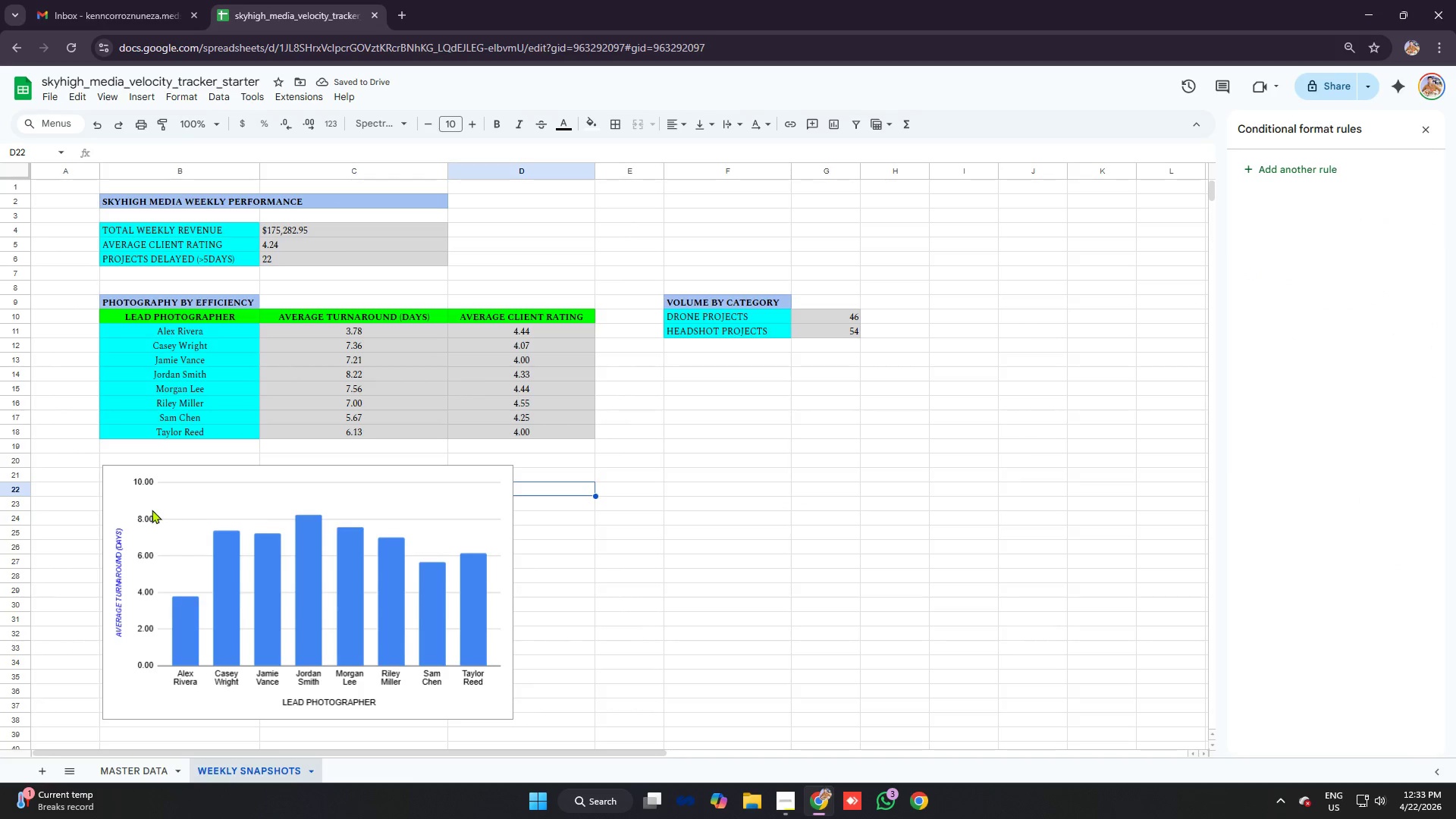 
left_click([117, 513])
 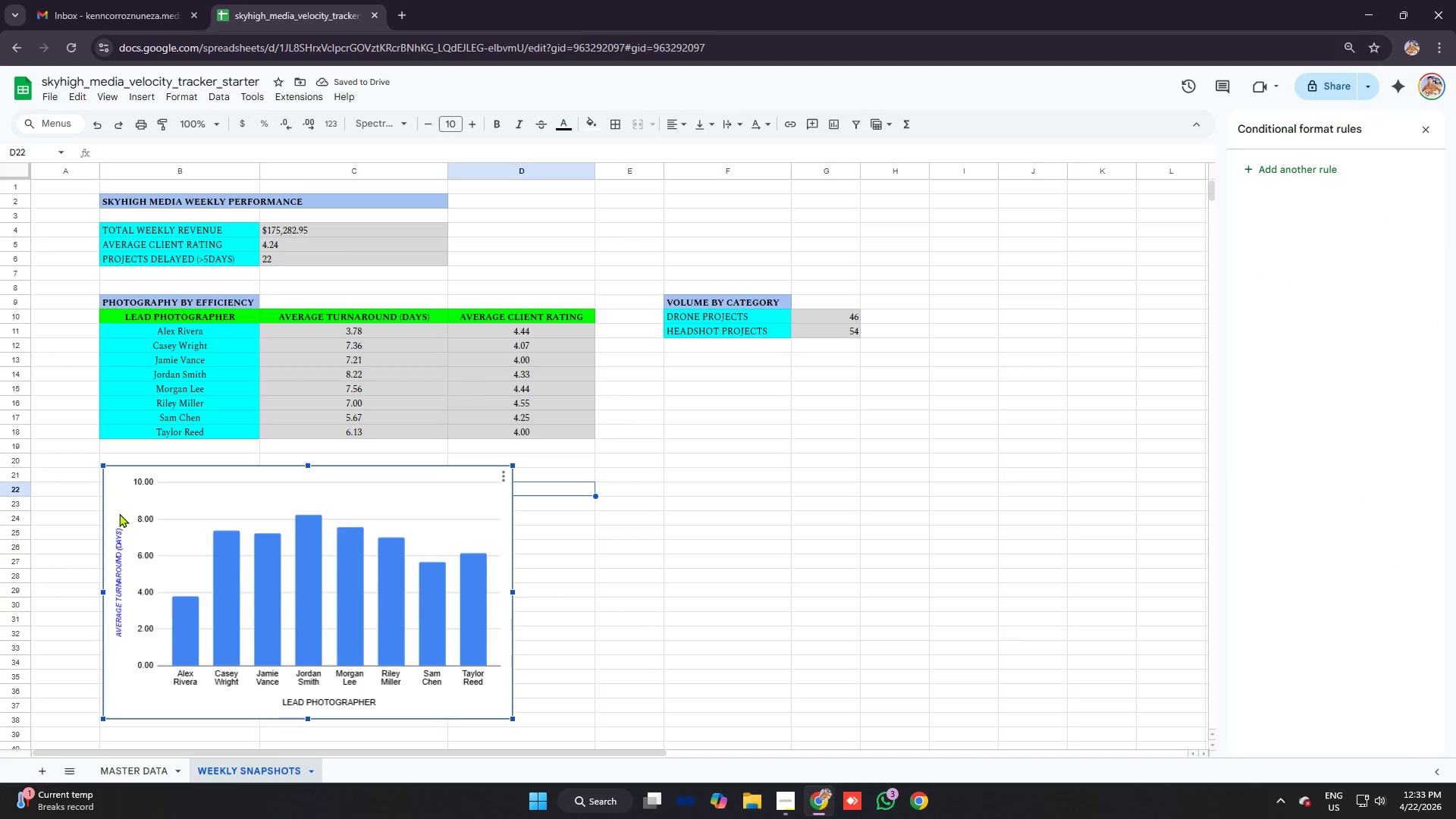 
left_click([120, 513])
 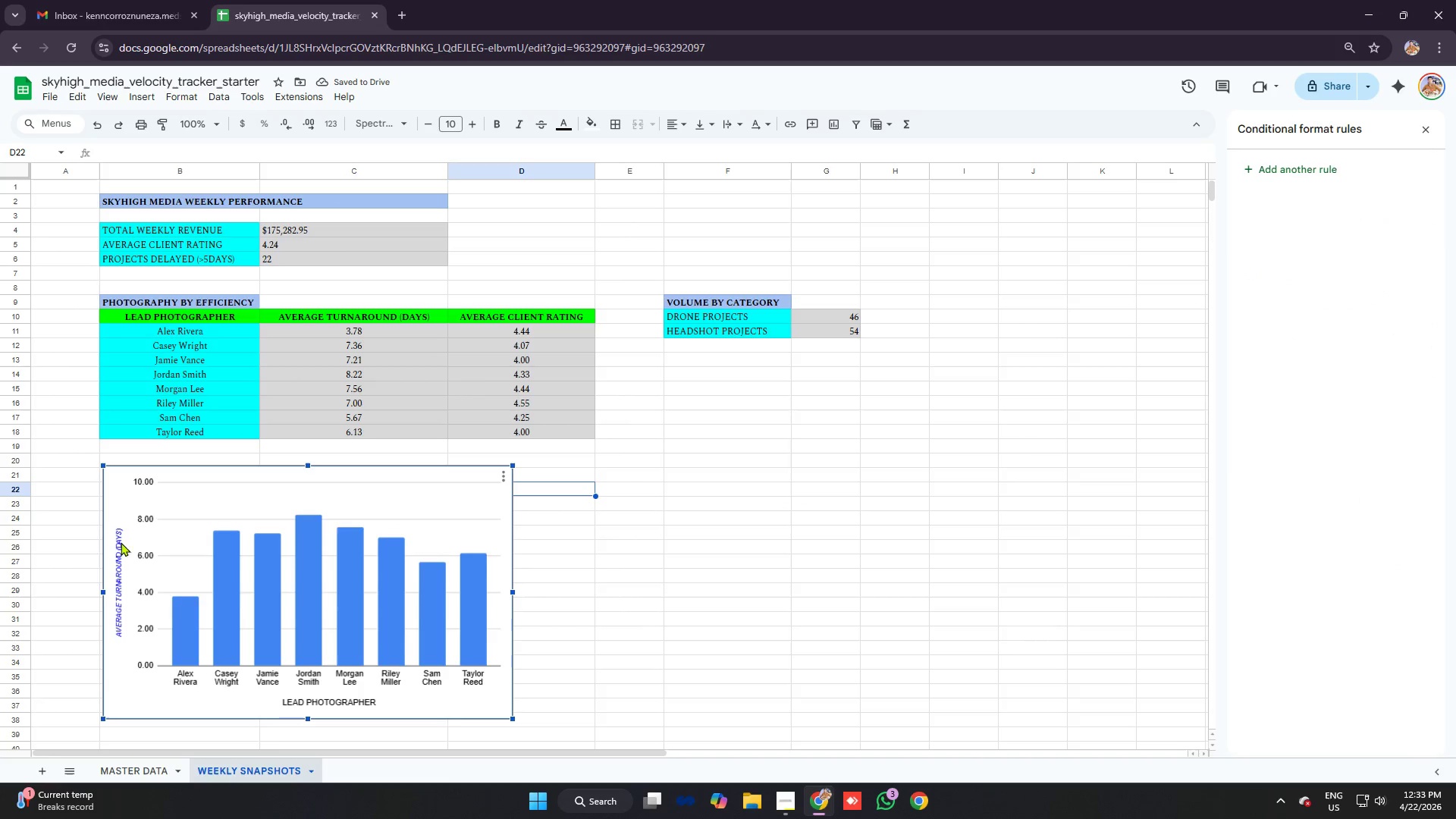 
double_click([119, 542])
 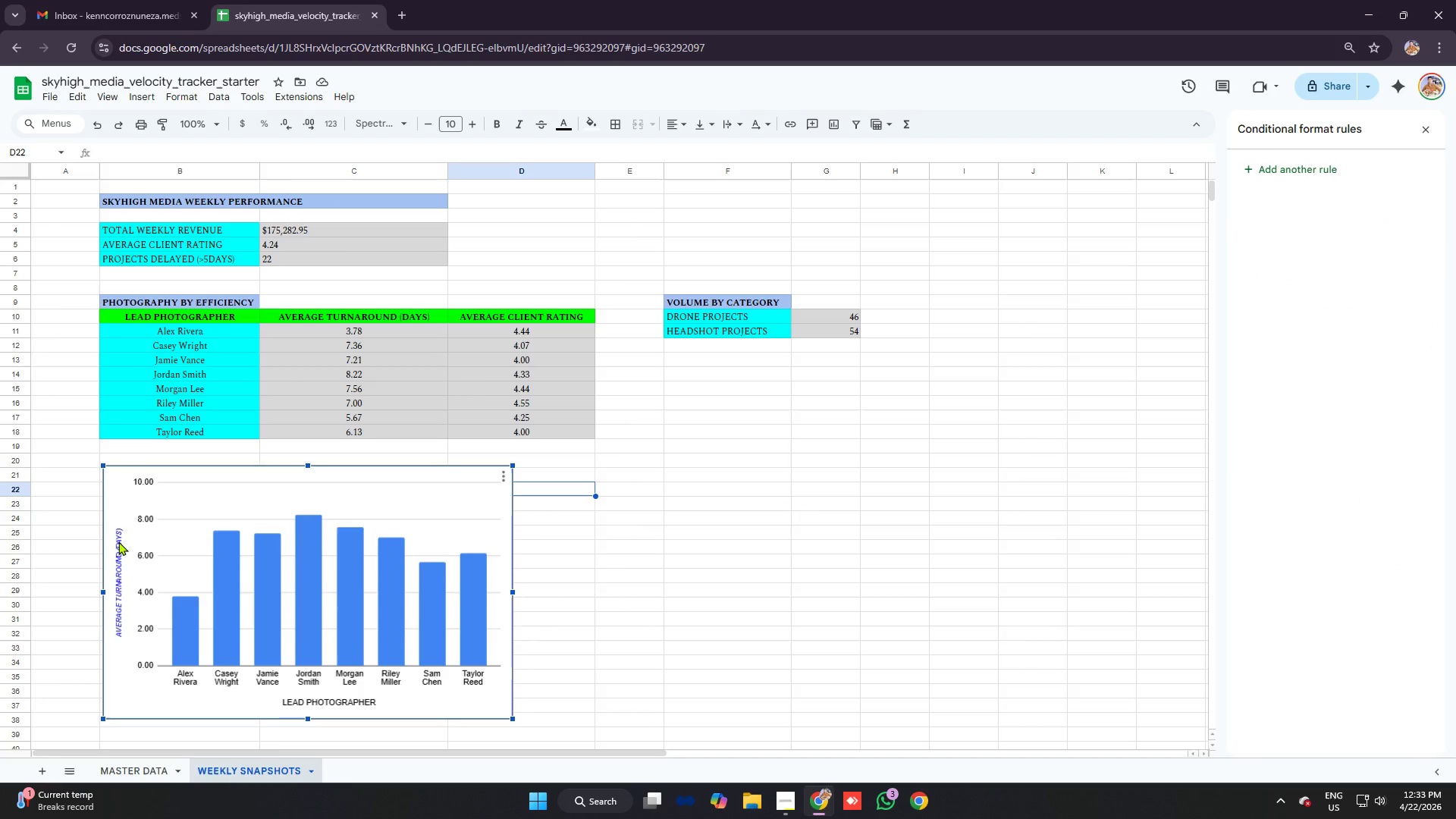 
triple_click([118, 541])
 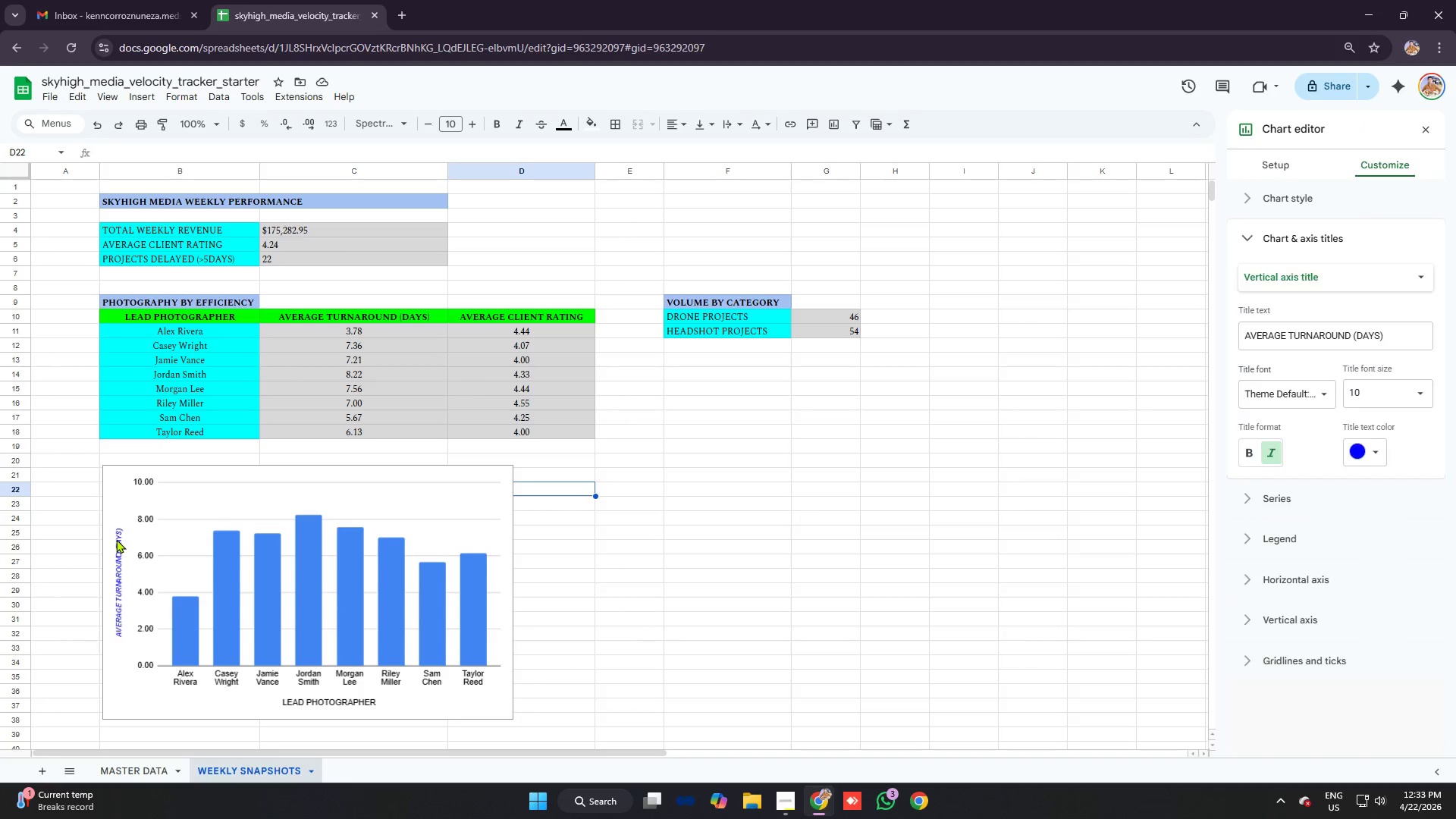 
triple_click([116, 539])
 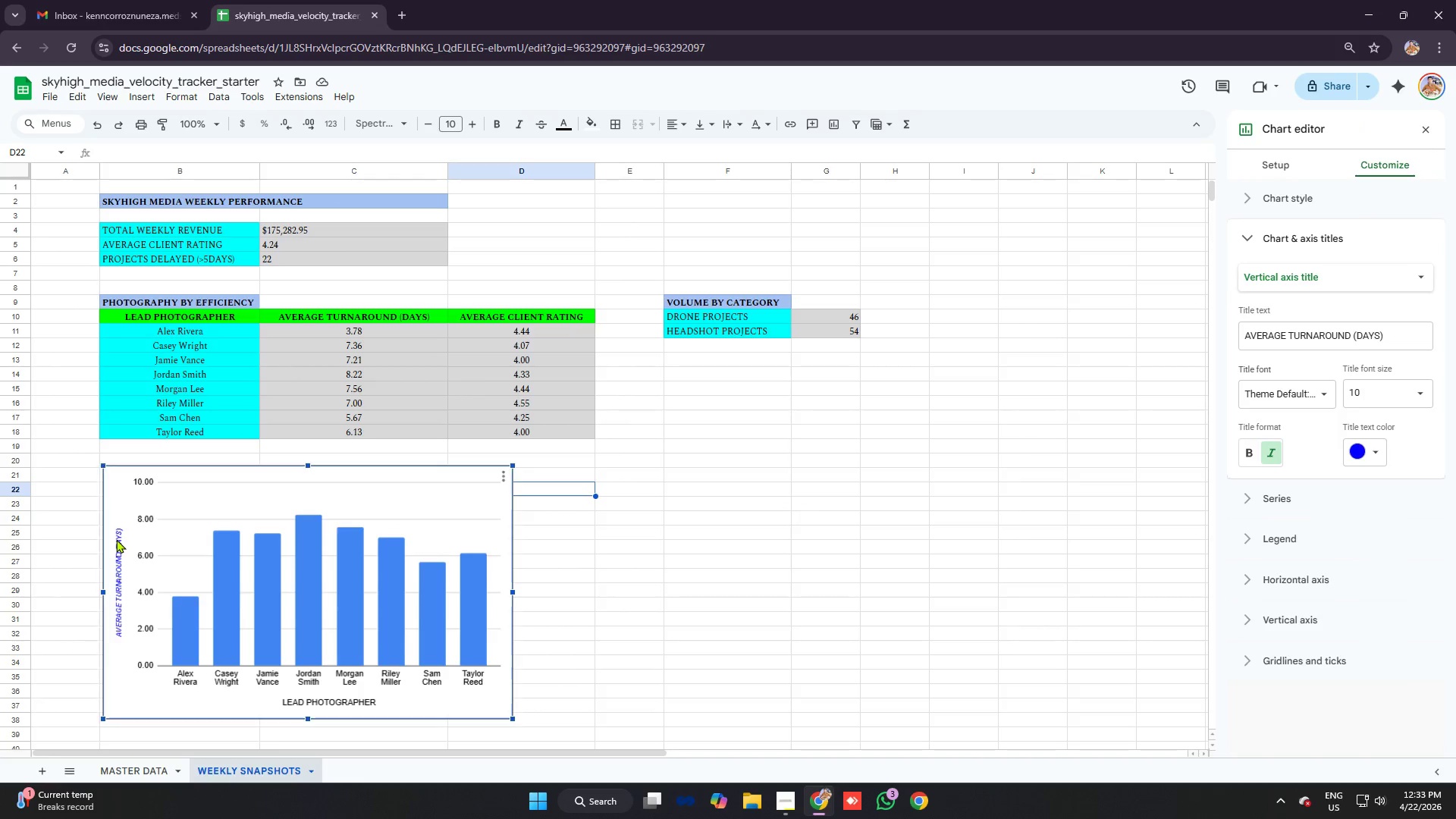 
triple_click([116, 539])
 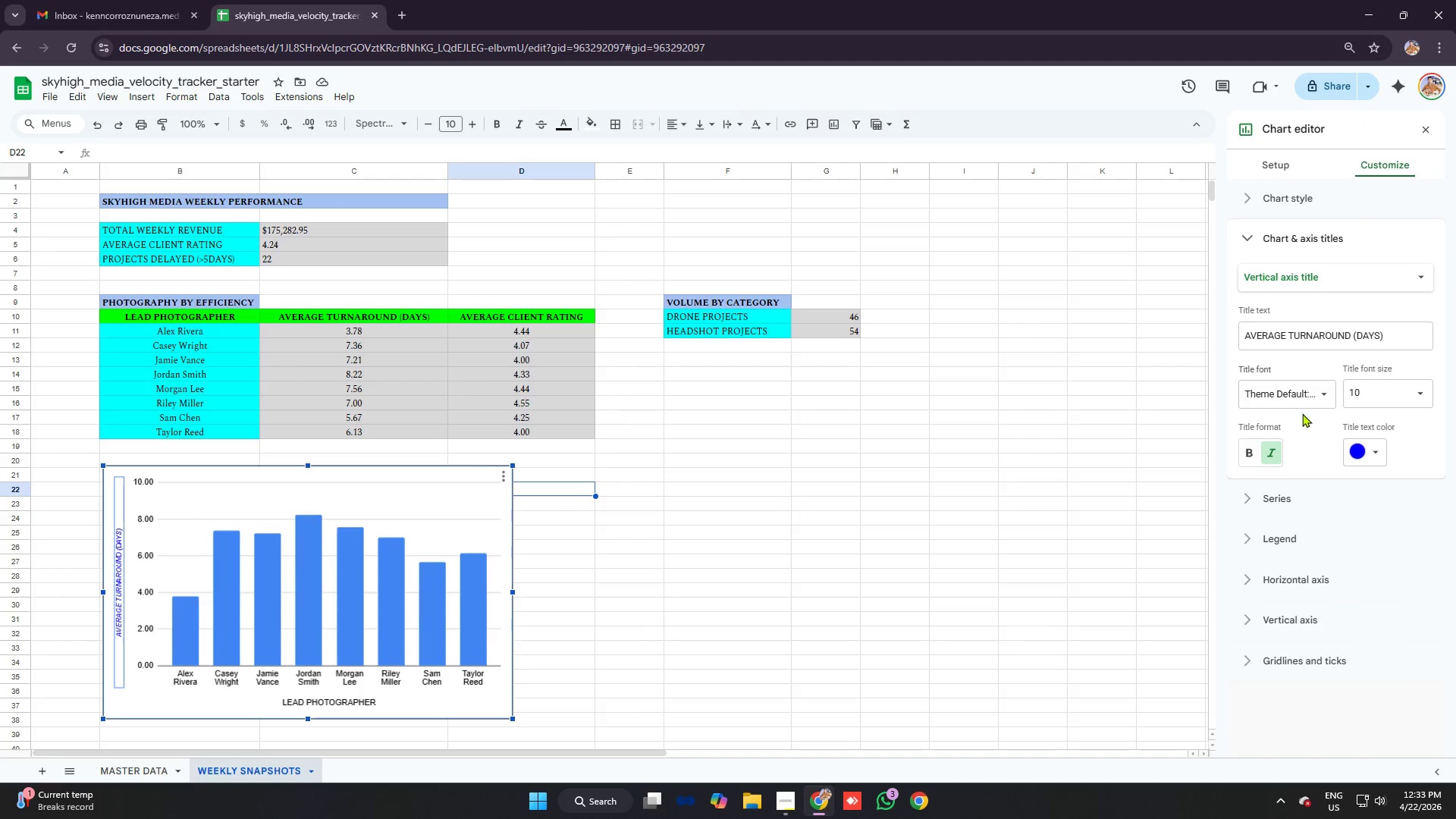 
left_click([1373, 444])
 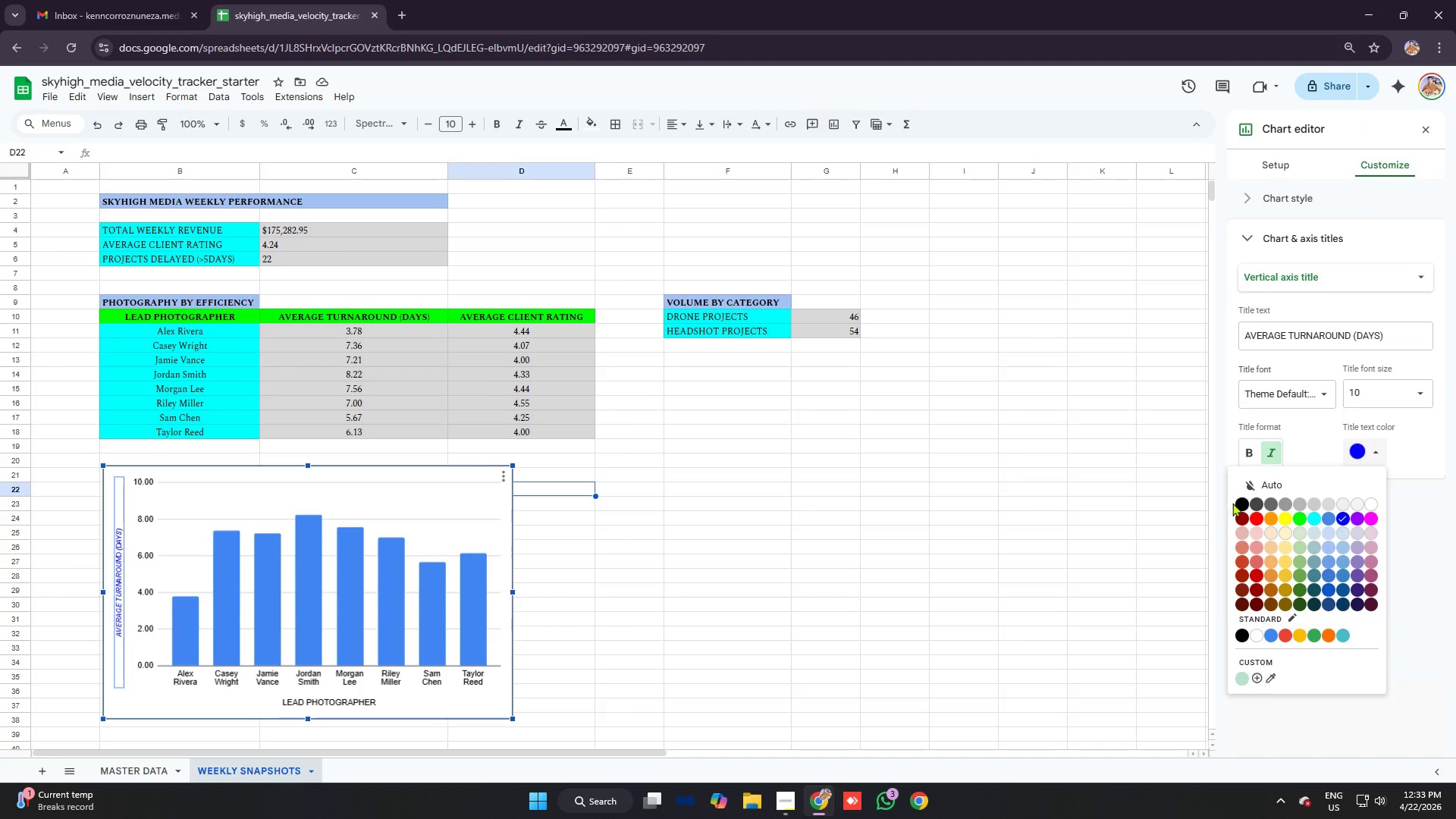 
left_click([1242, 504])
 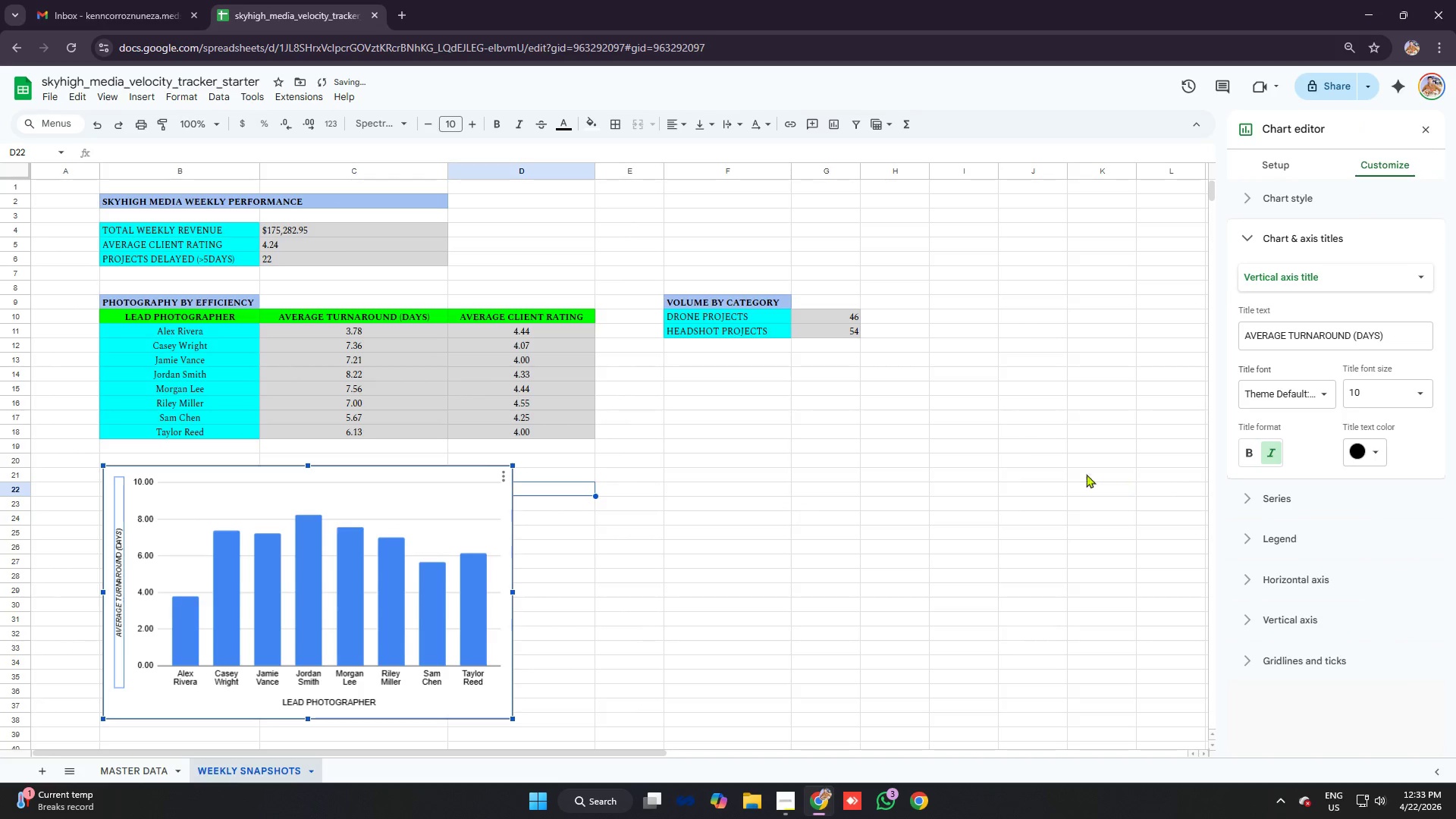 
left_click([667, 473])
 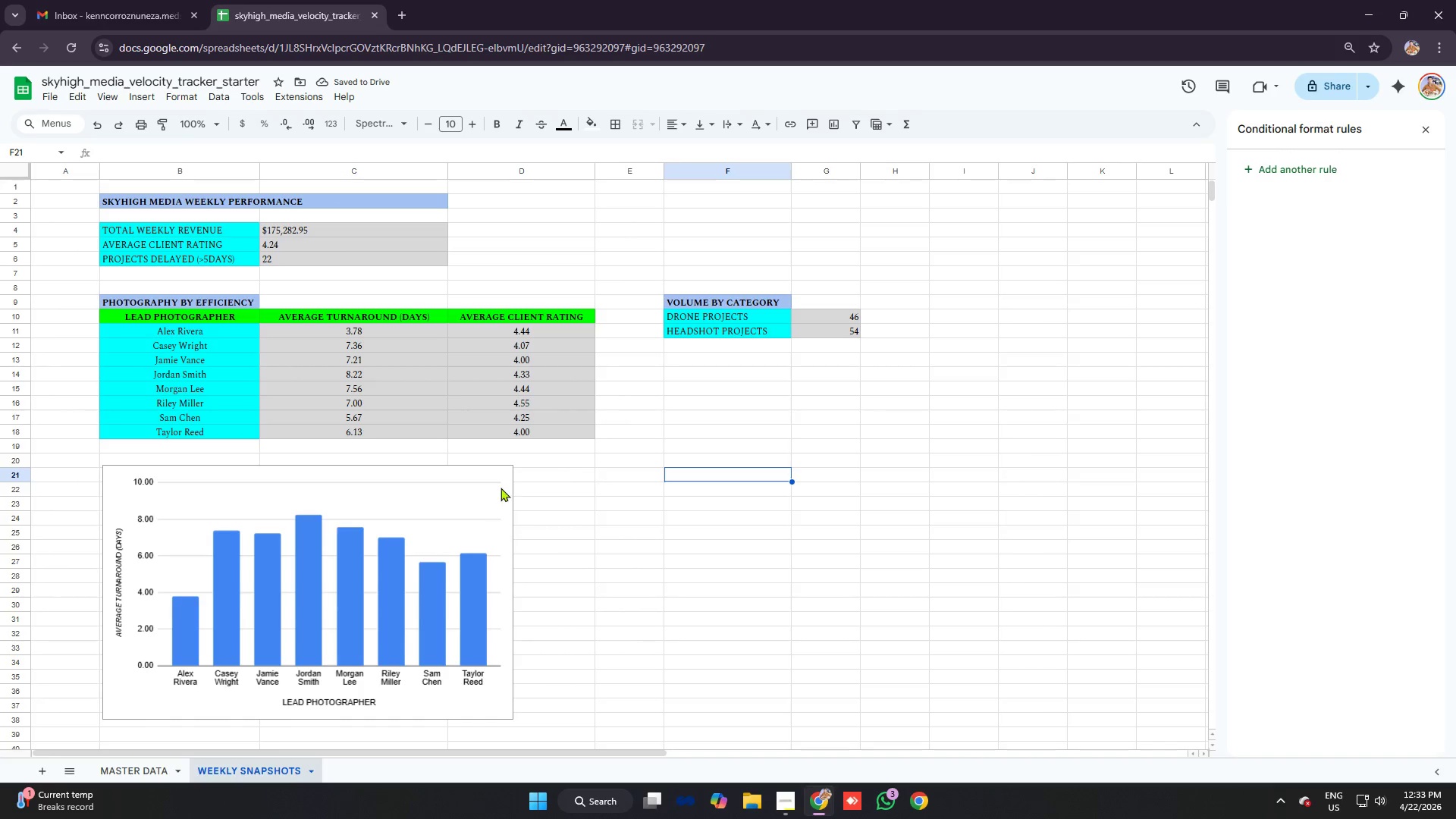 
left_click([469, 508])
 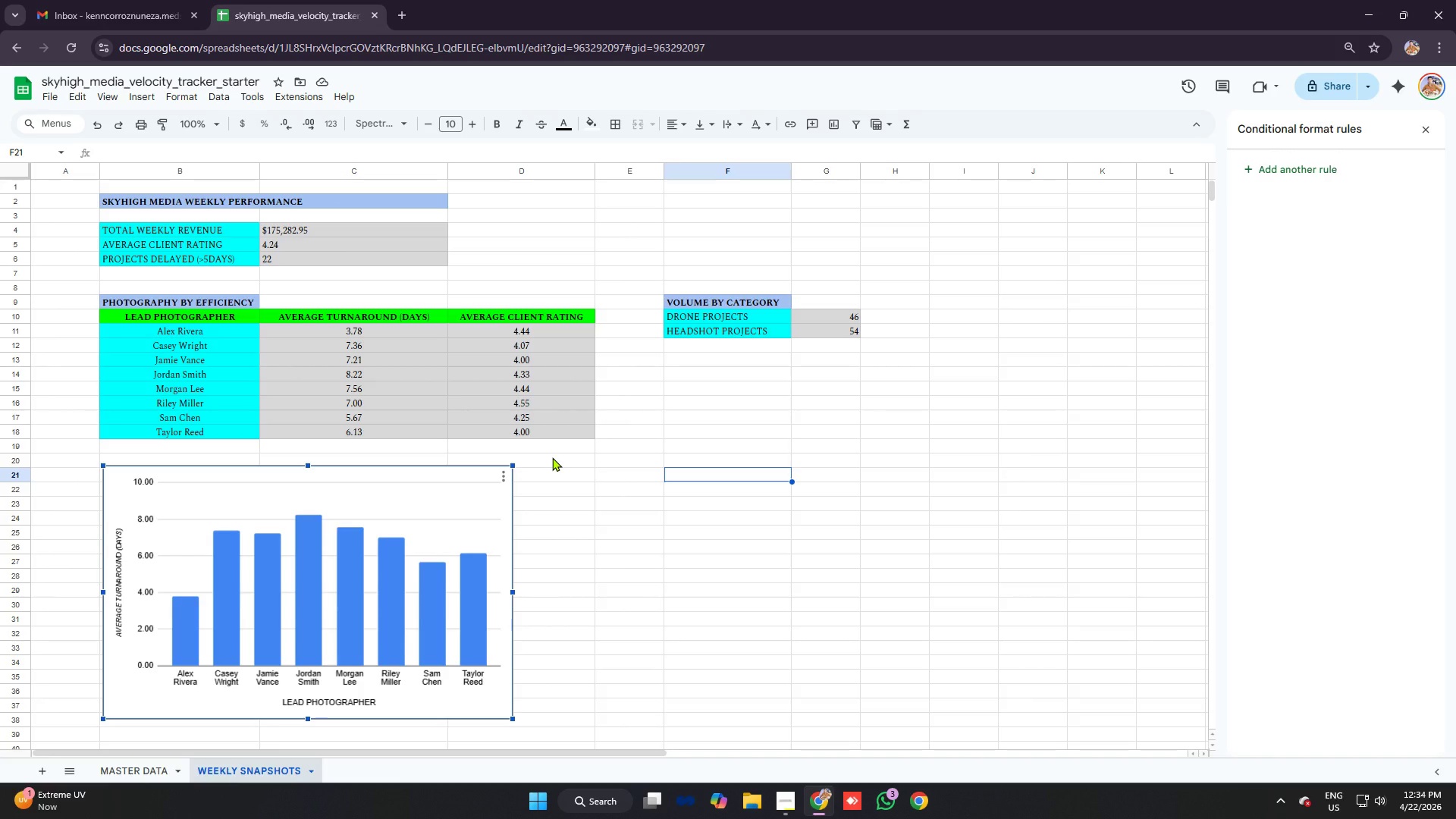 
wait(14.88)
 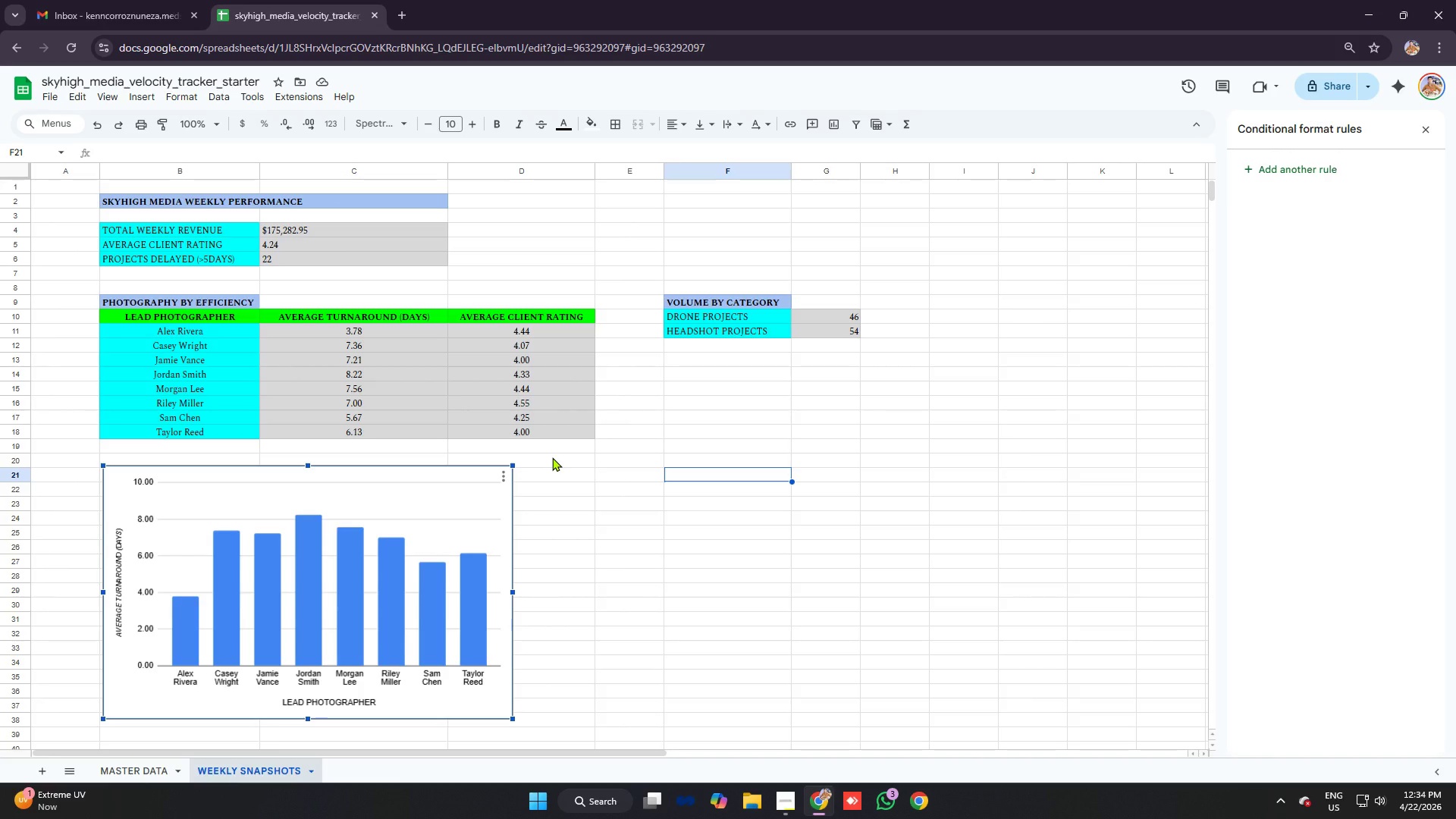 
hold_key(key=ControlLeft, duration=1.91)
 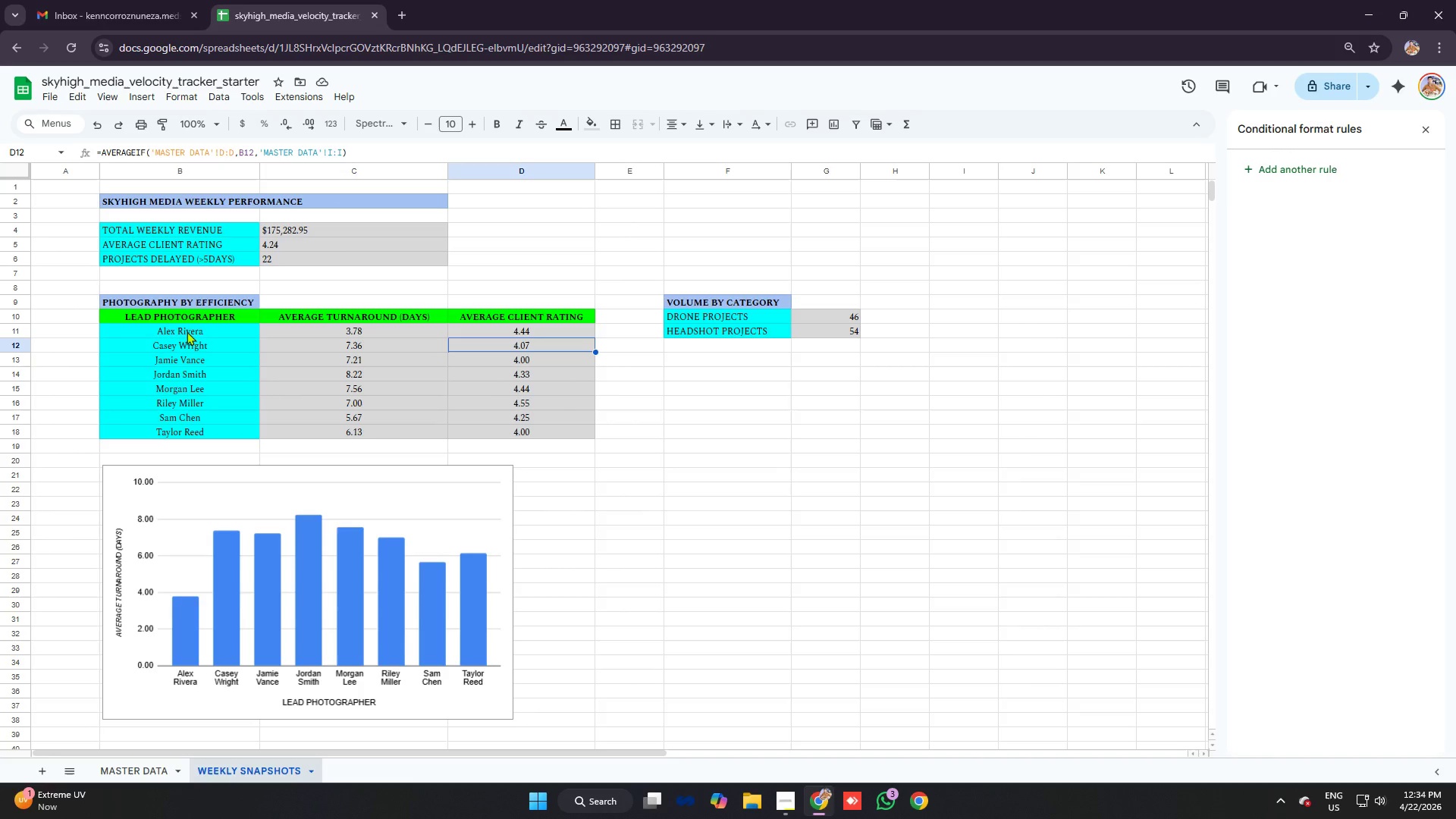 
hold_key(key=ControlLeft, duration=3.59)
left_click_drag(start_coordinate=[187, 329], to_coordinate=[226, 435])
 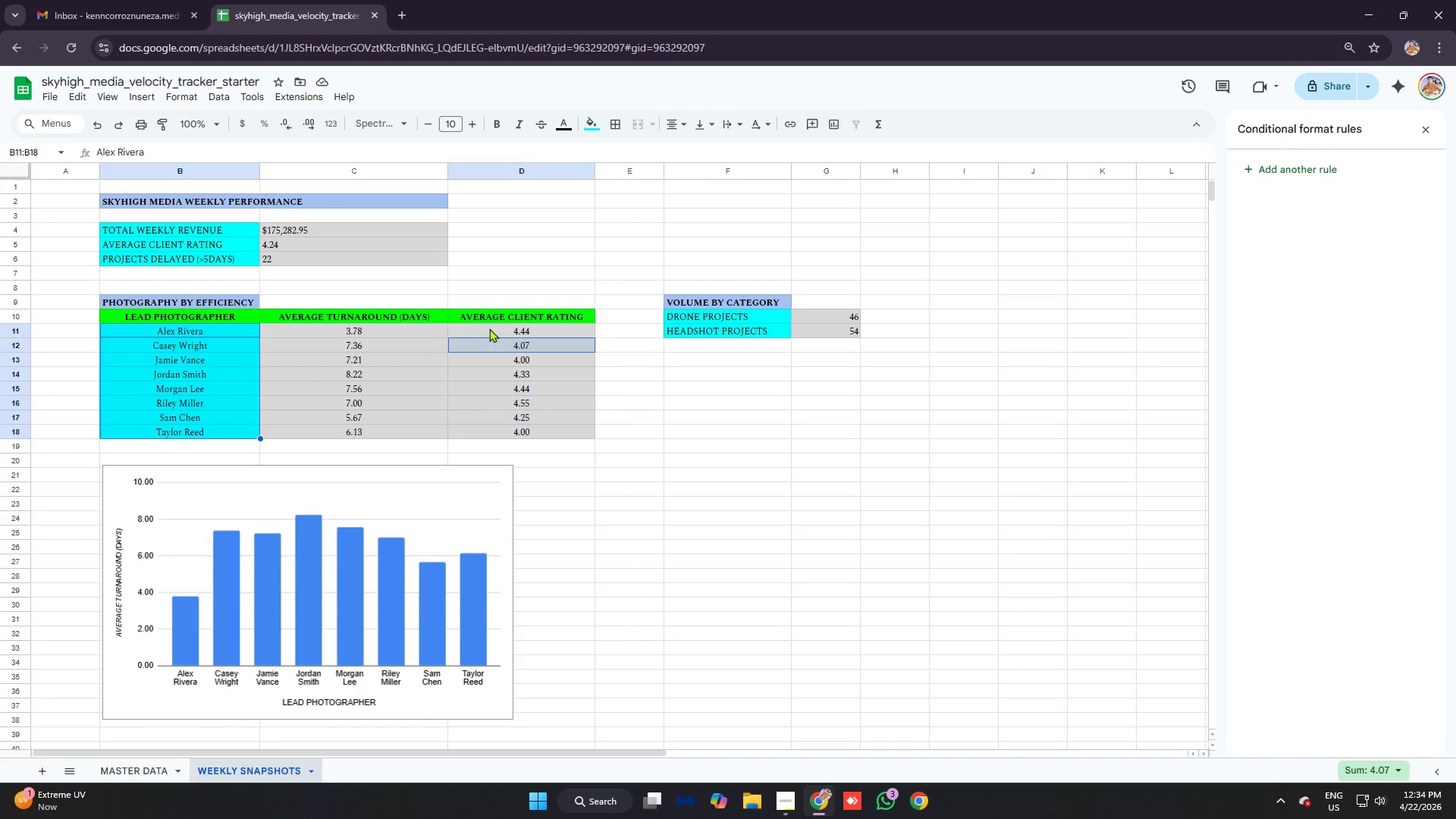 
left_click_drag(start_coordinate=[489, 328], to_coordinate=[532, 434])
 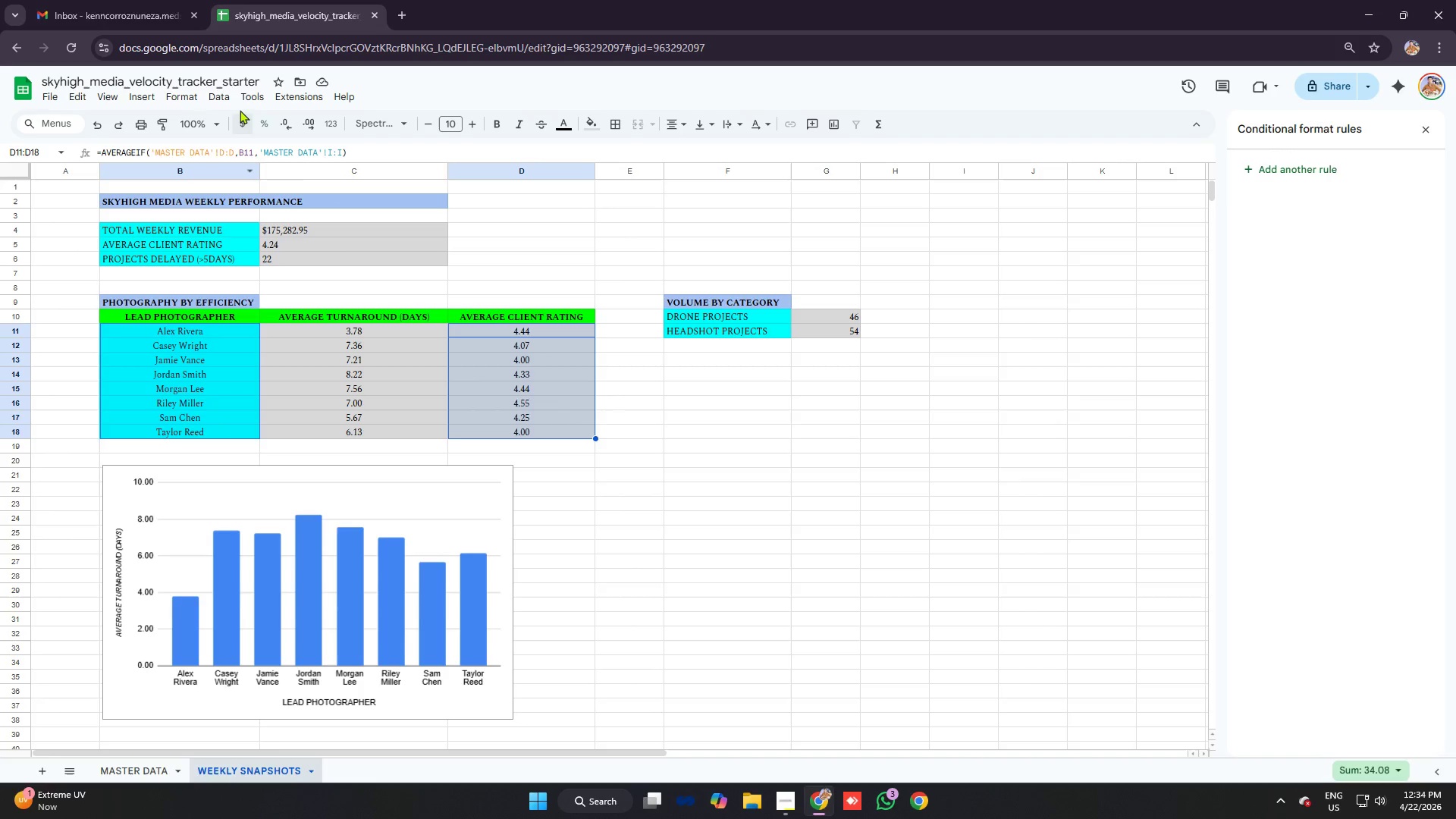 
left_click([141, 96])
 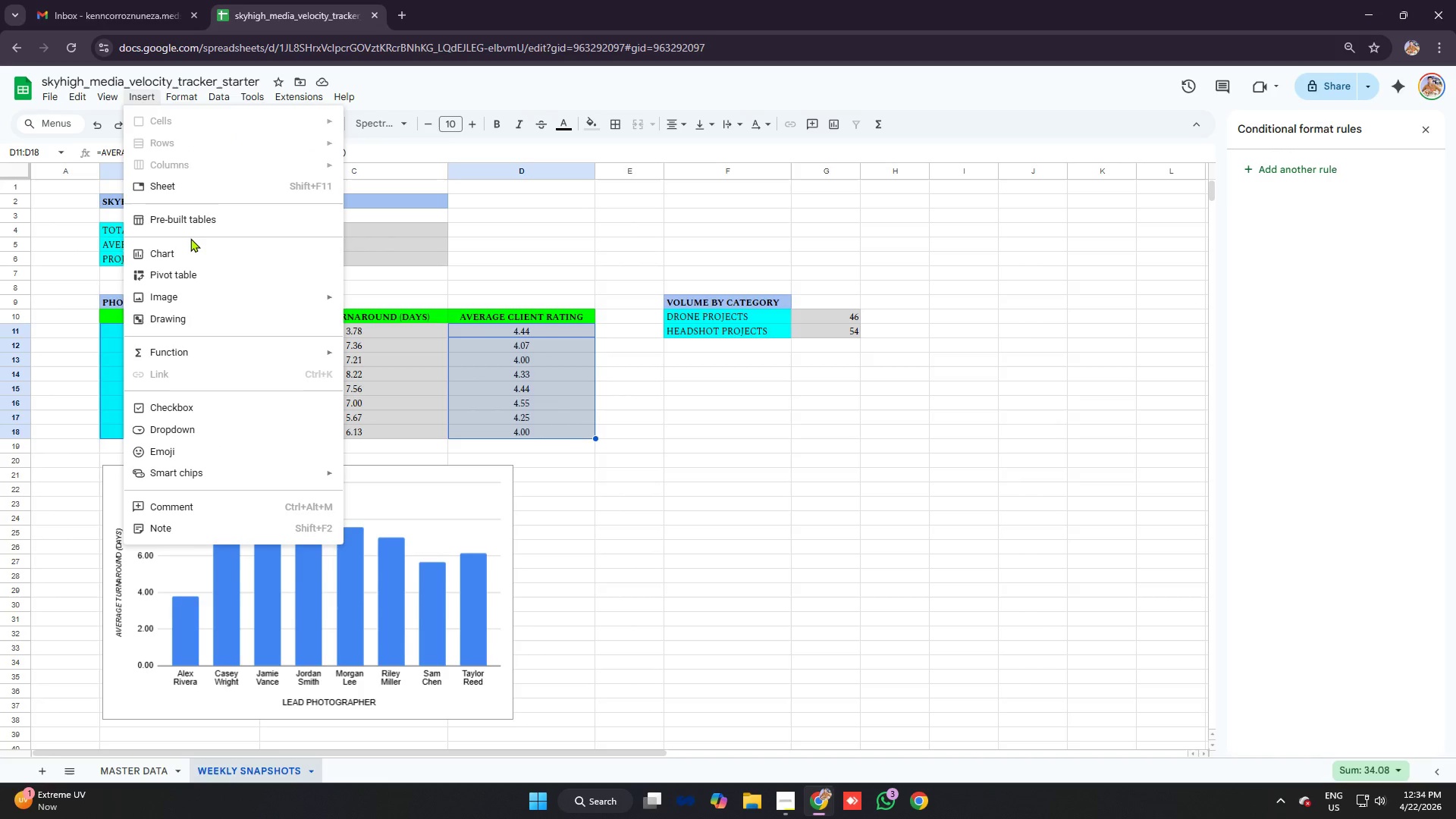 
left_click([190, 241])
 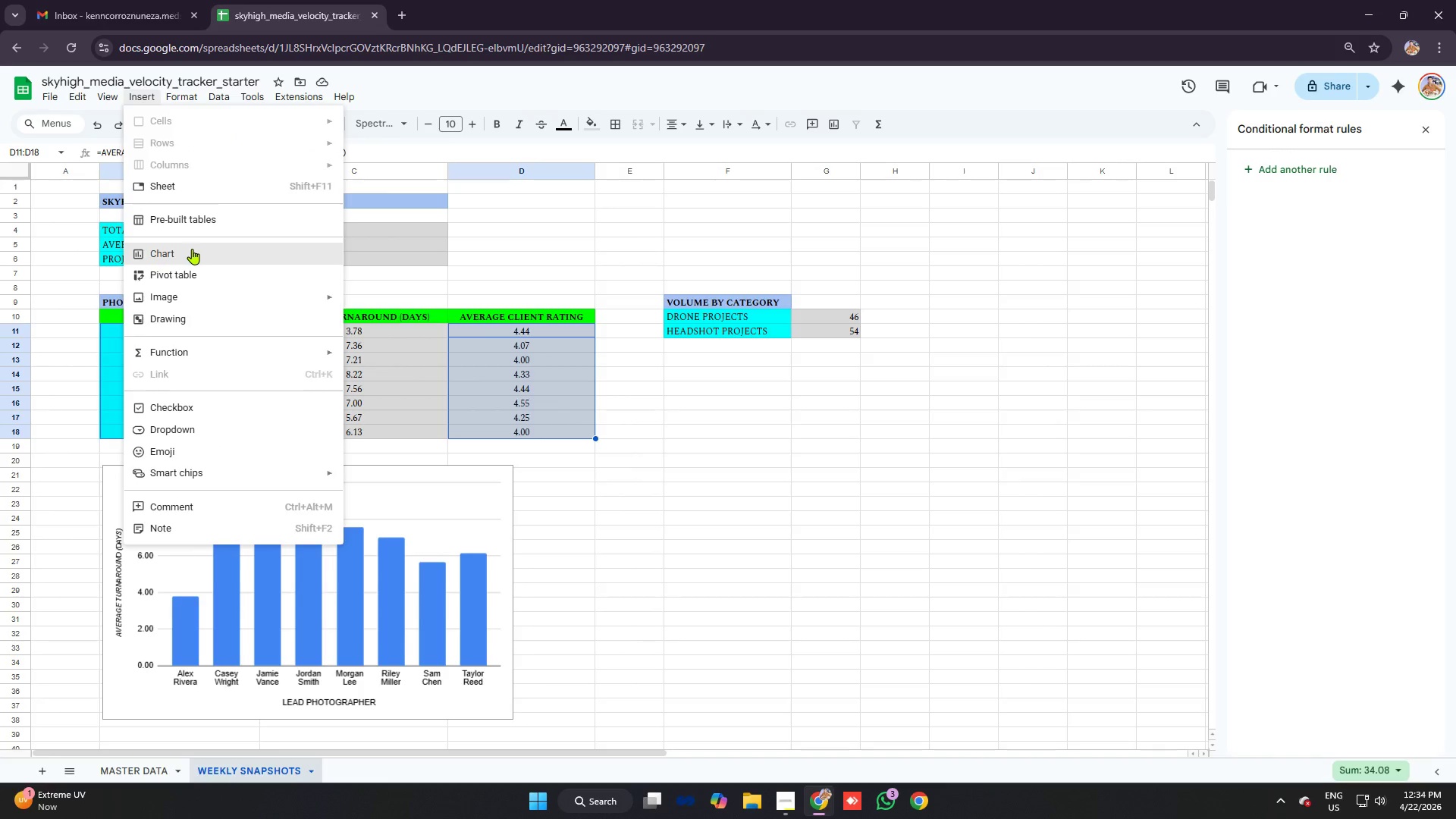 
left_click([192, 249])
 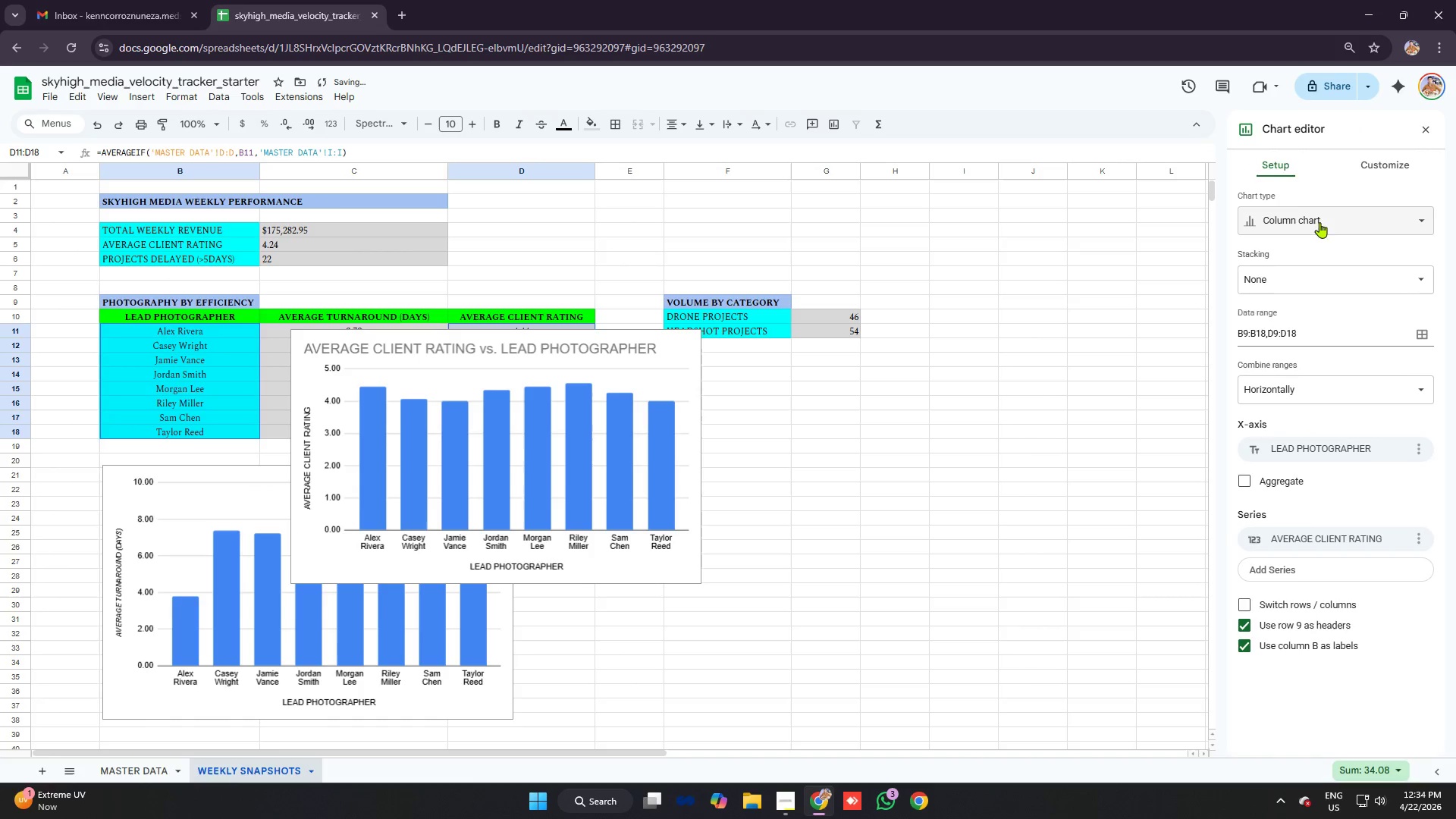 
left_click([1338, 223])
 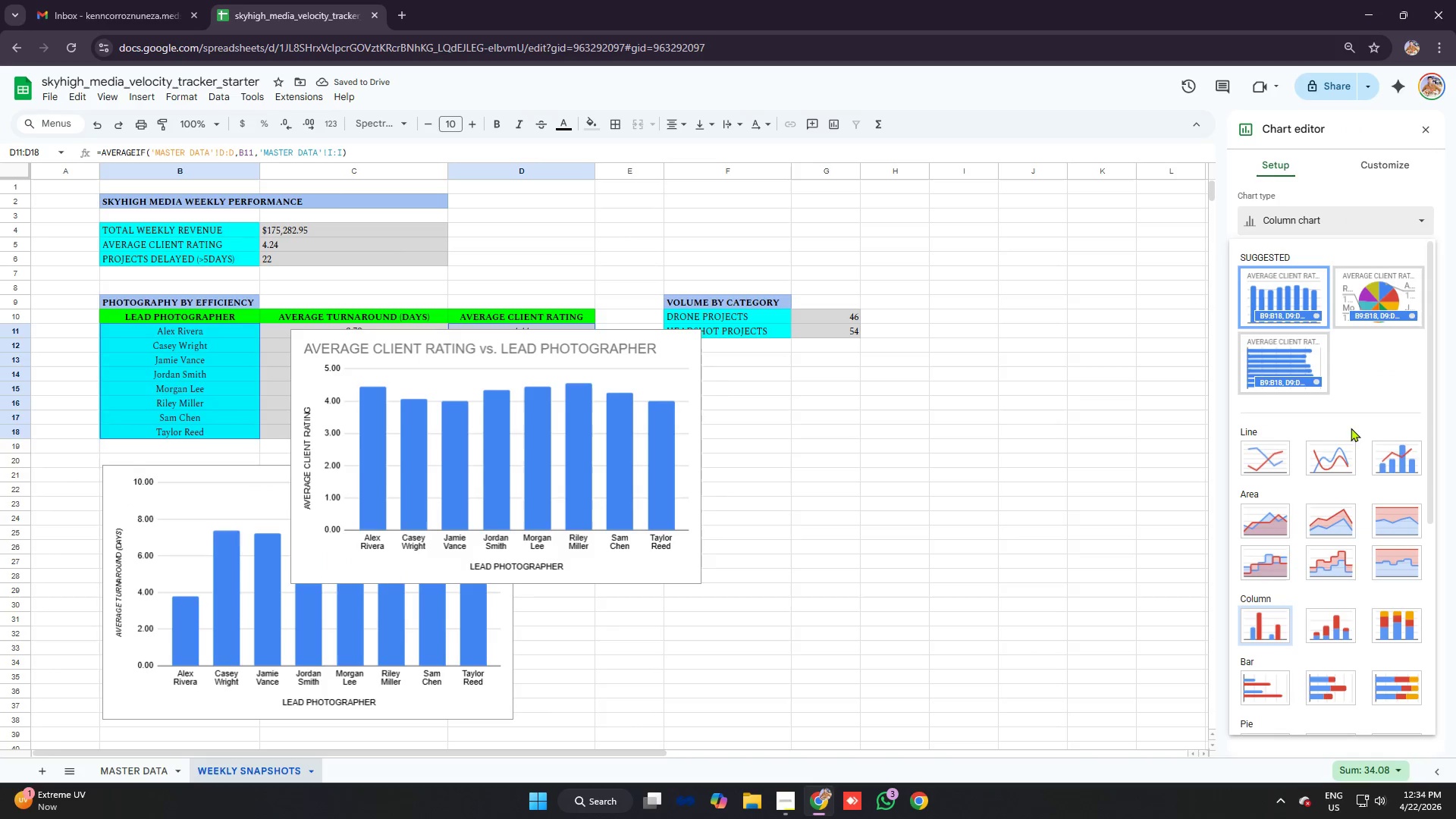 
left_click([1415, 454])
 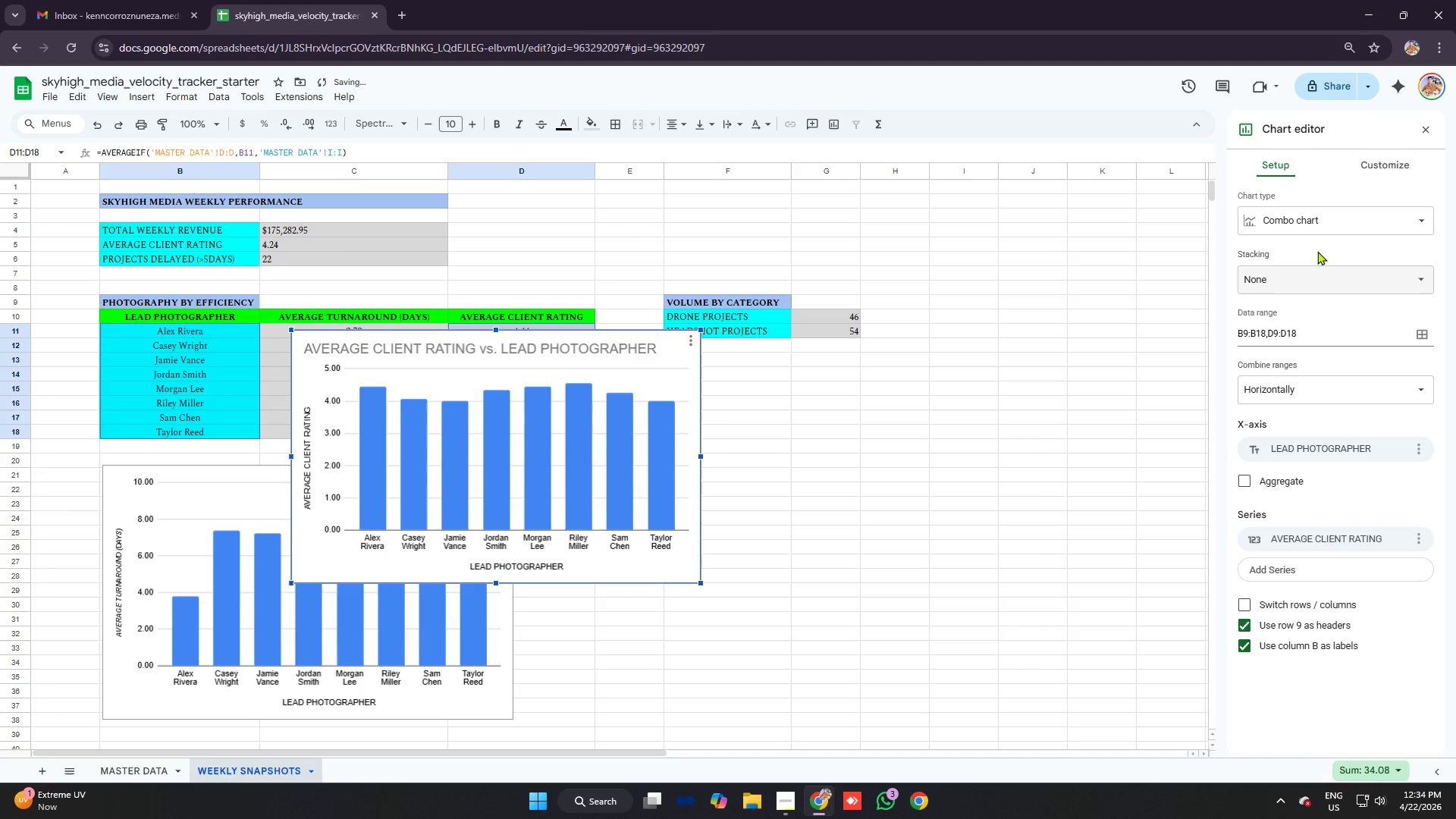 
left_click([1312, 218])
 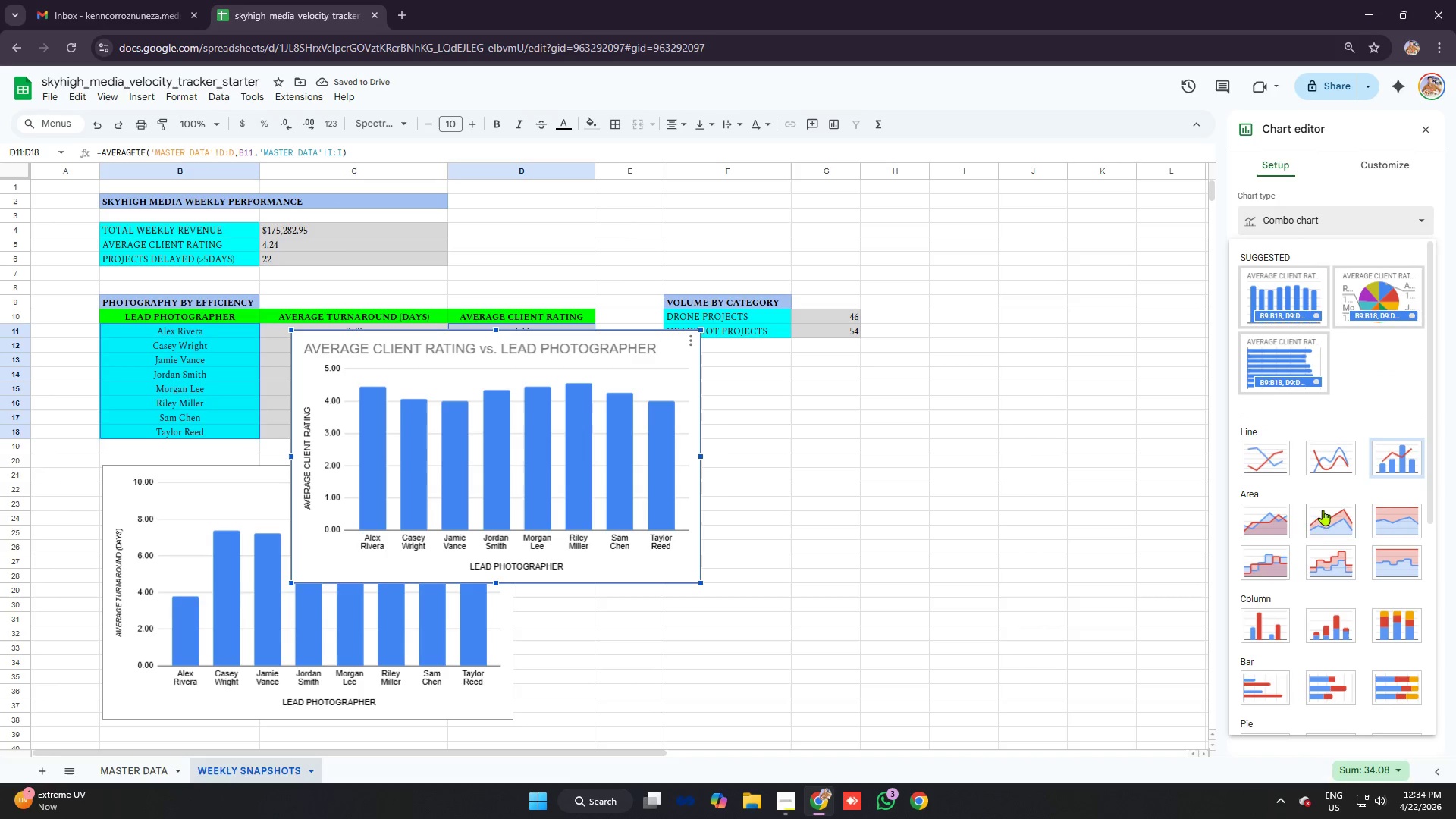 
scroll: coordinate [1313, 493], scroll_direction: down, amount: 7.0
 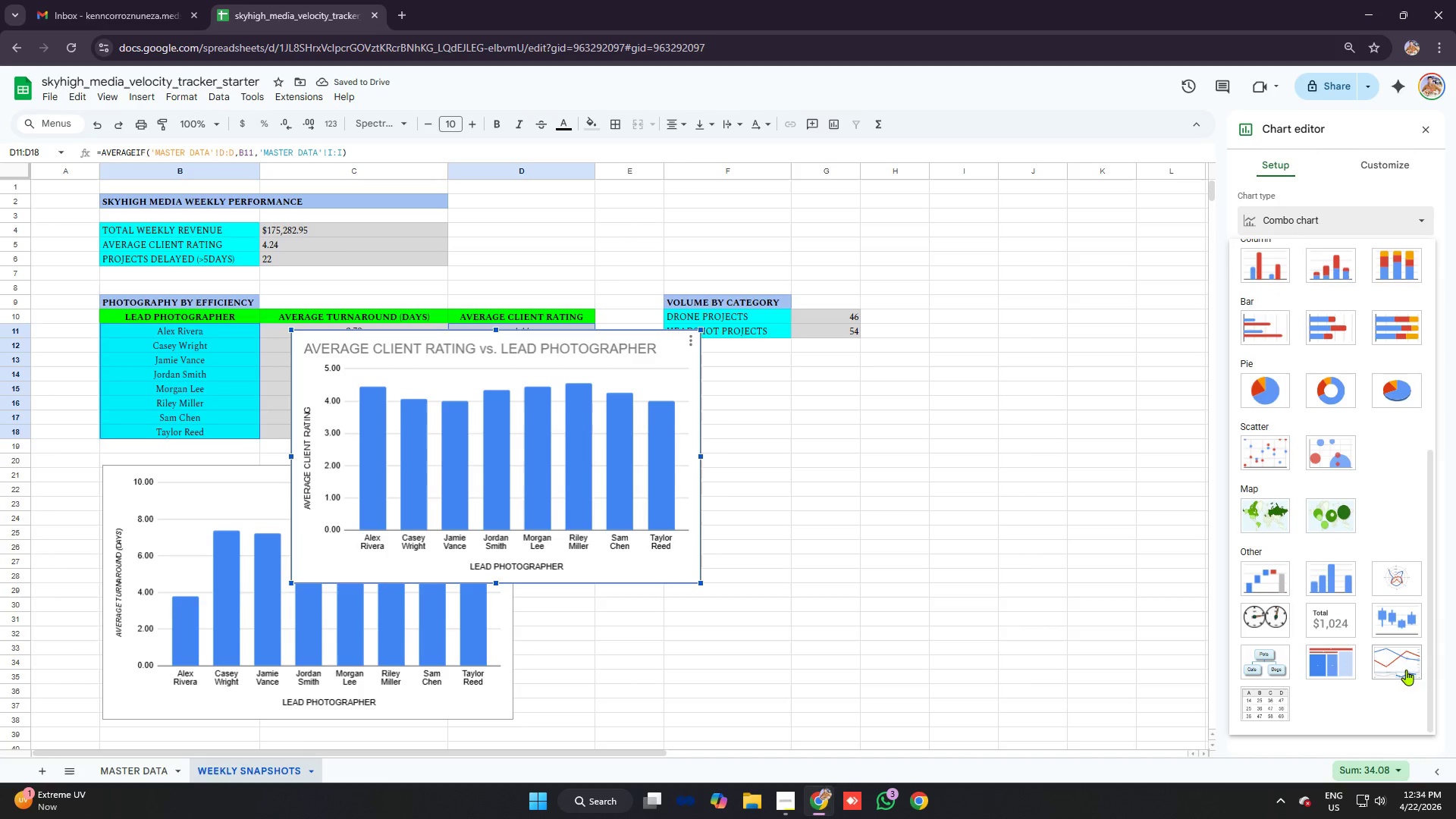 
left_click([1400, 664])
 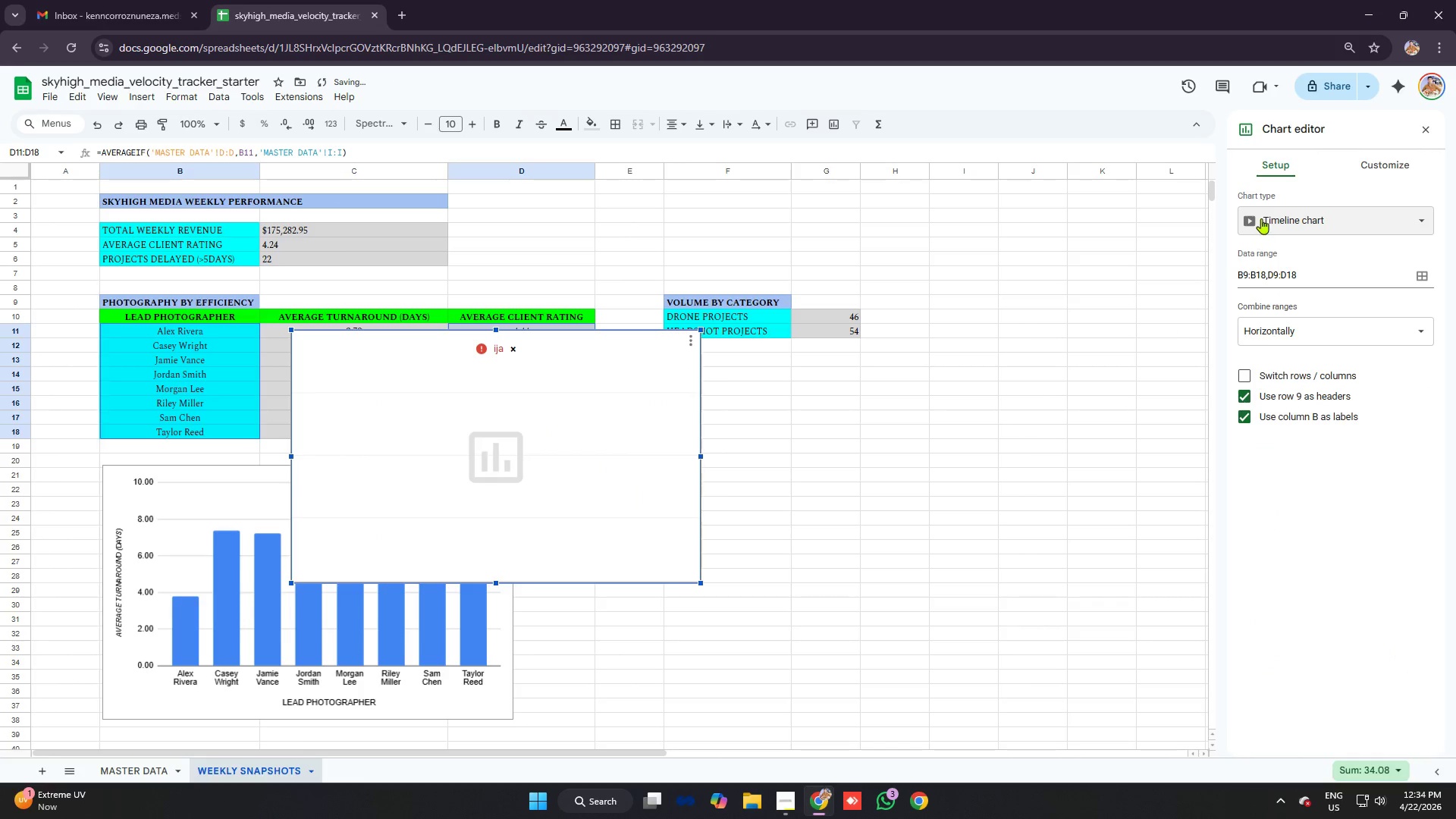 
left_click([1272, 224])
 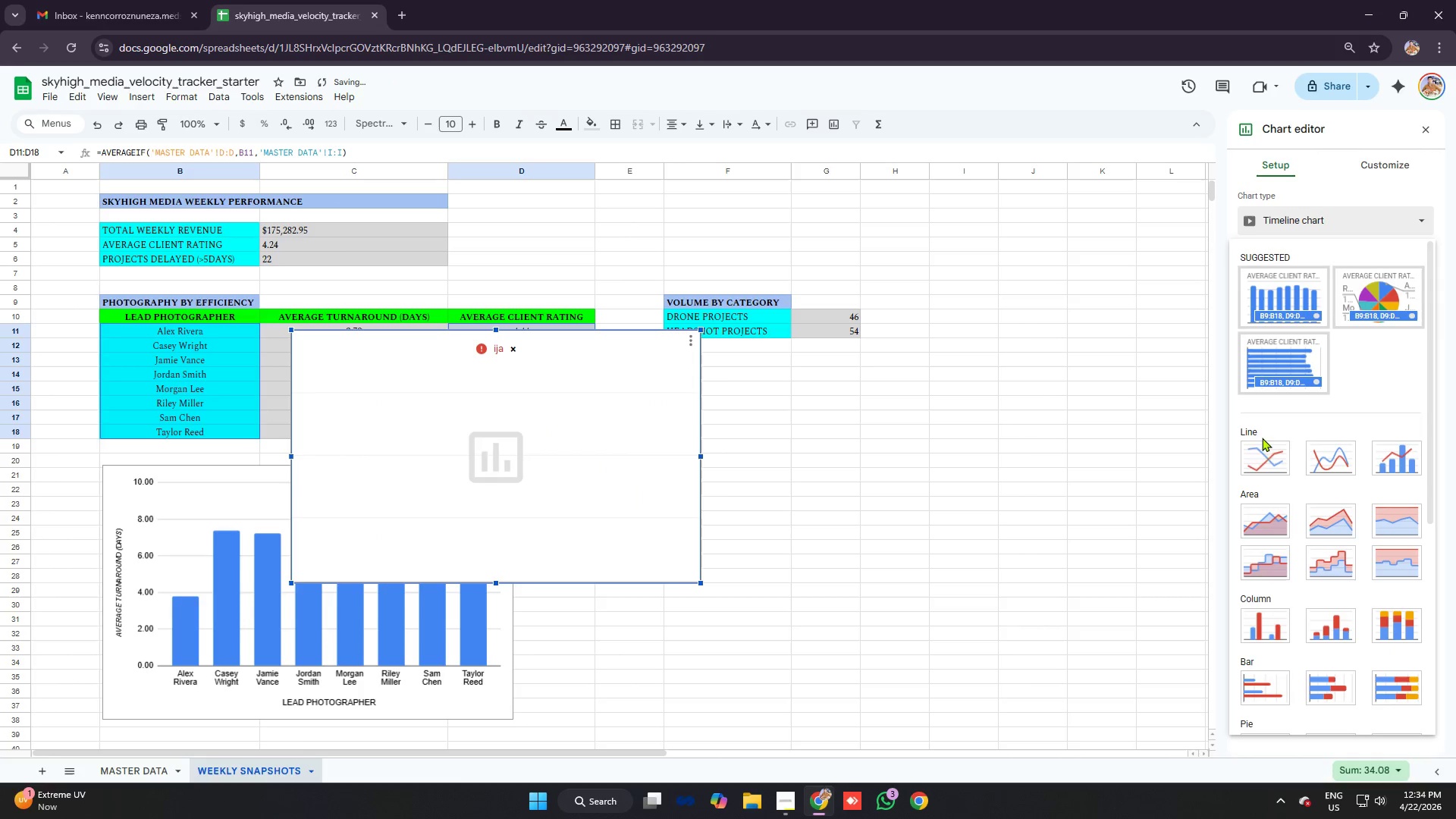 
left_click([1261, 452])
 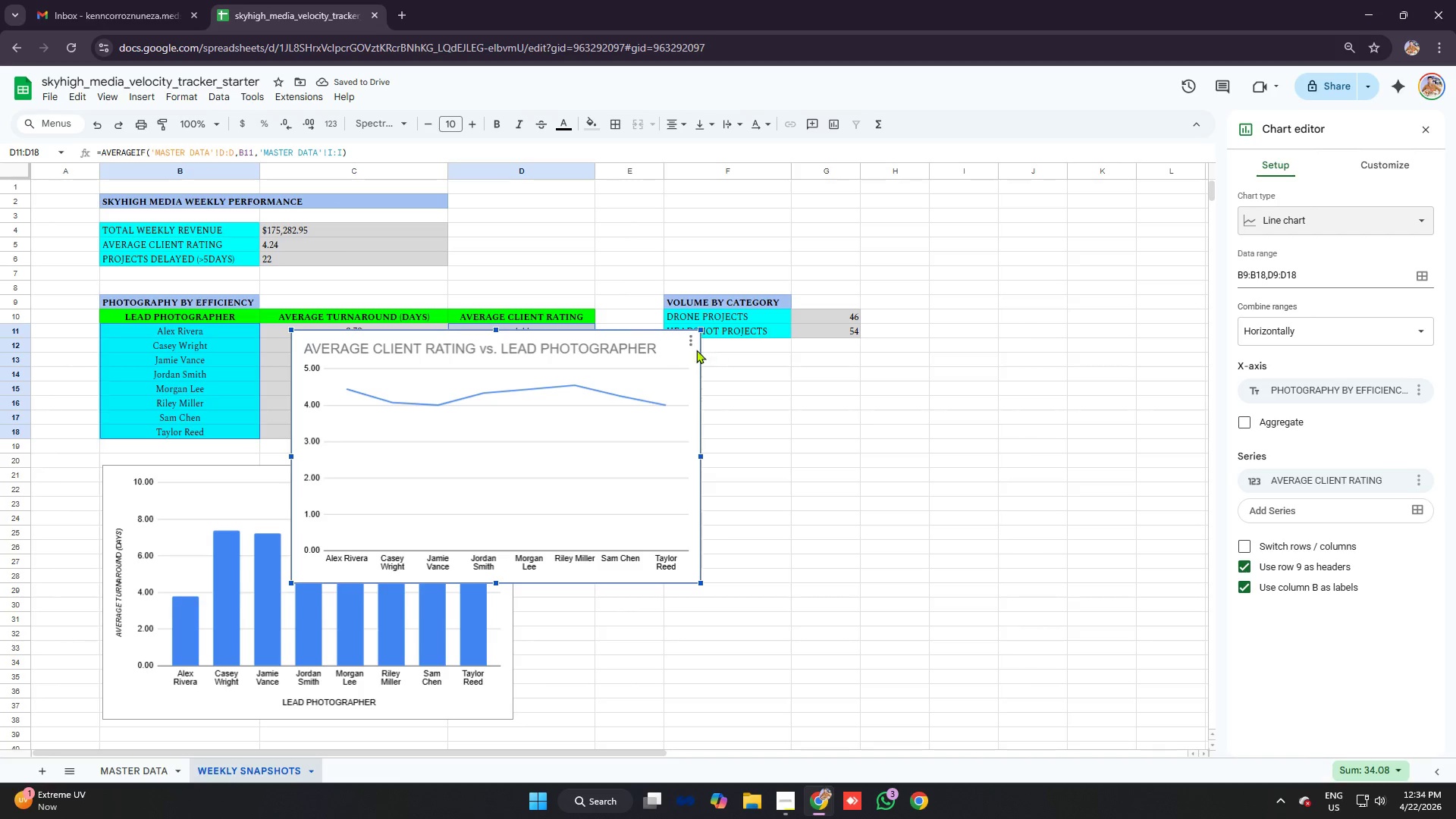 
left_click_drag(start_coordinate=[668, 340], to_coordinate=[912, 479])
 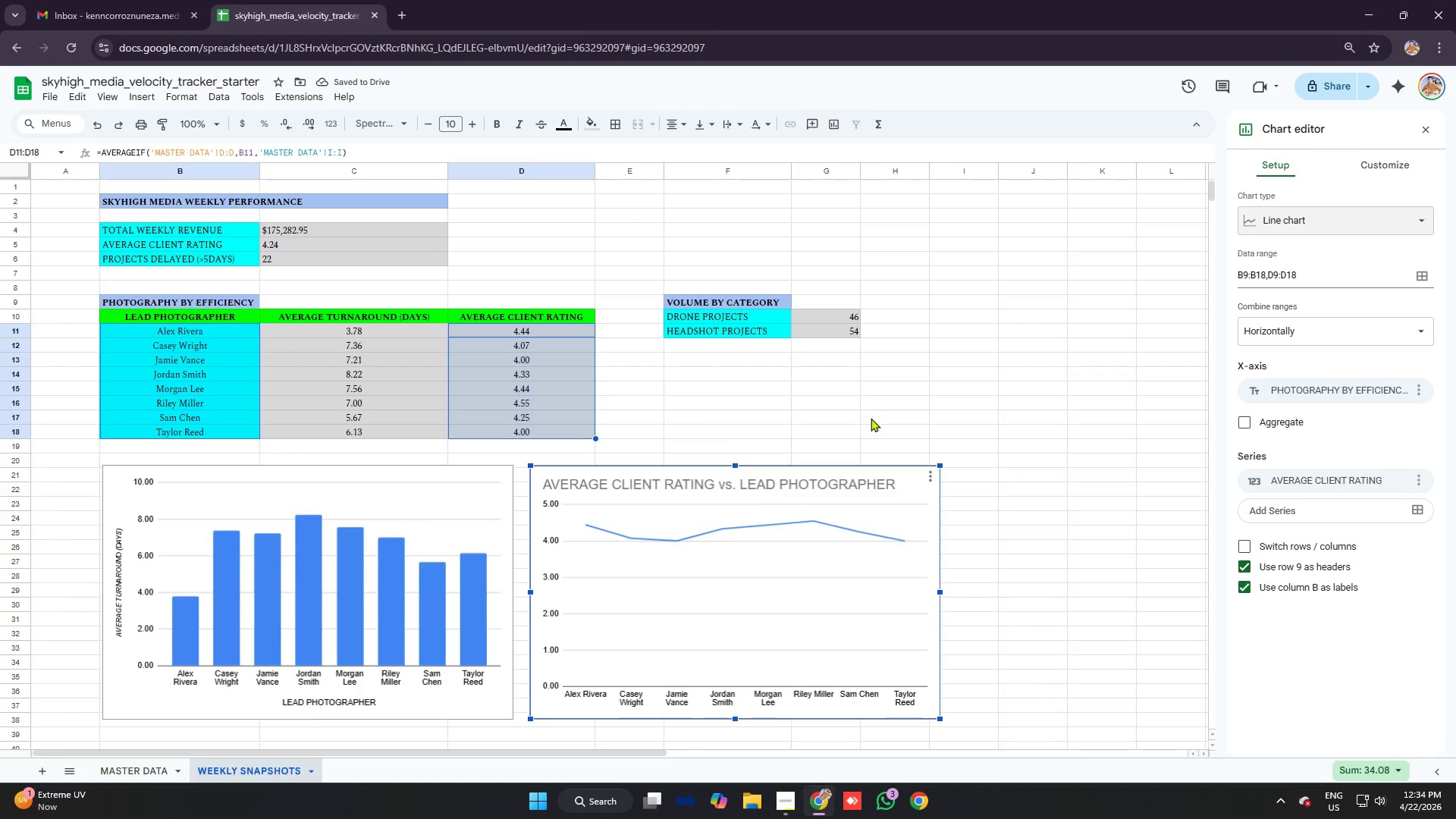 
wait(5.97)
 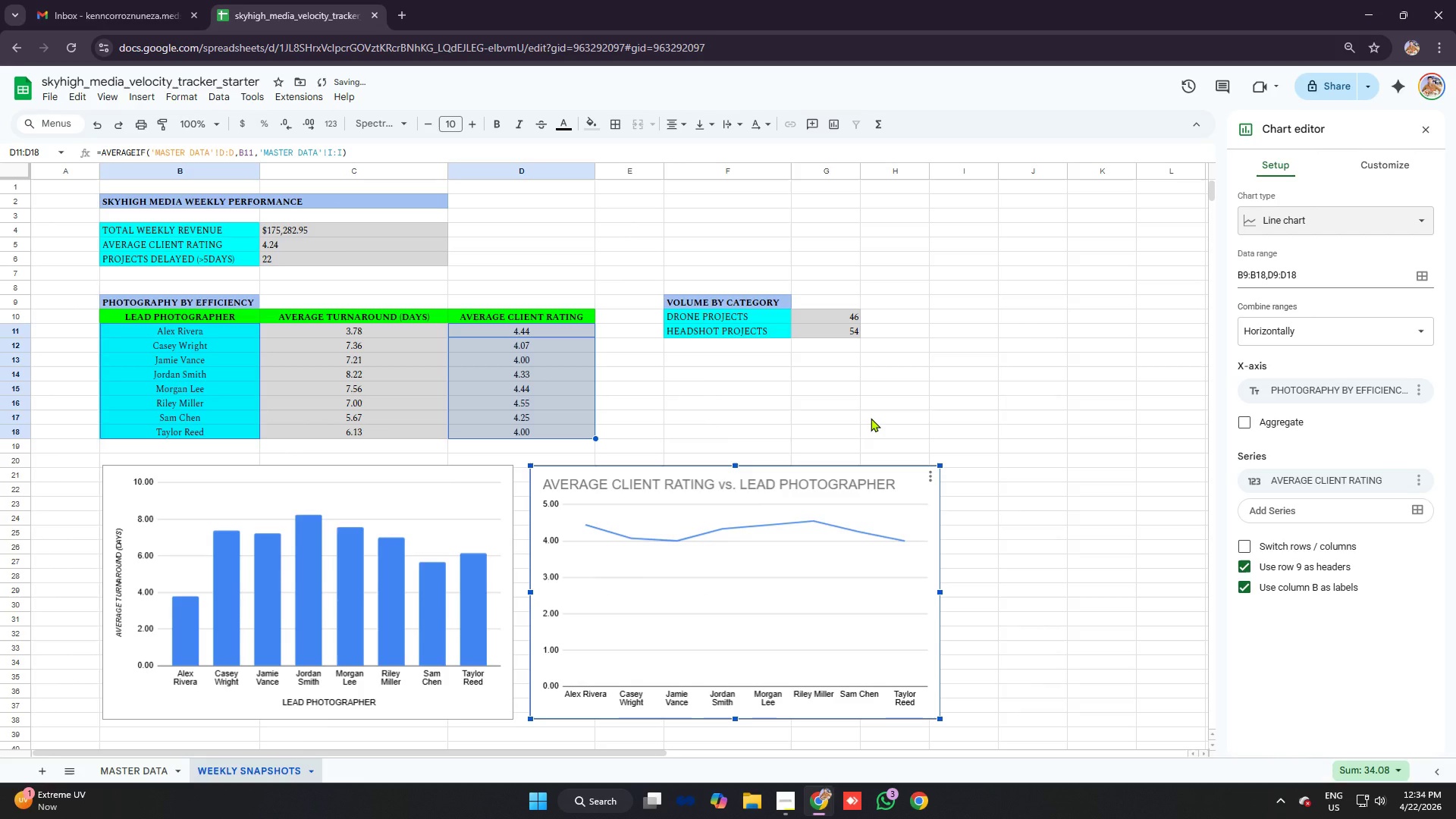 
double_click([833, 488])
 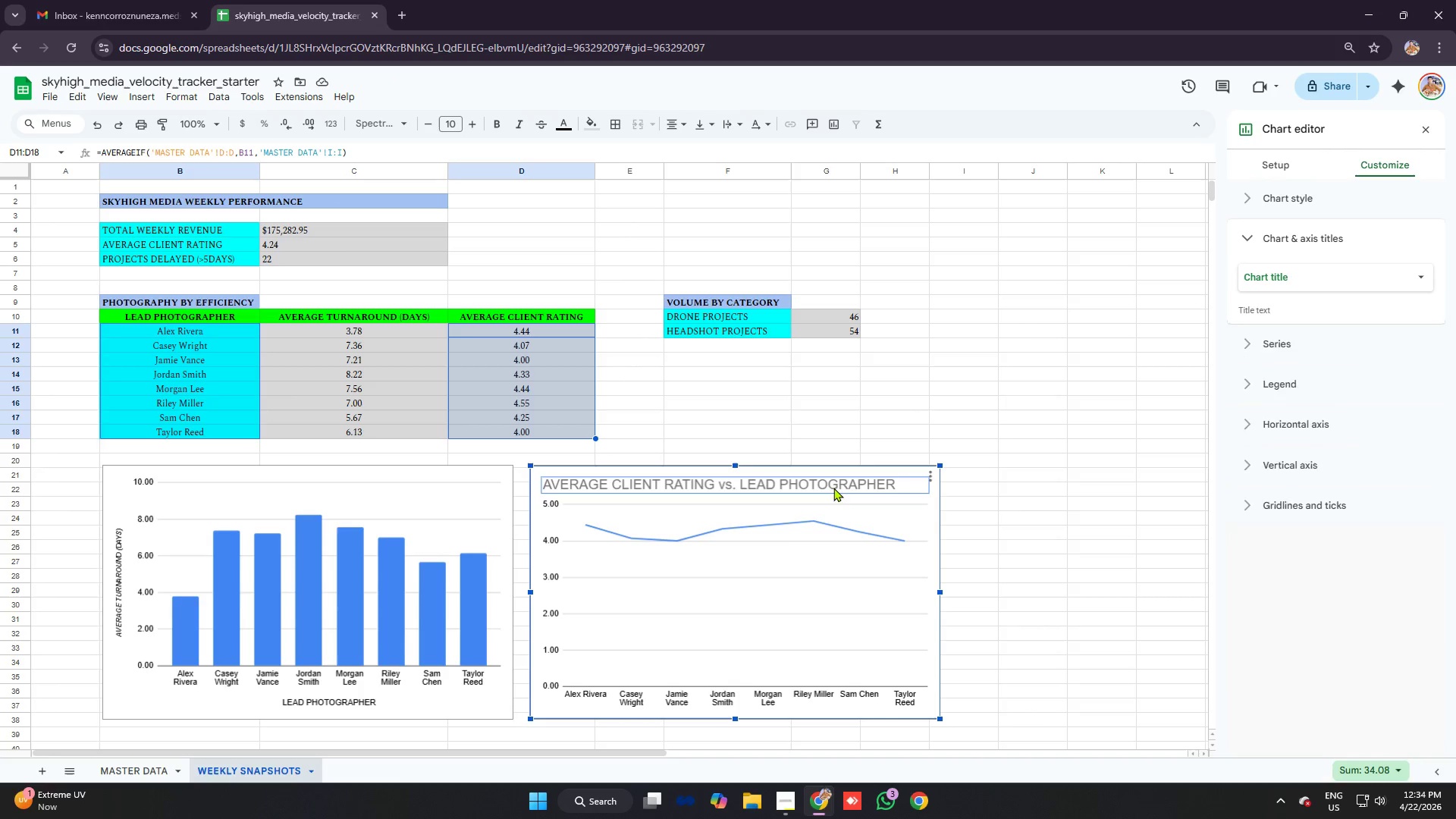 
triple_click([833, 488])
 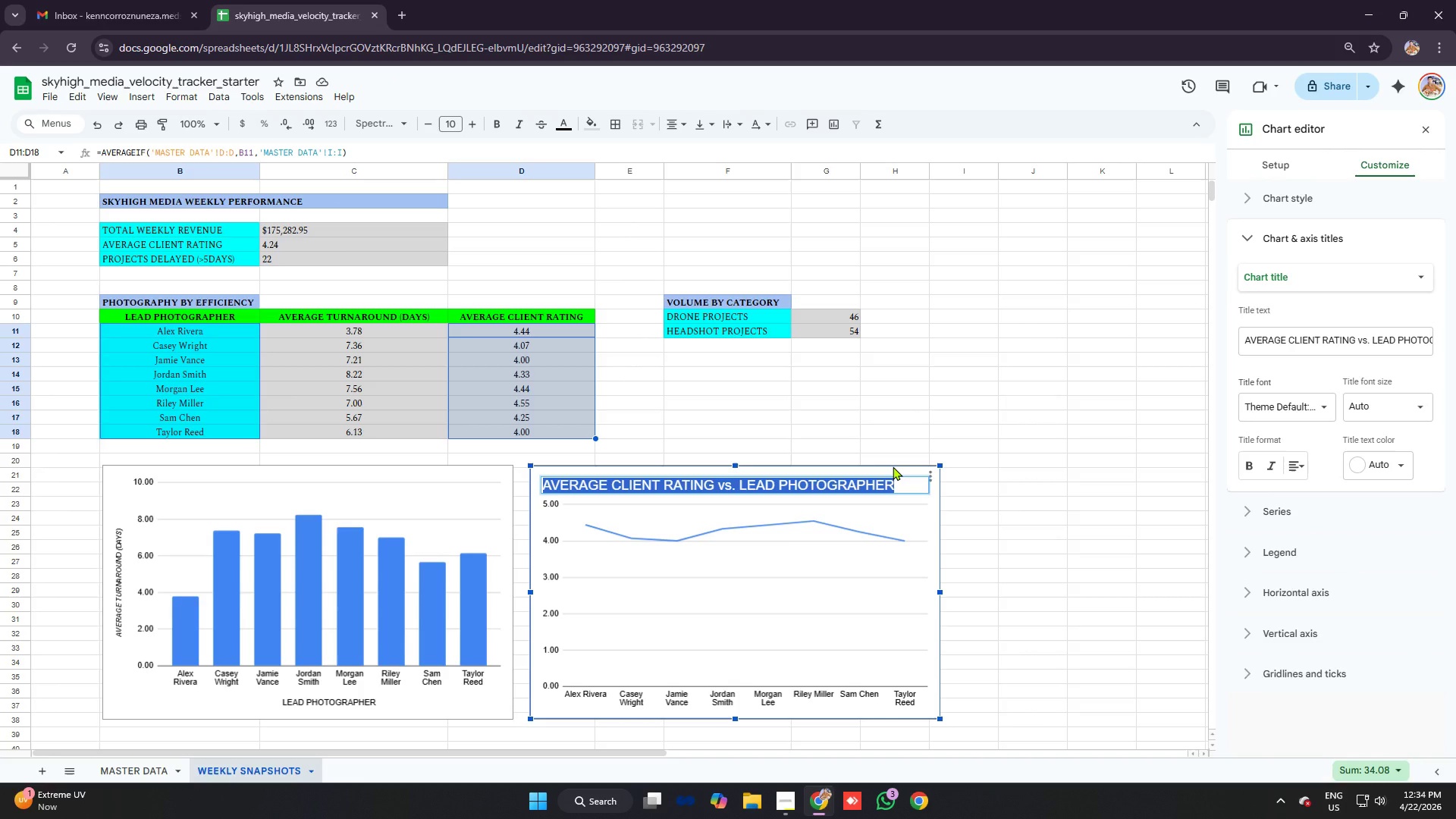 
key(Backspace)
type(photgrapher quality (higher is better))
 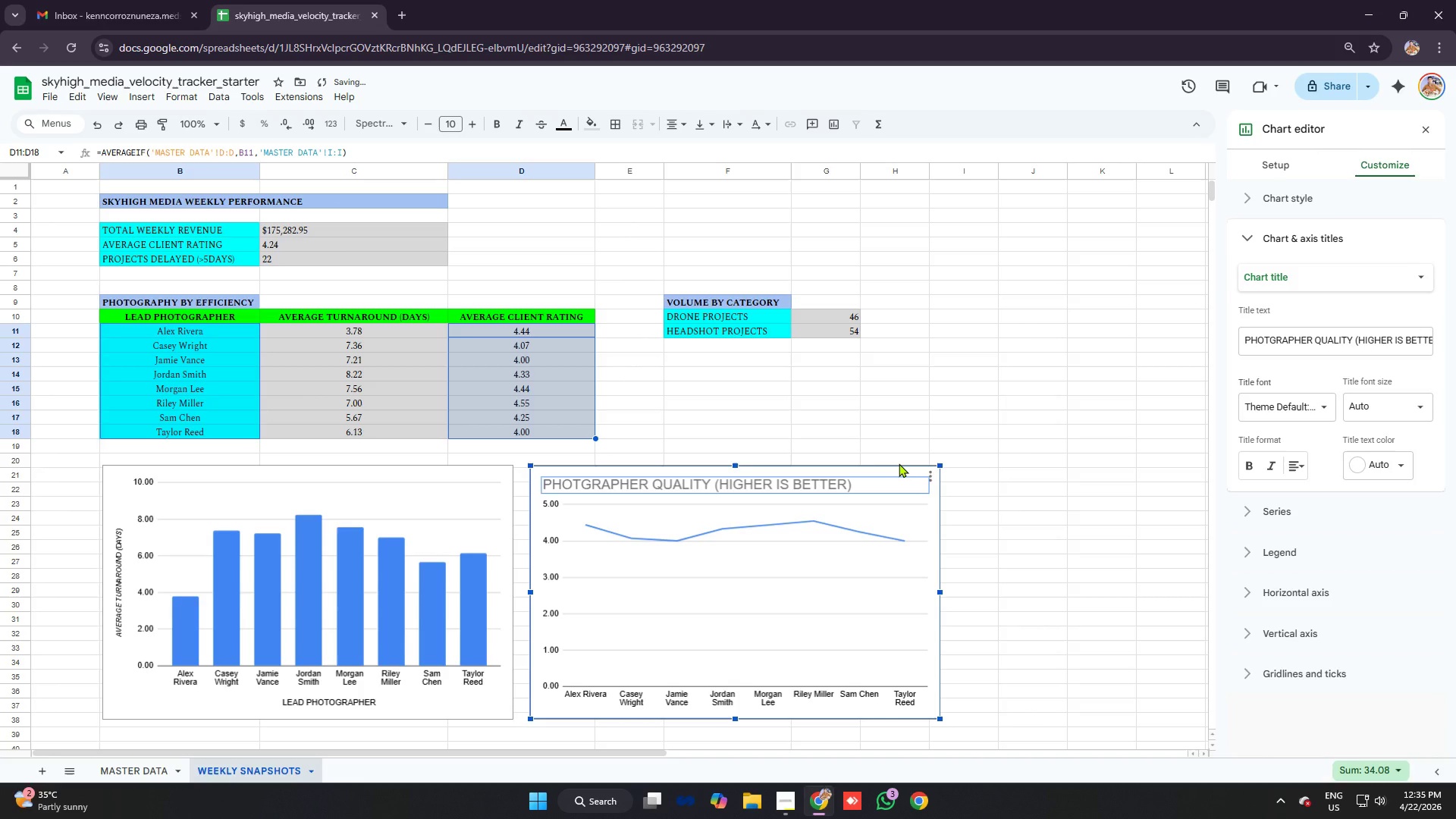 
 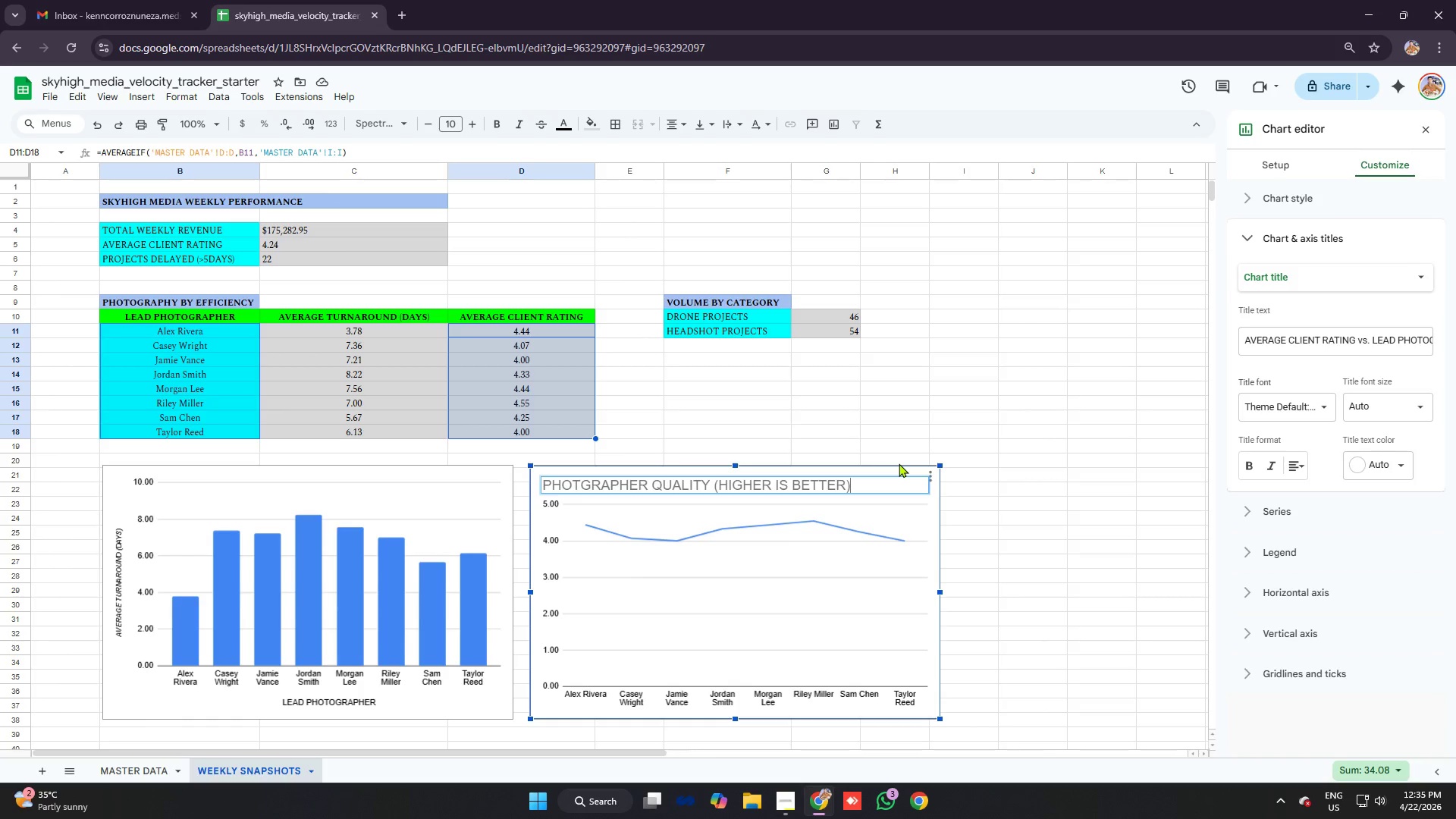 
key(Enter)
 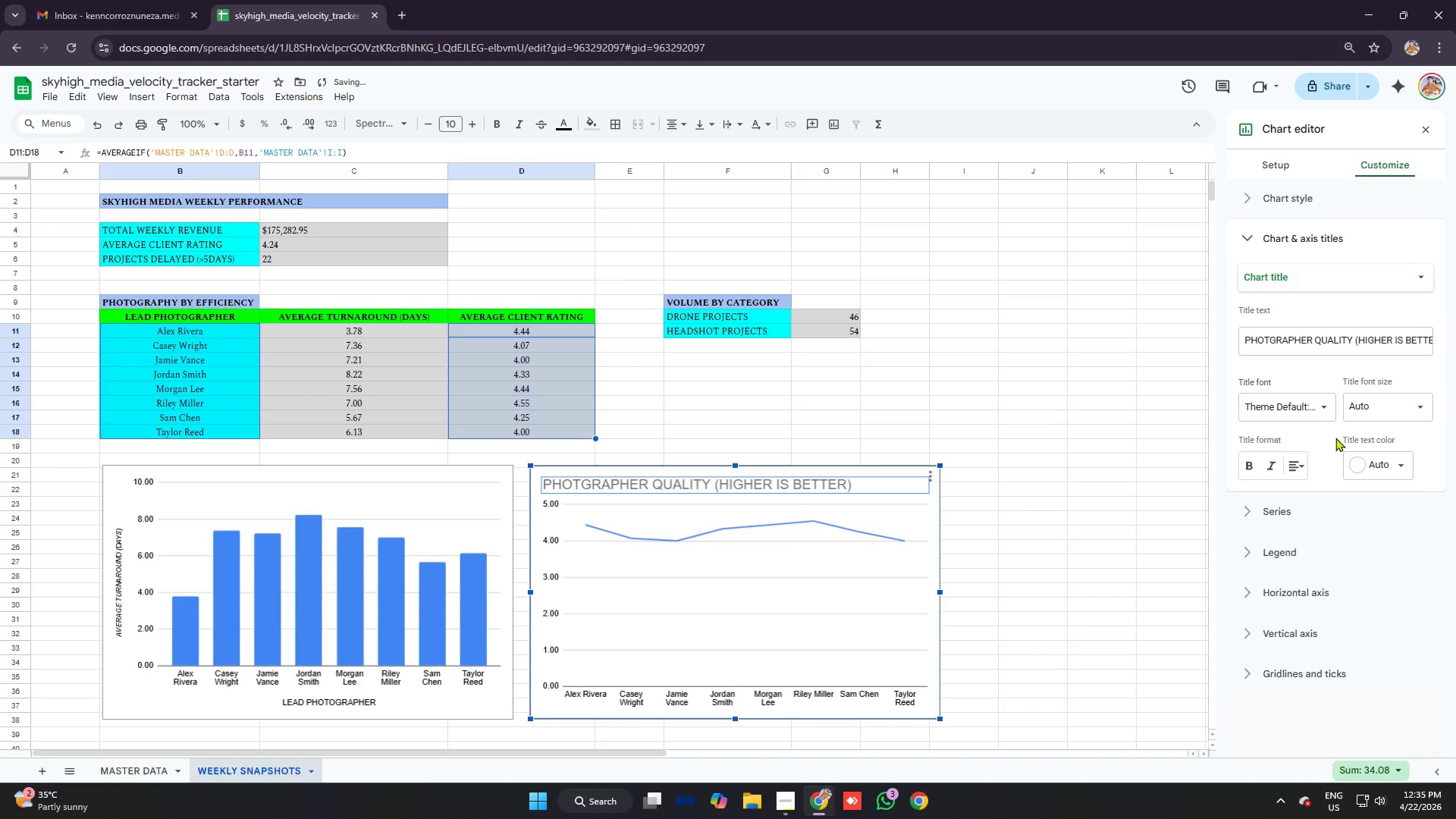 
left_click([1298, 463])
 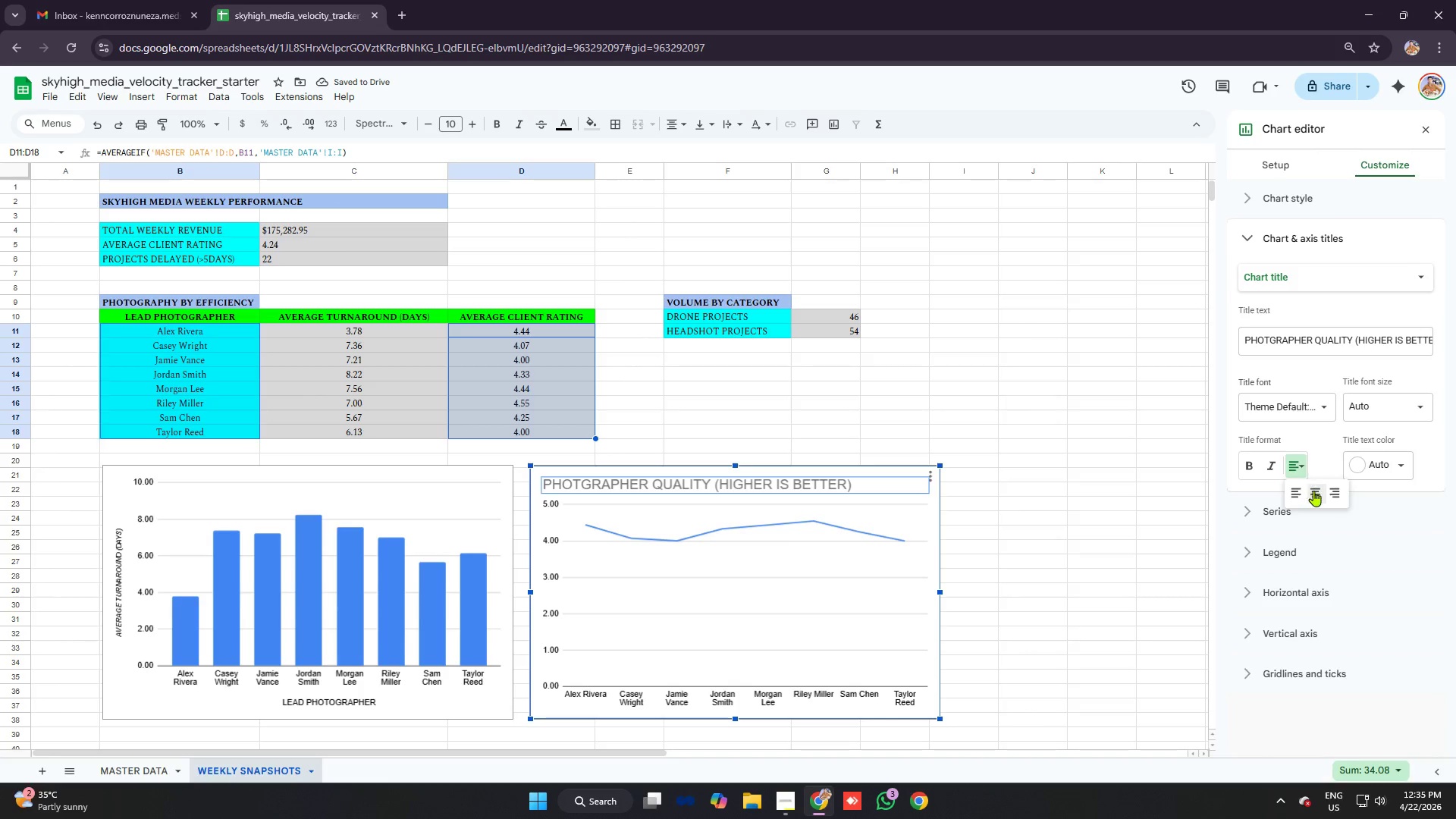 
left_click([1316, 491])
 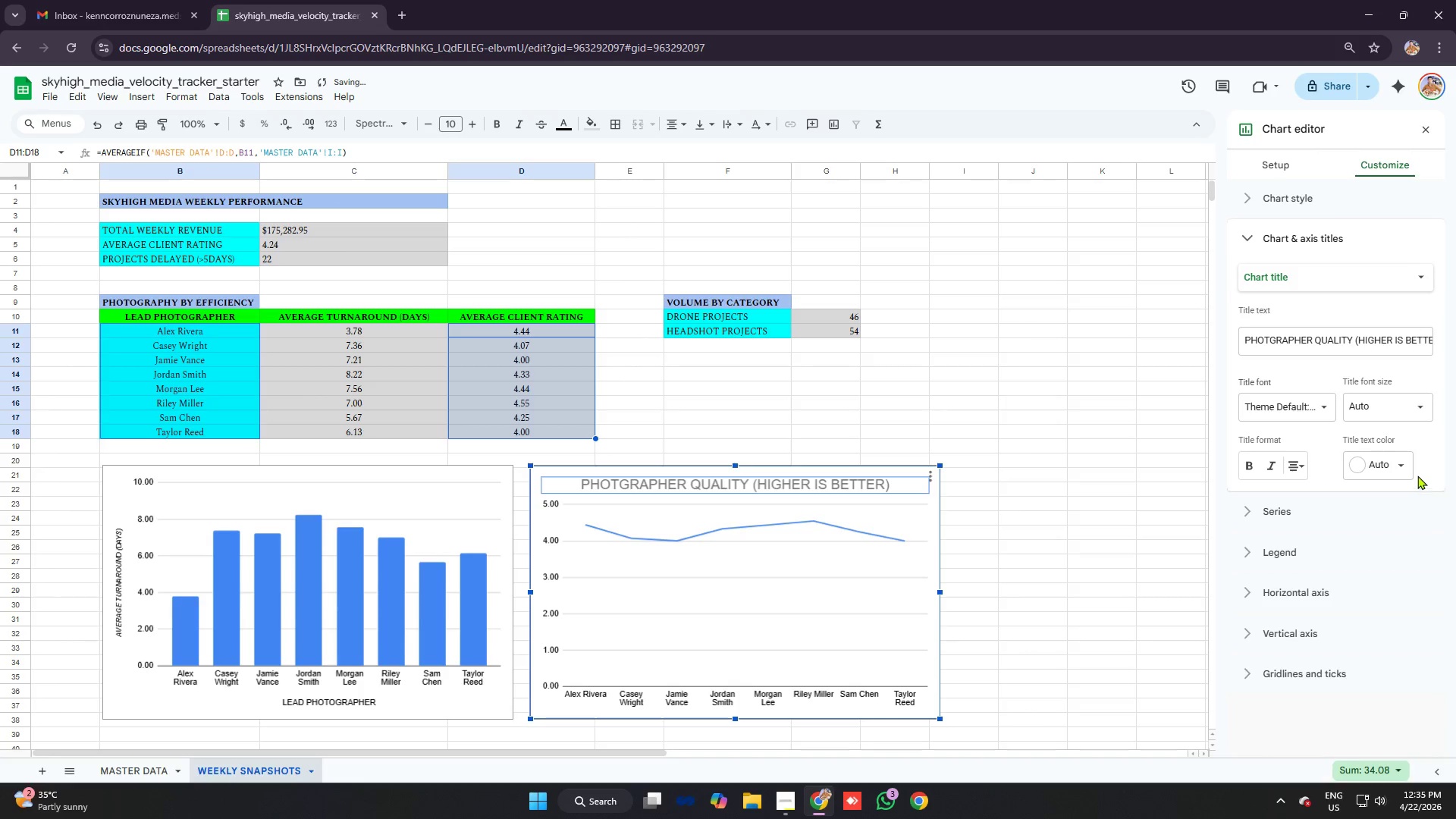 
left_click([1407, 416])
 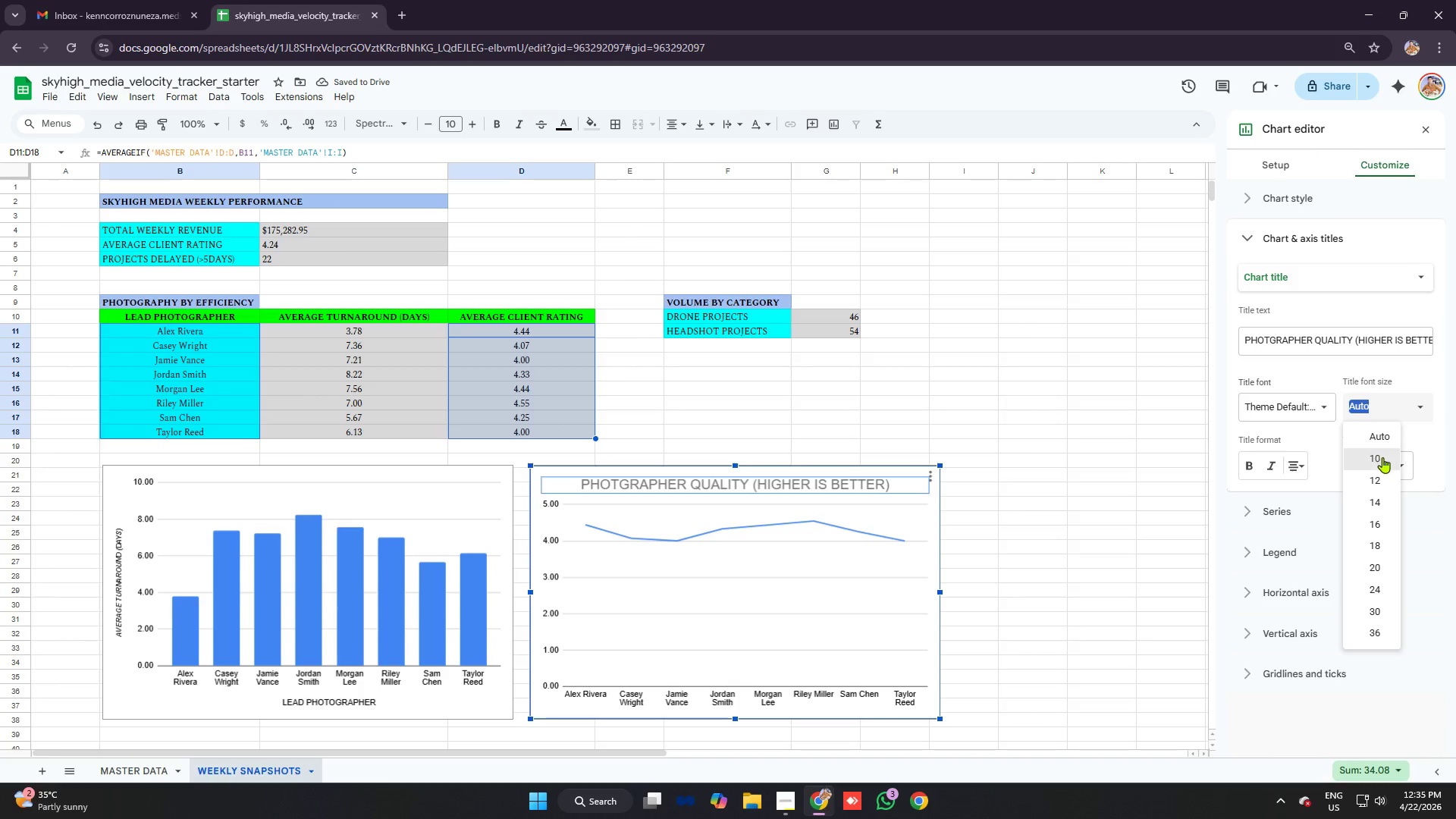 
left_click([1382, 457])
 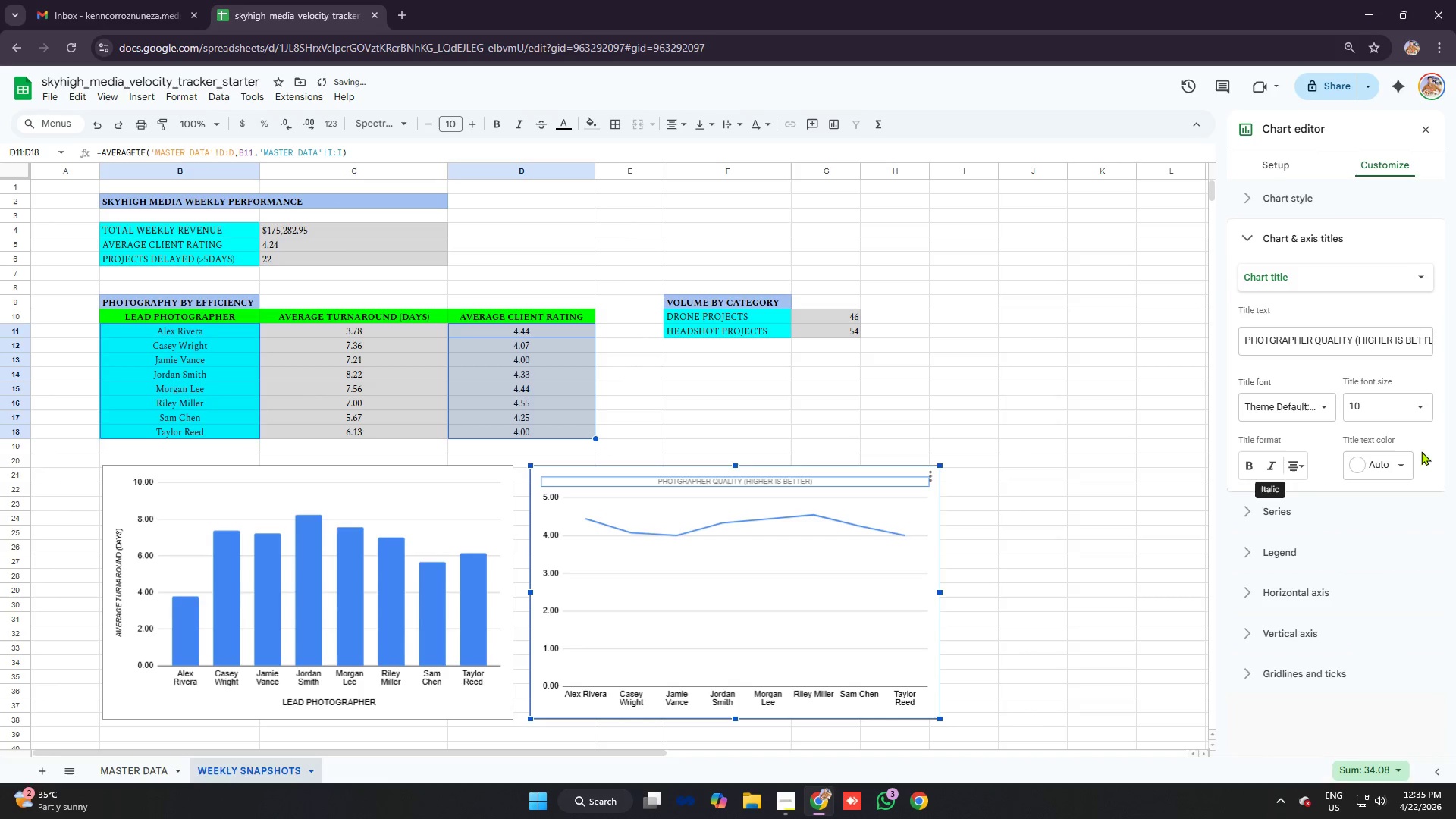 
left_click([1413, 401])
 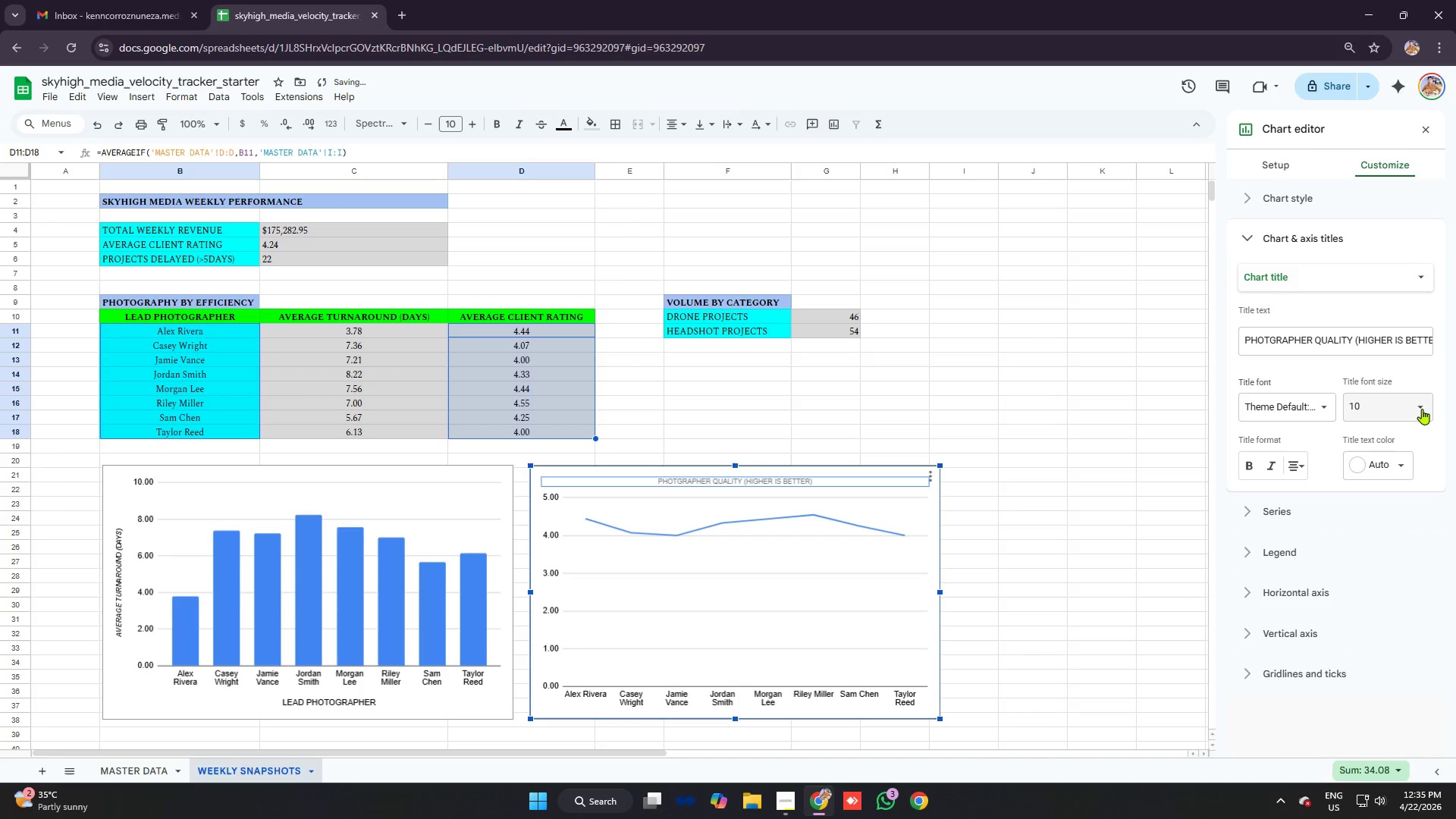 
left_click([1424, 406])
 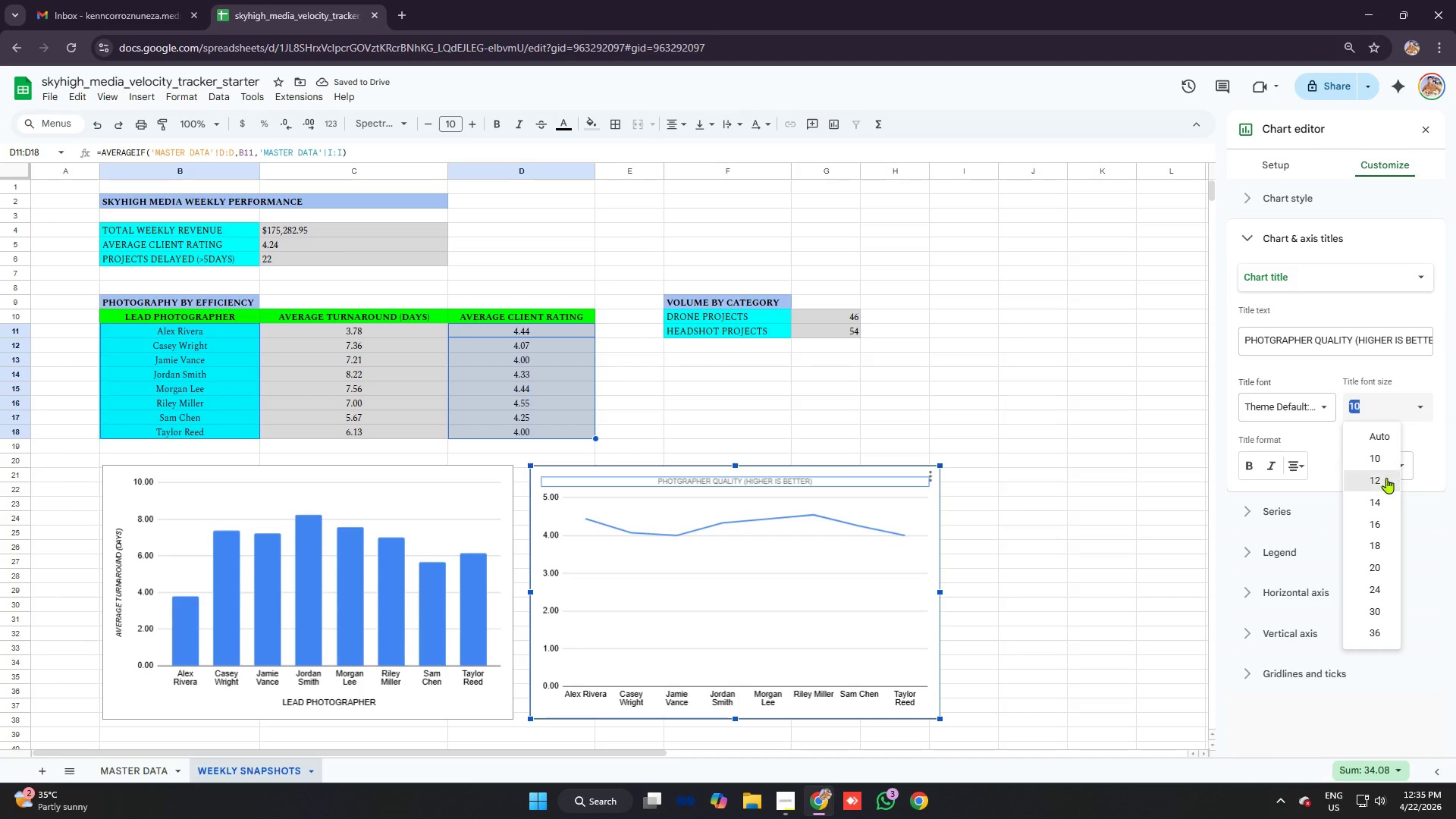 
left_click([1386, 478])
 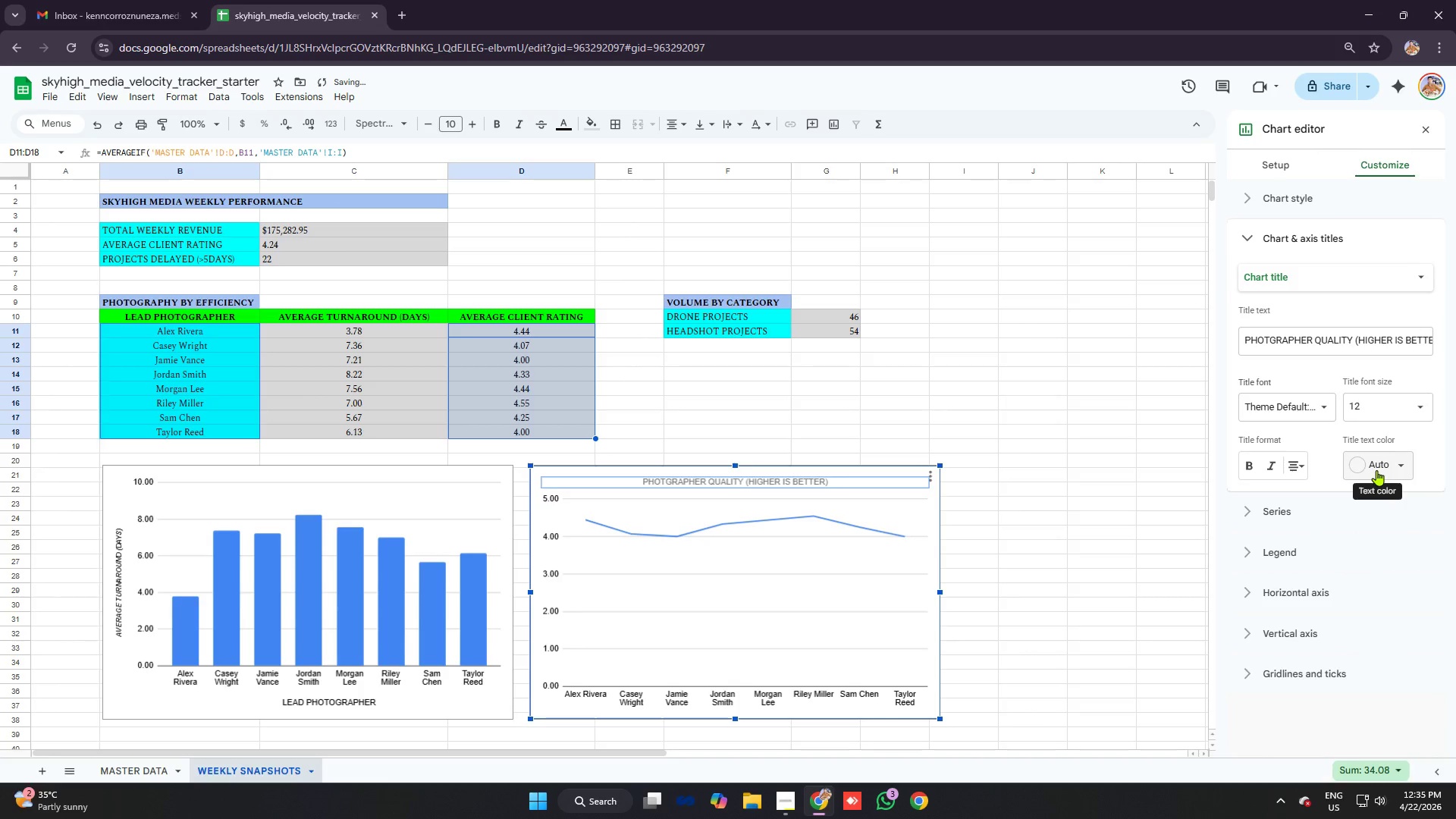 
left_click([1031, 472])
 